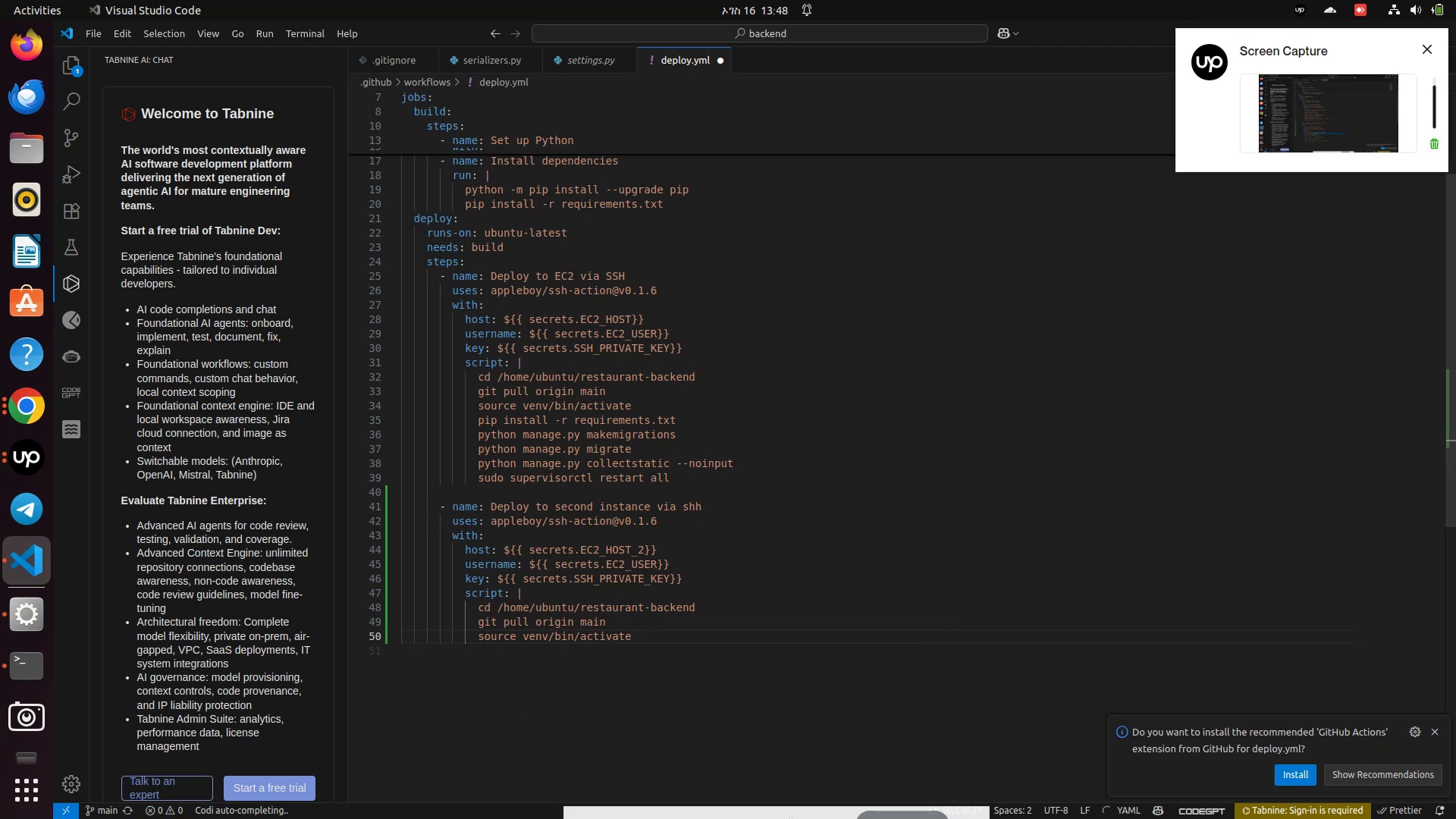 
key(Enter)
 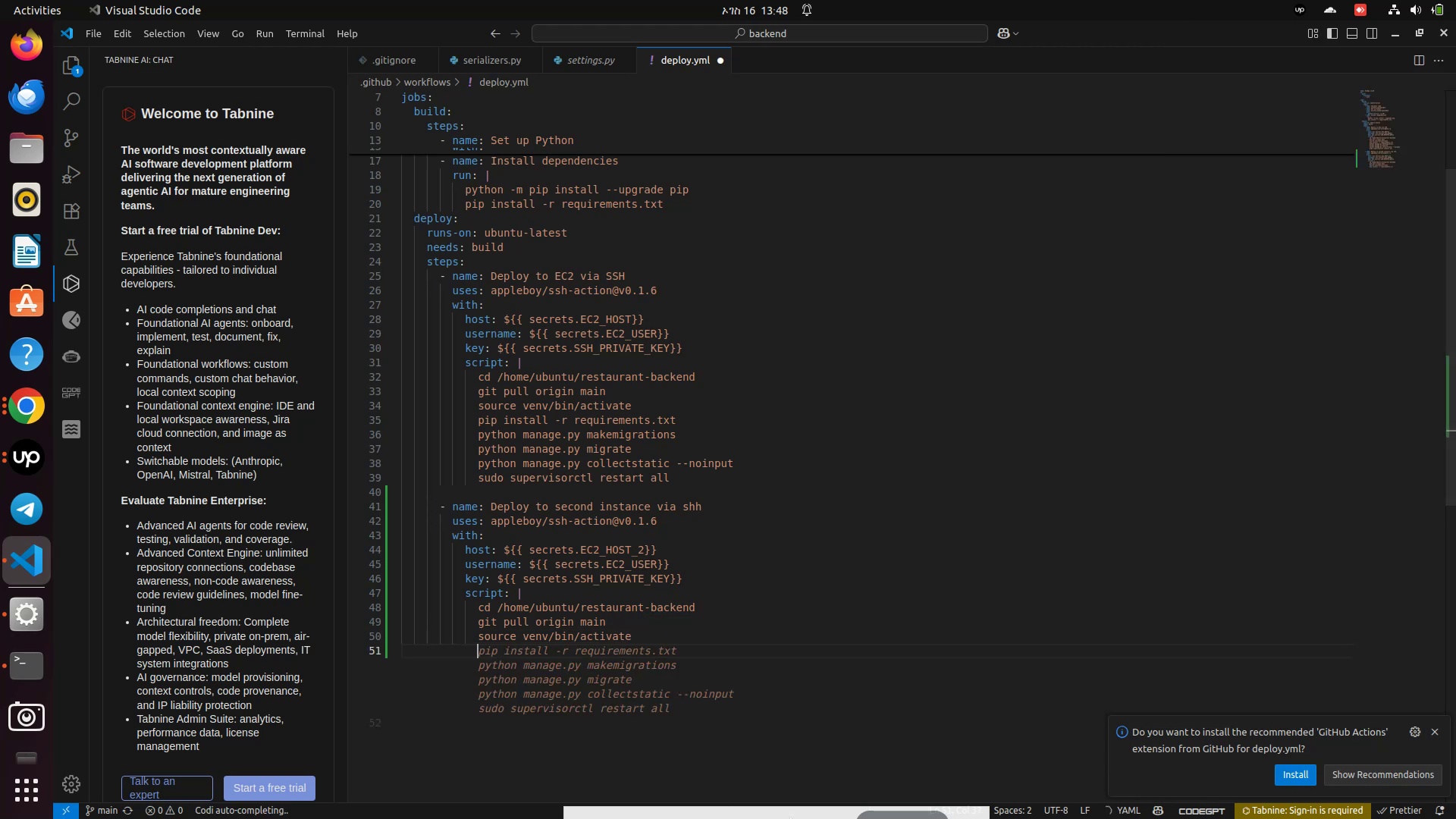 
type(pip install -r requiremnt)
key(Backspace)
key(Backspace)
 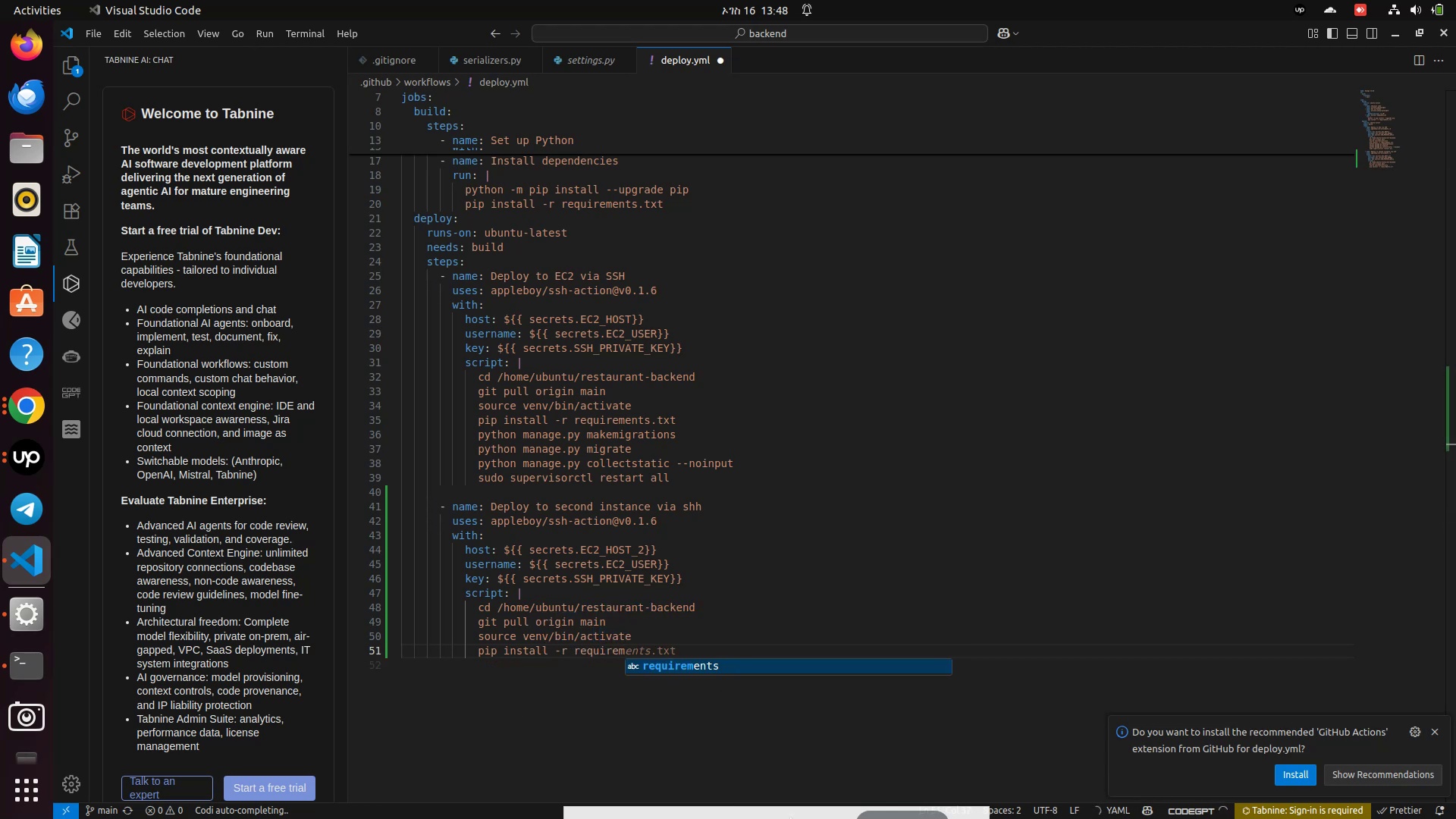 
key(Enter)
 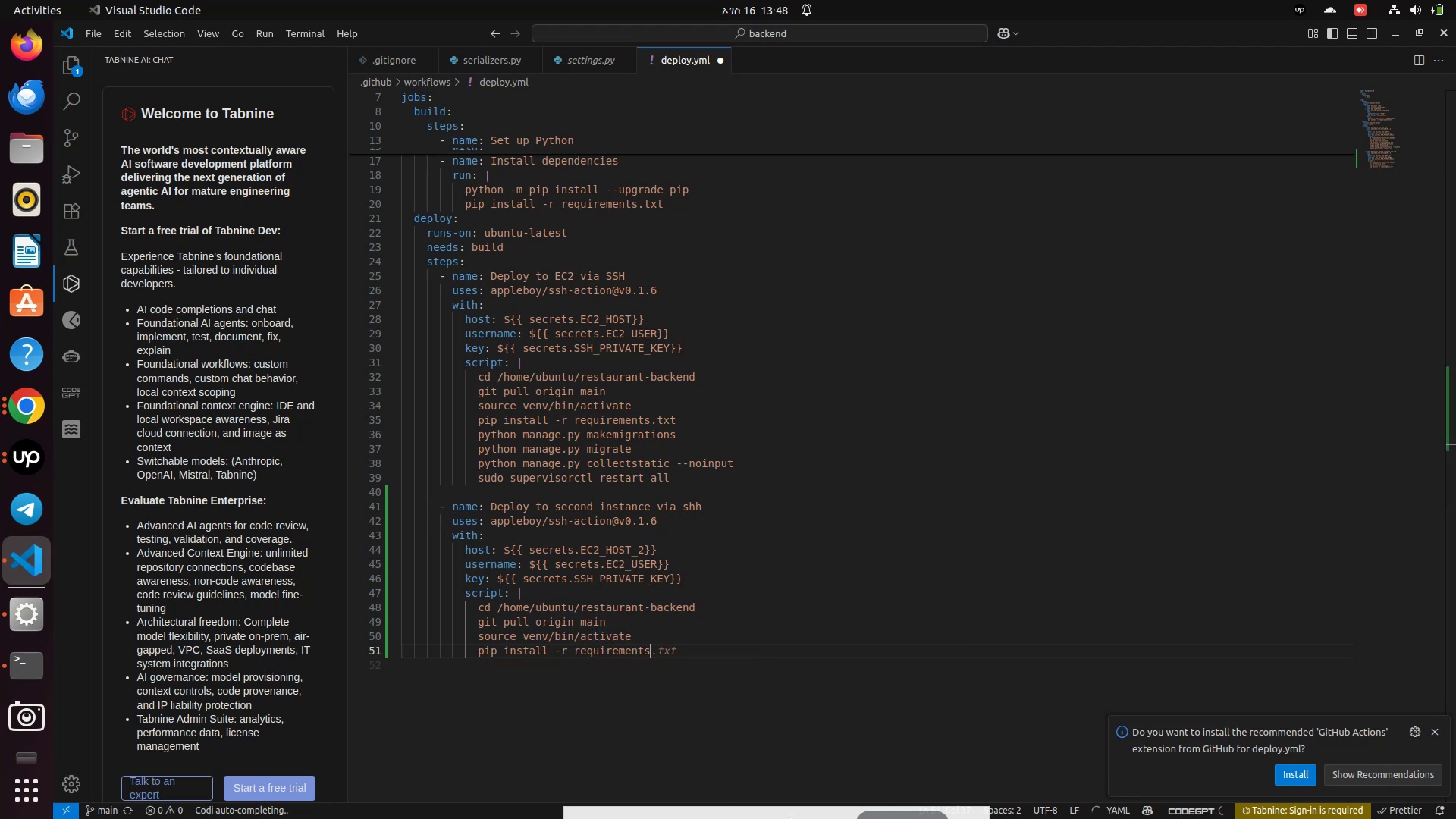 
type(.txt)
 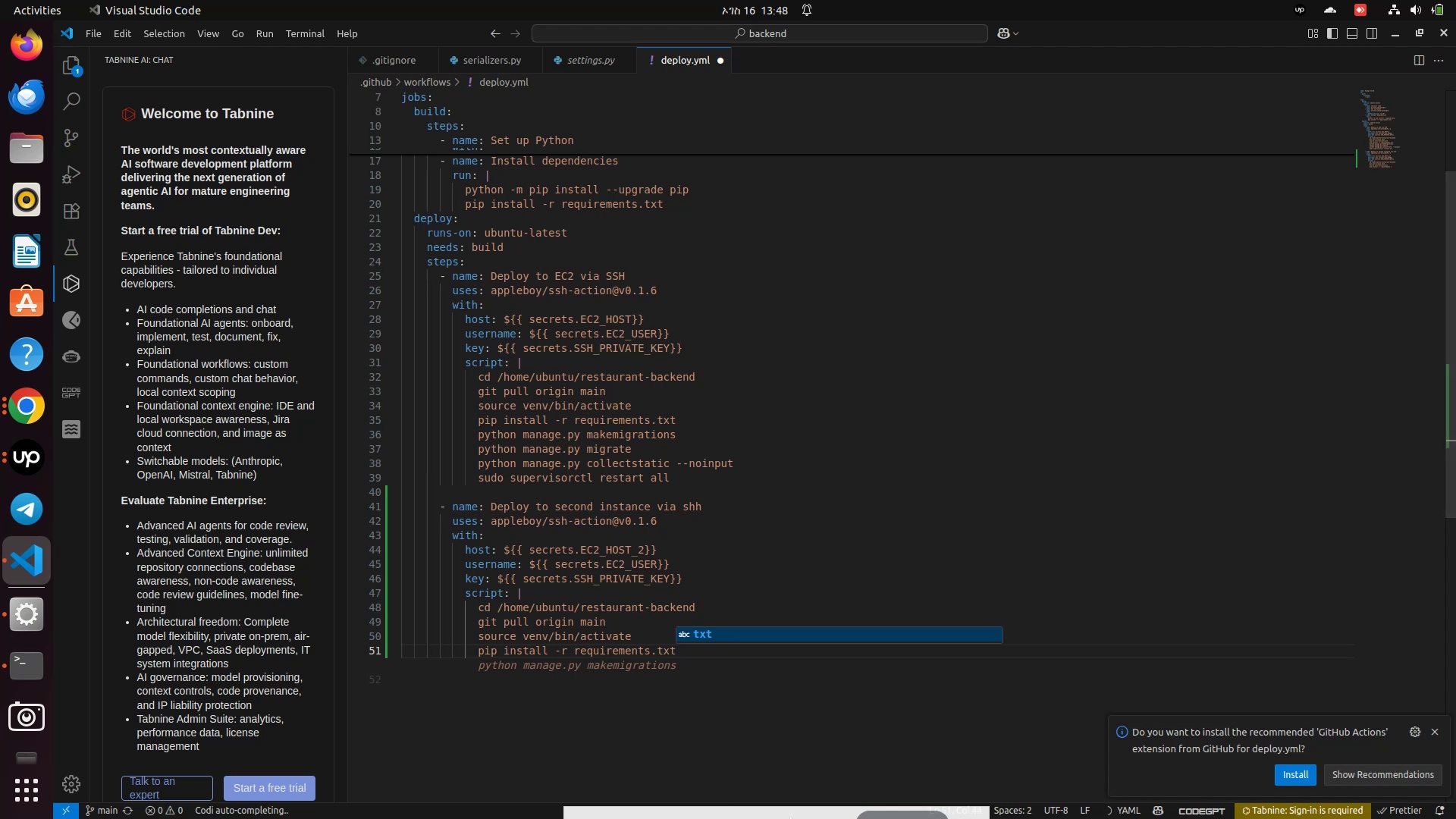 
key(Enter)
 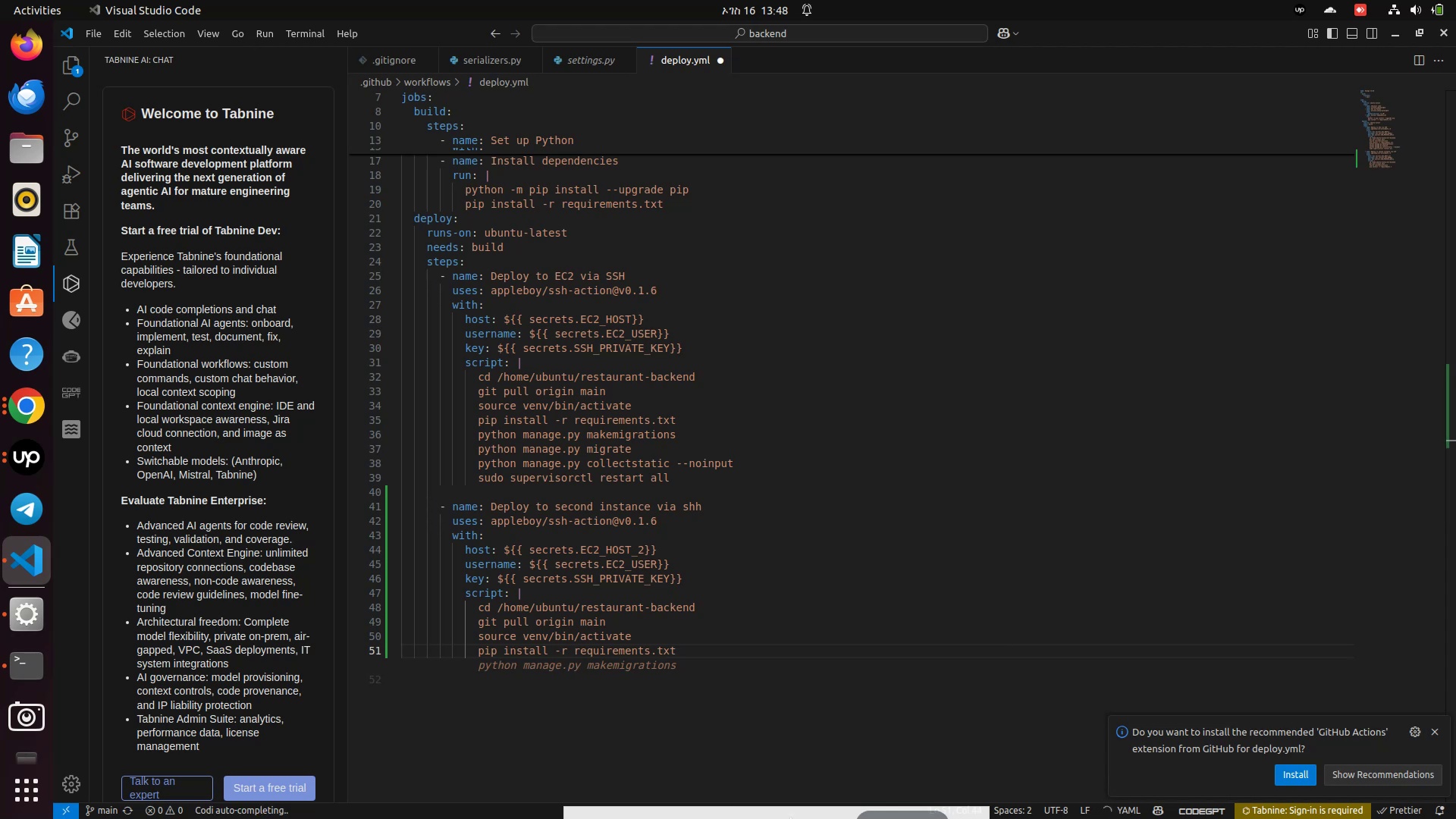 
key(Enter)
 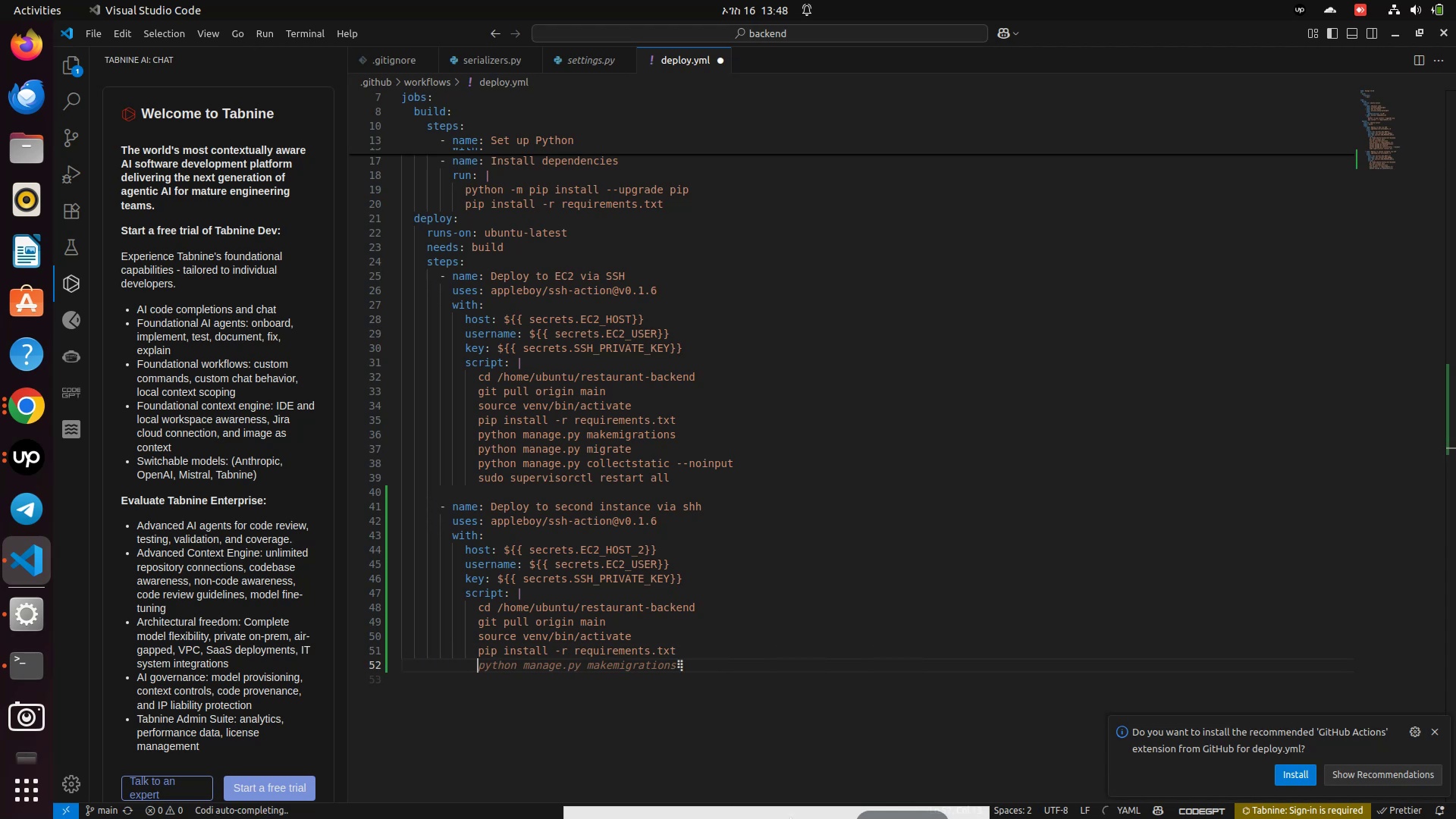 
type(sudo supervisorctl restart all)
 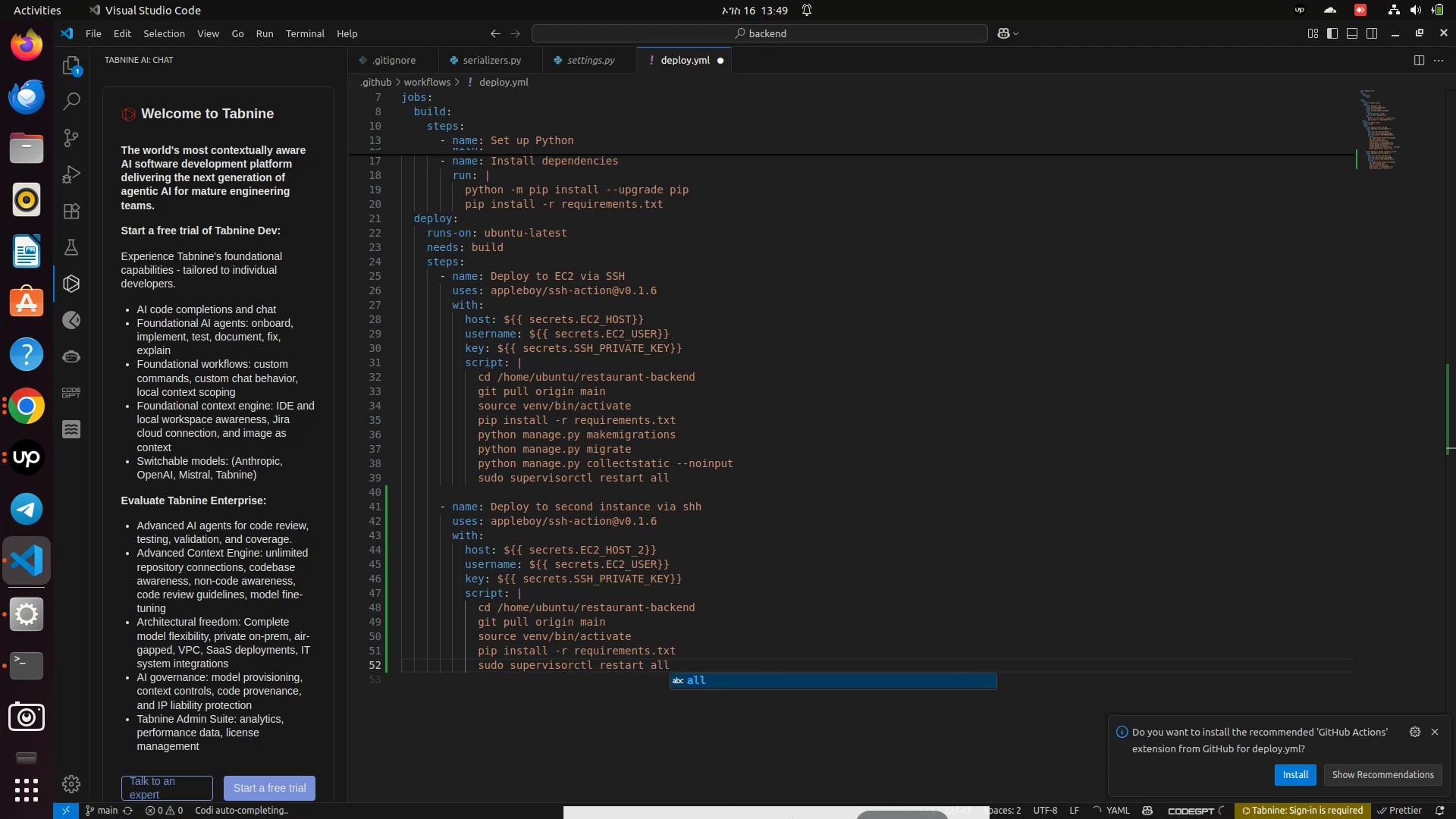 
key(Enter)
 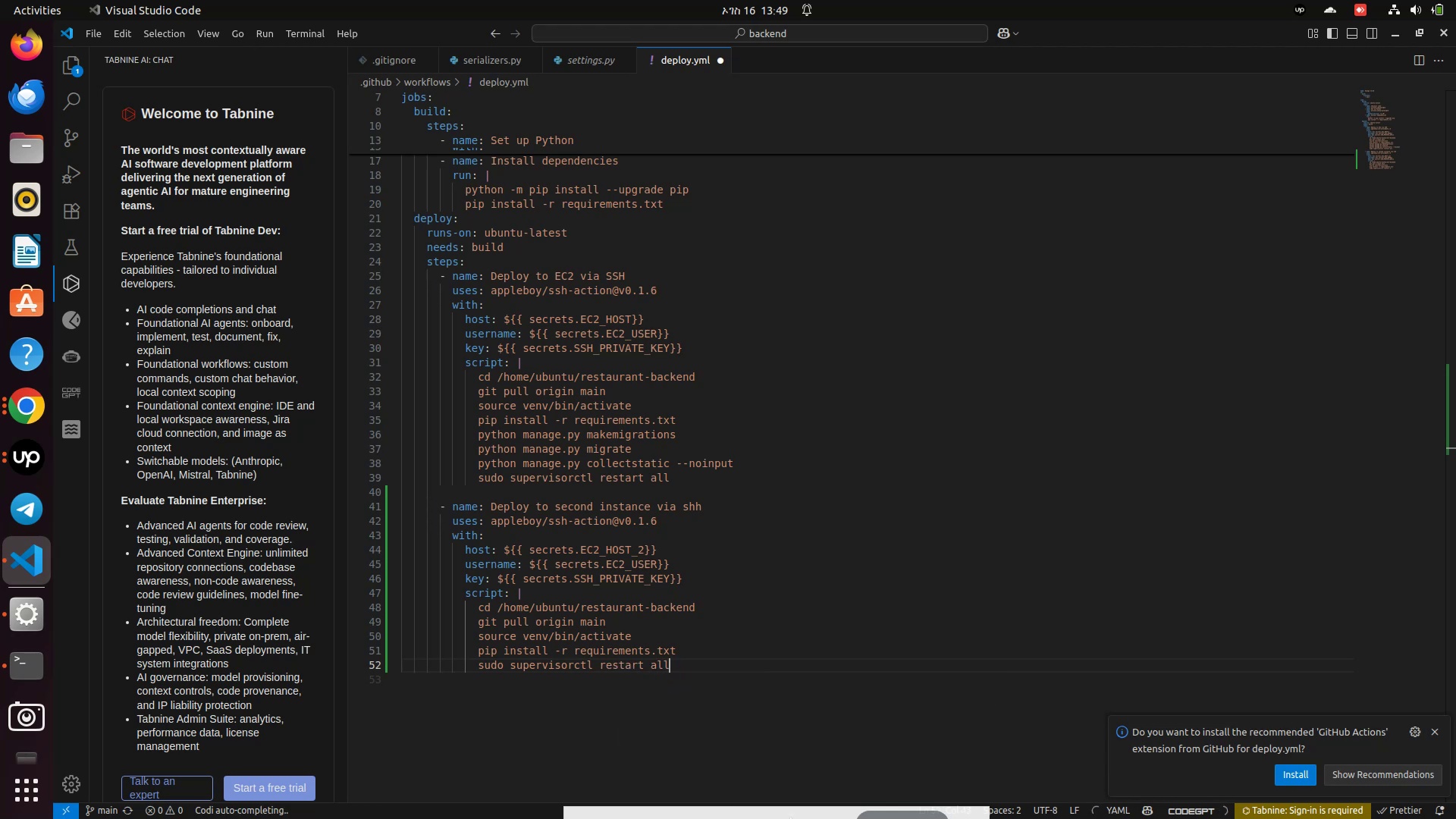 
key(Control+S)
 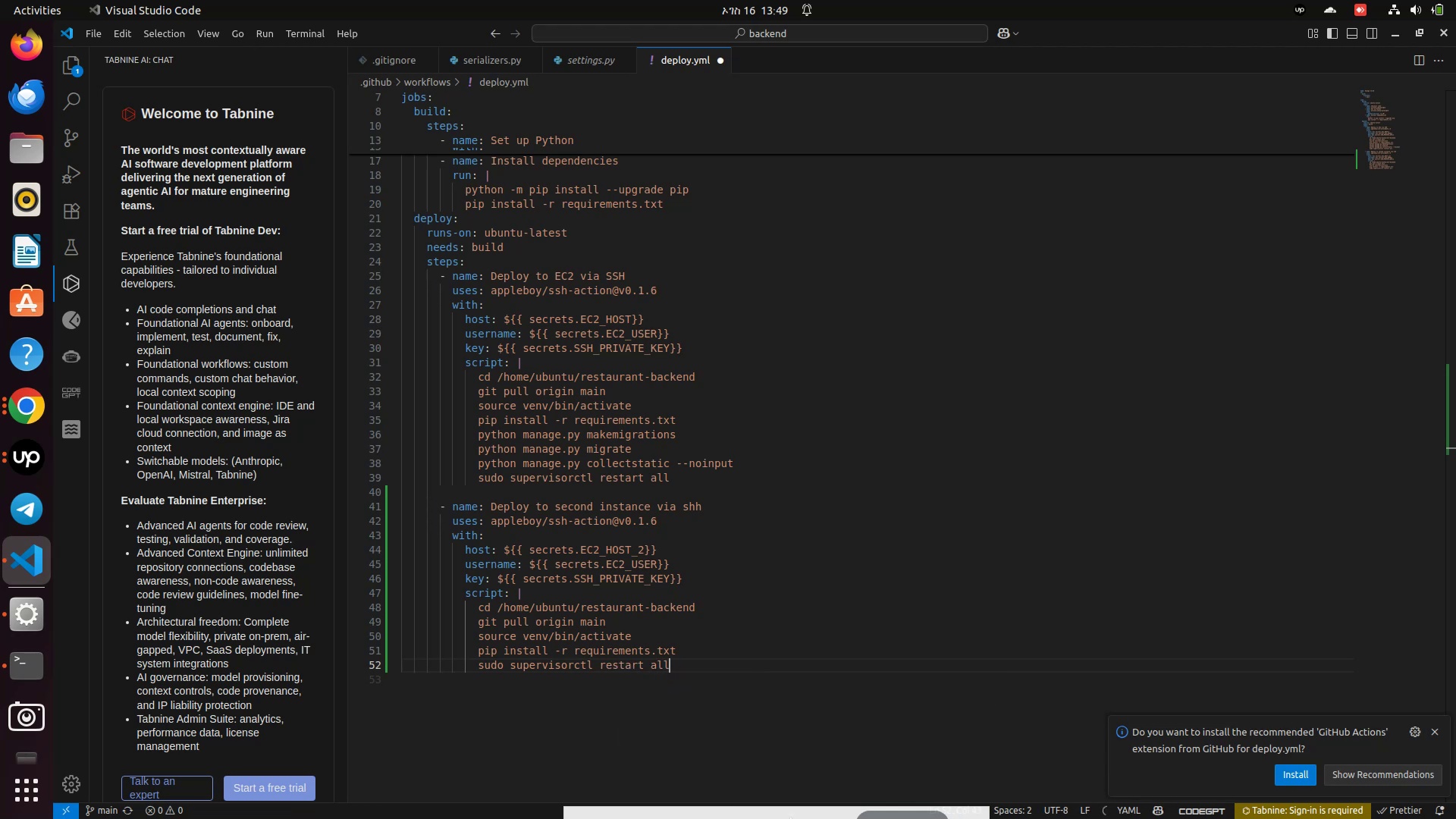 
key(Control+S)
 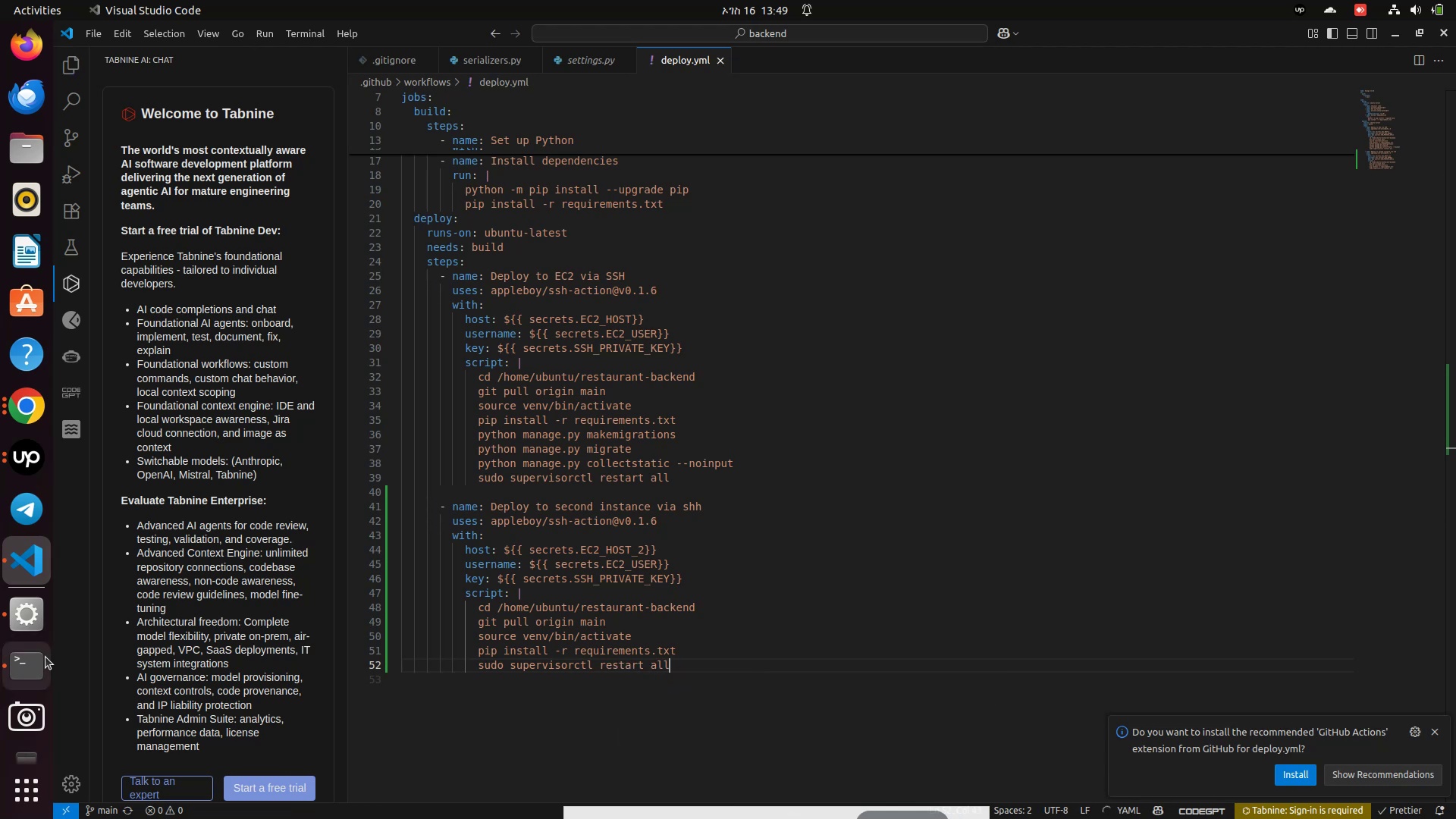 
left_click([30, 668])
 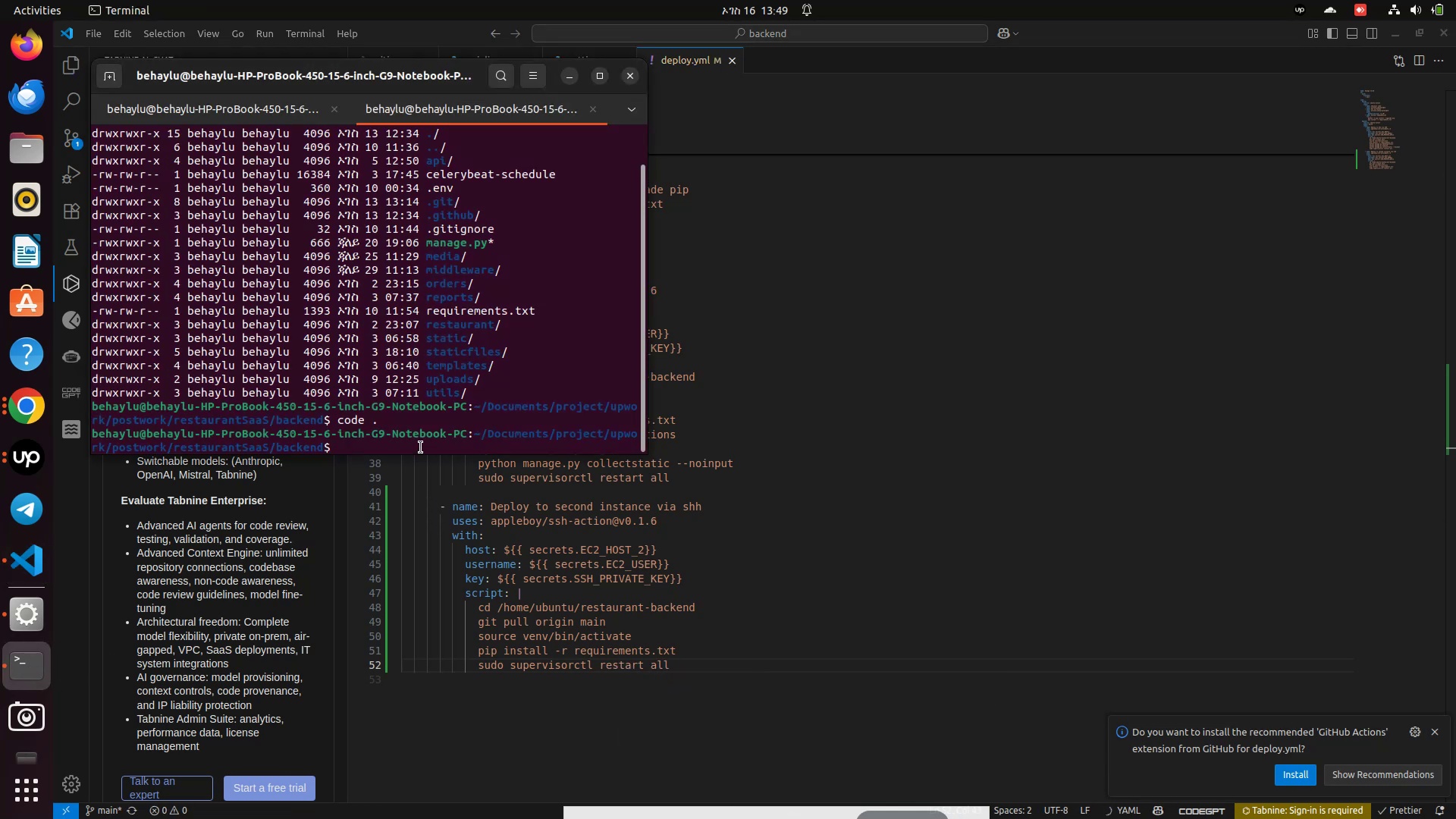 
left_click([419, 445])
 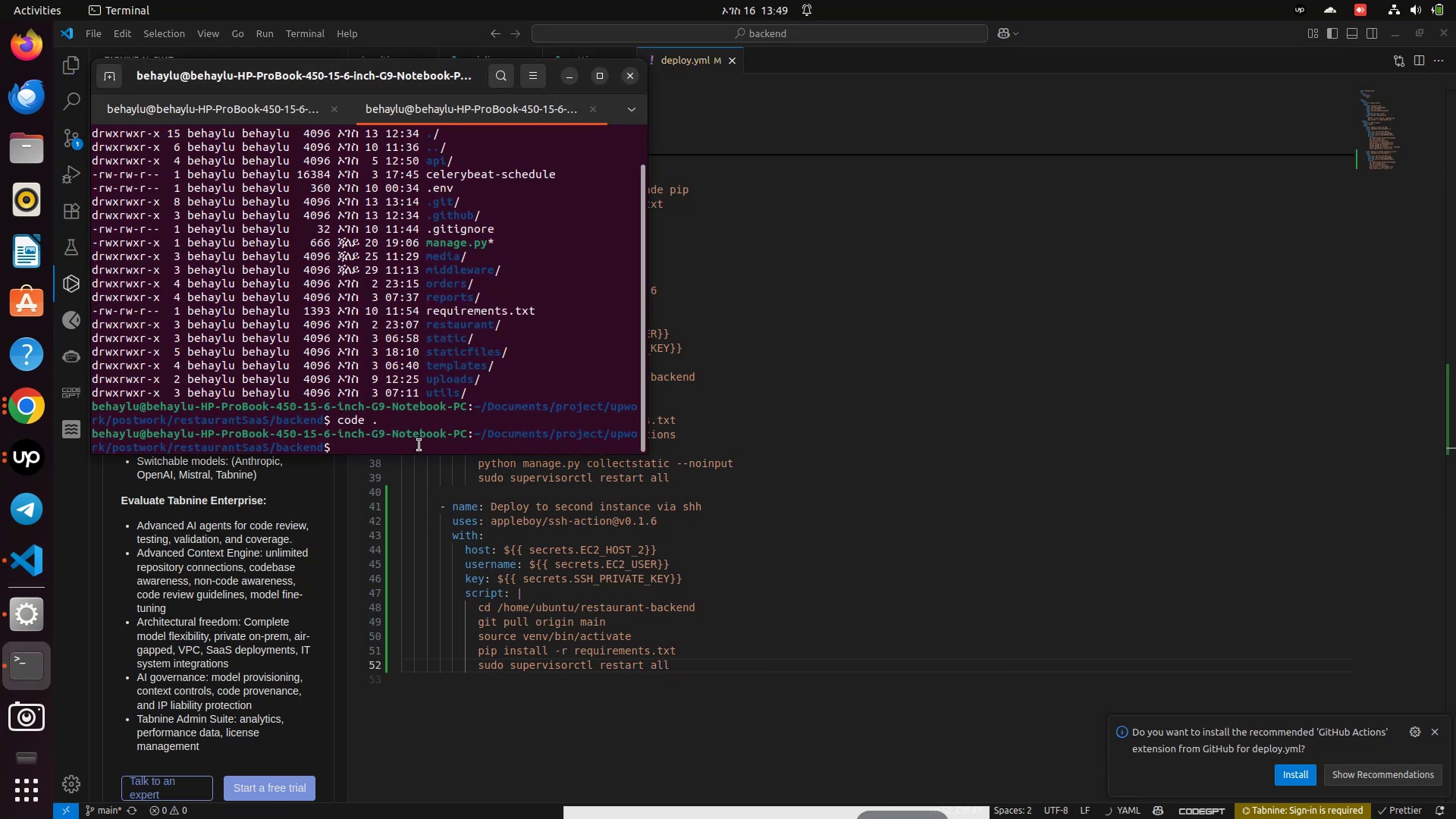 
type(git status)
 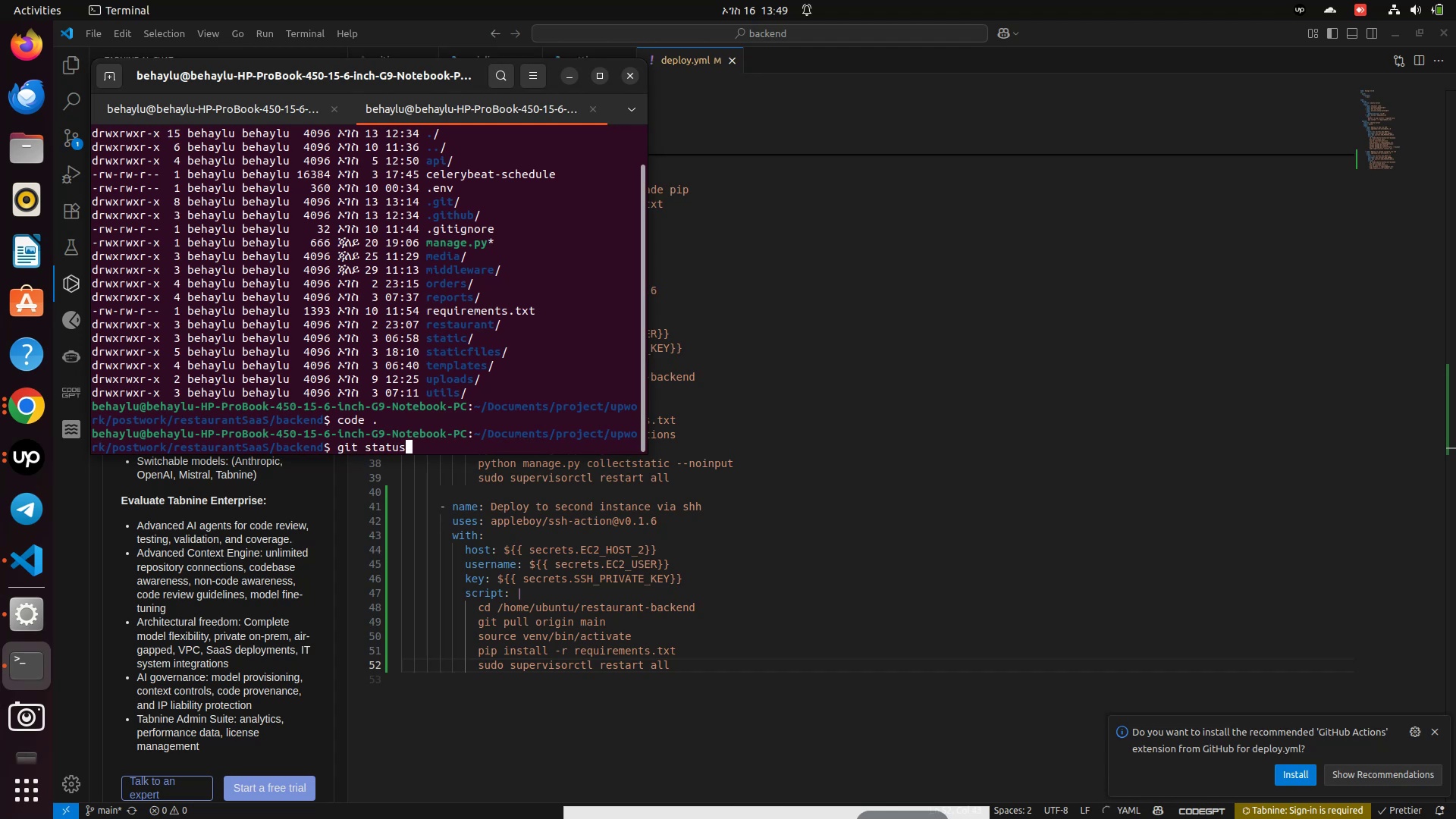 
key(Enter)
 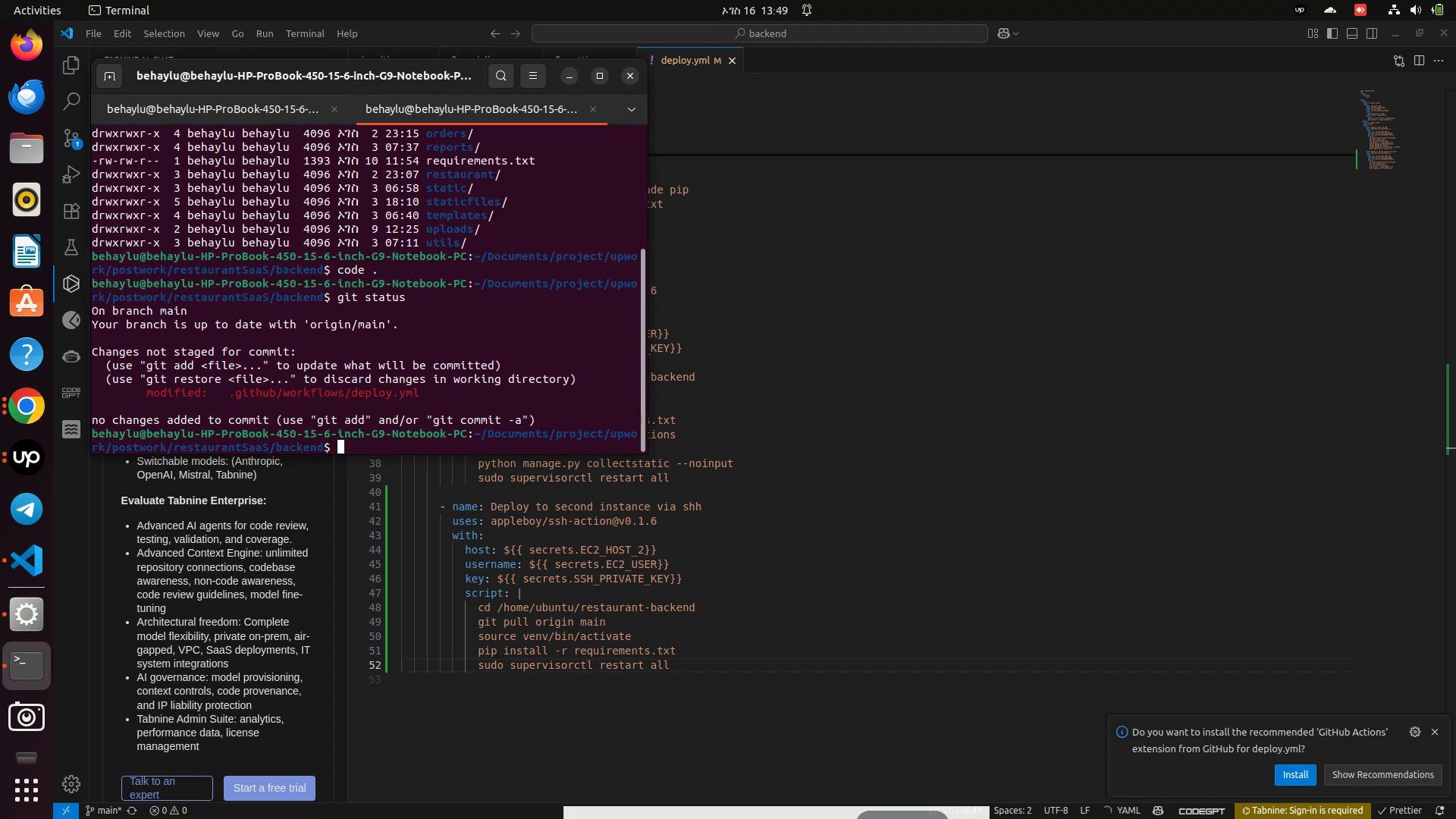 
type(git add .)
 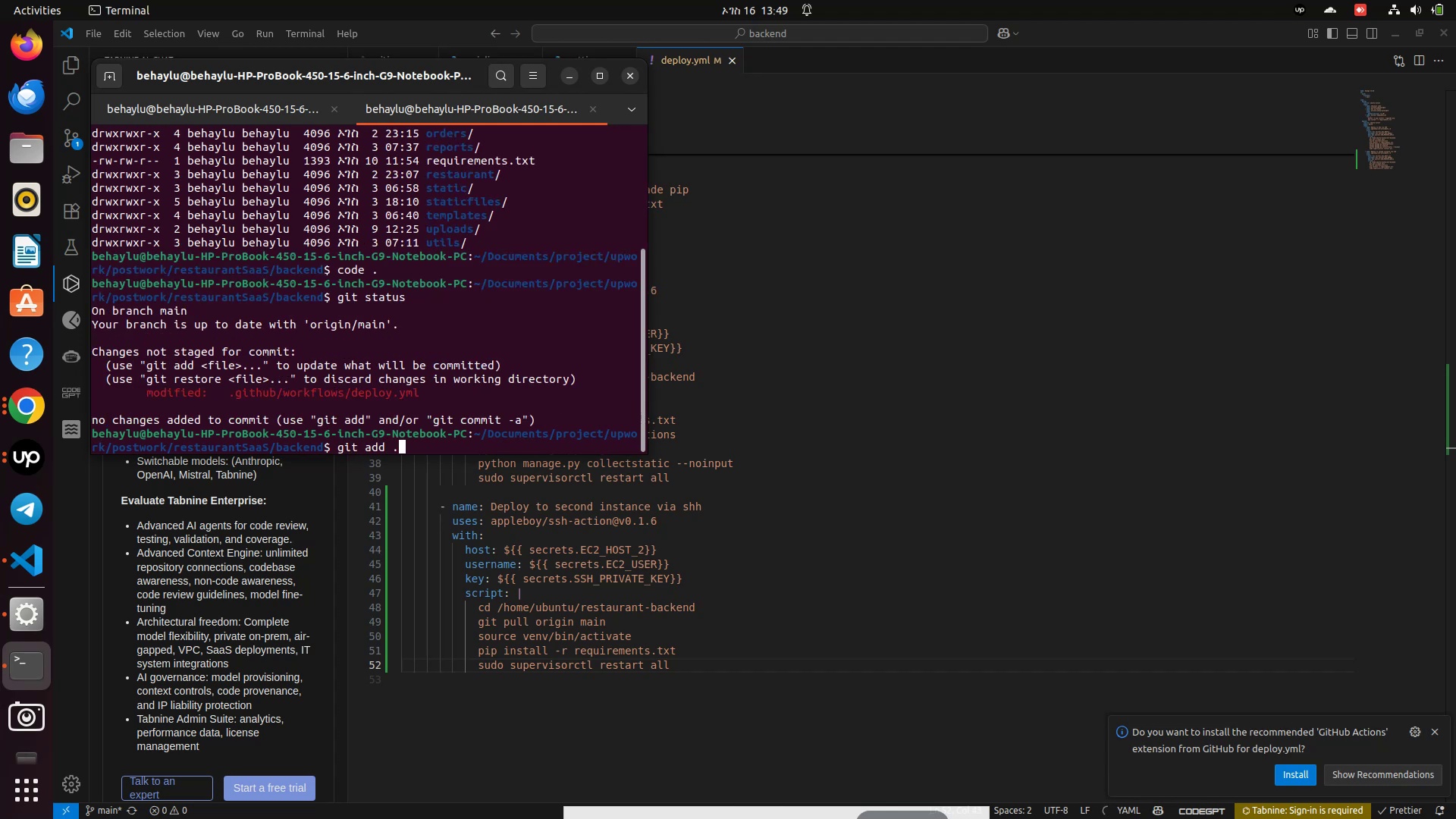 
key(Enter)
 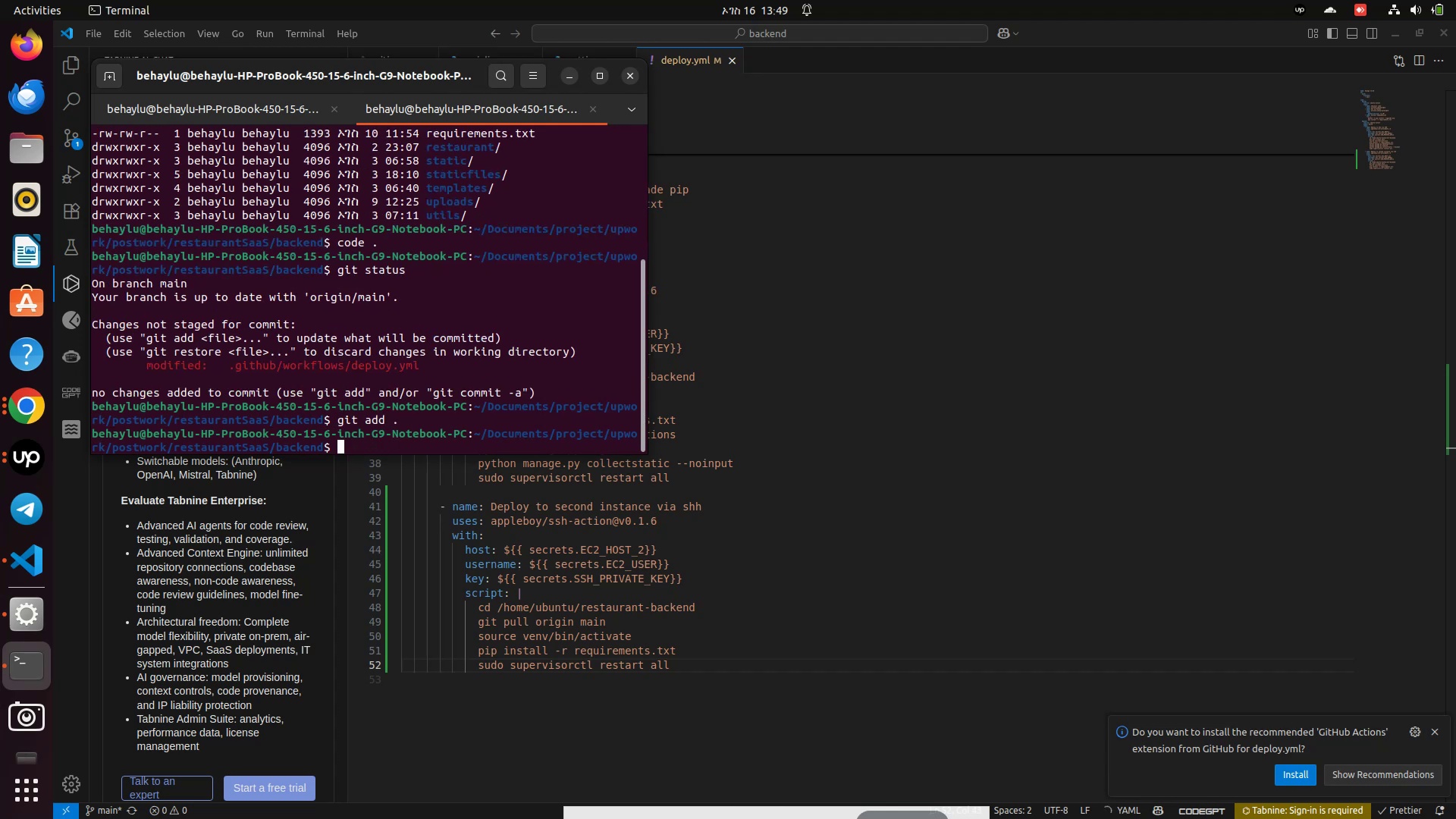 
type(git status)
 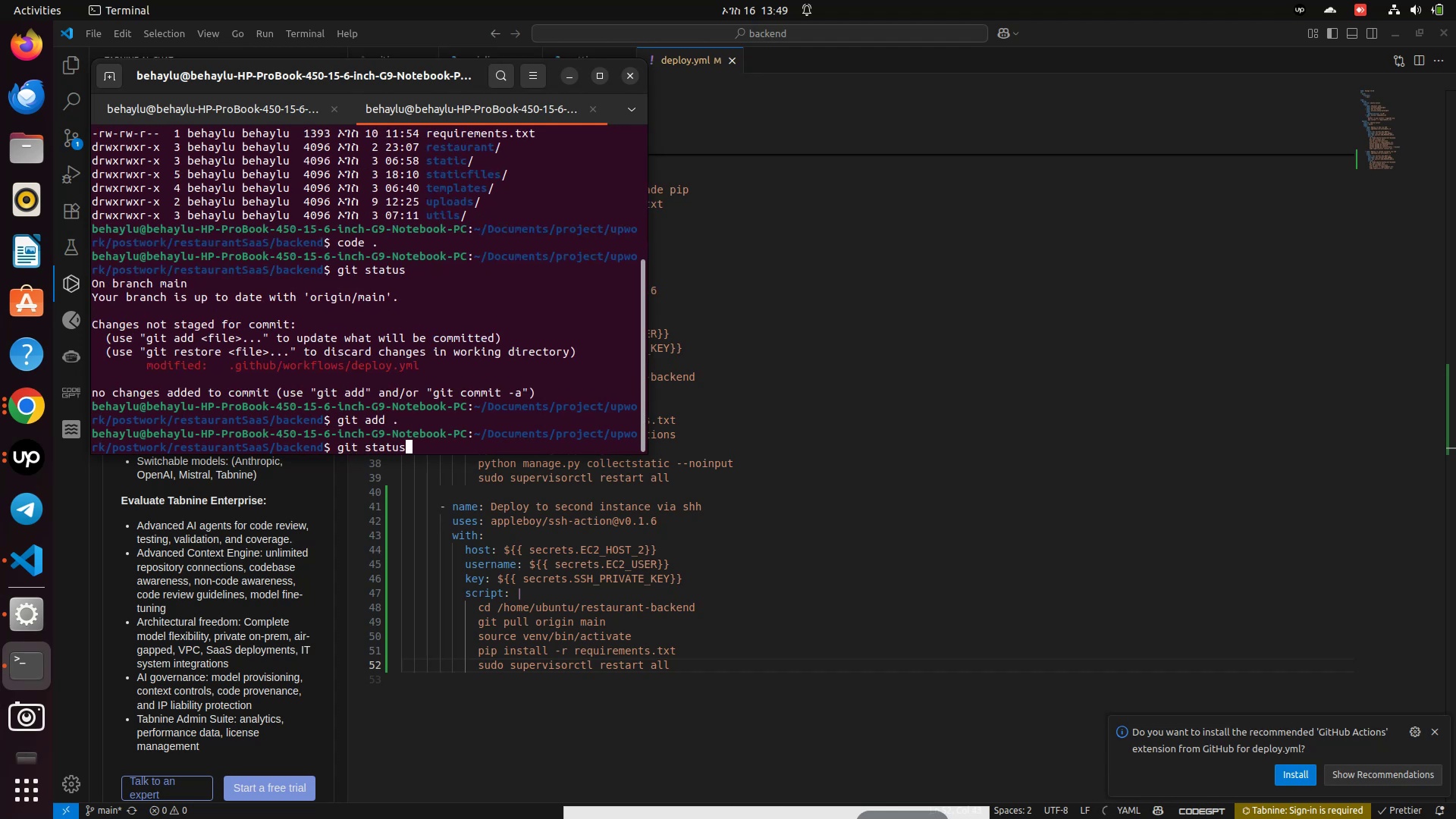 
key(Enter)
 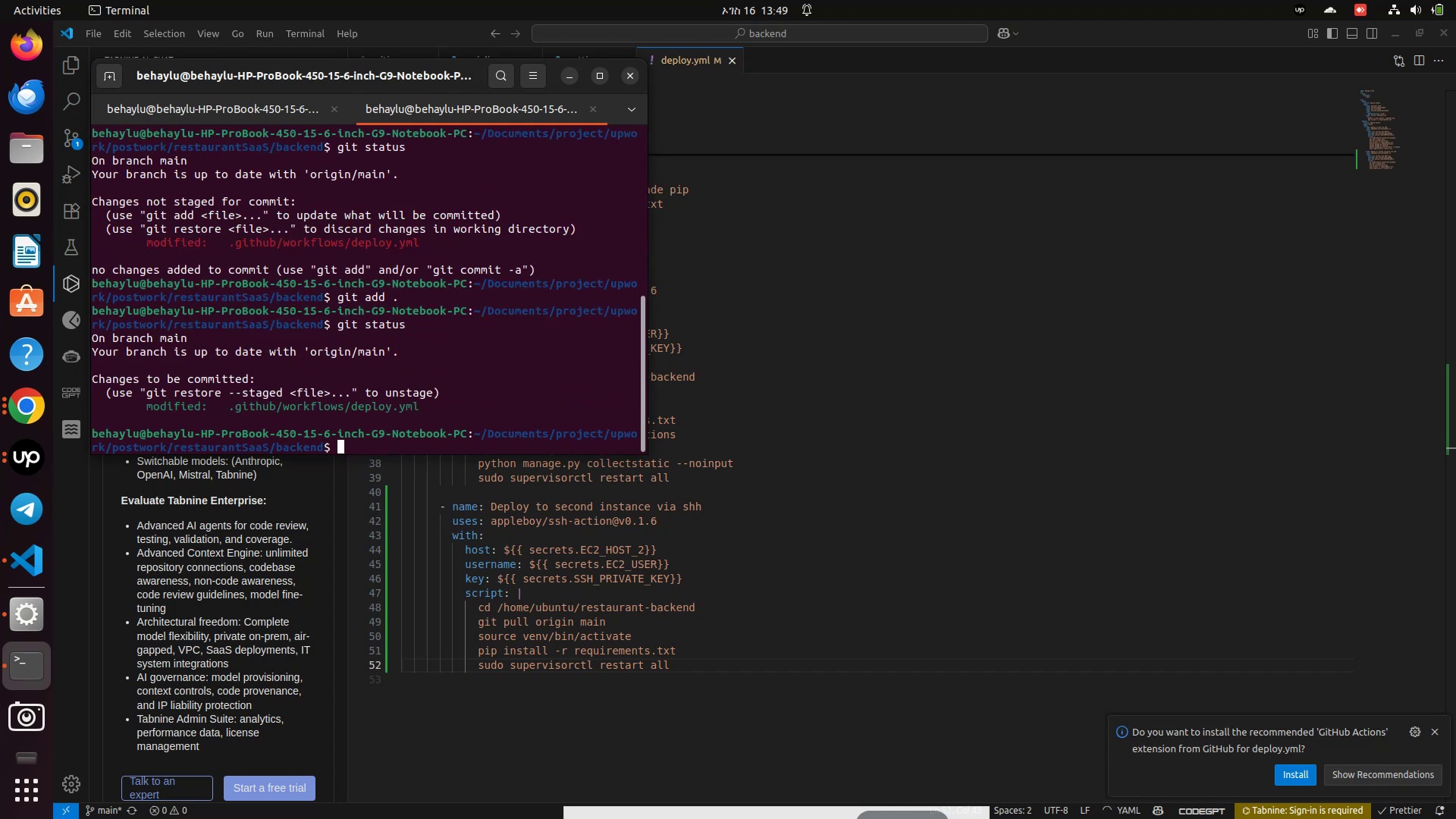 
type(git commit -m "data ")
key(Backspace)
key(Backspace)
key(Backspace)
key(Backspace)
key(Backspace)
key(Backspace)
type(CI CD Text")
key(Backspace)
key(Backspace)
key(Backspace)
type(st")
 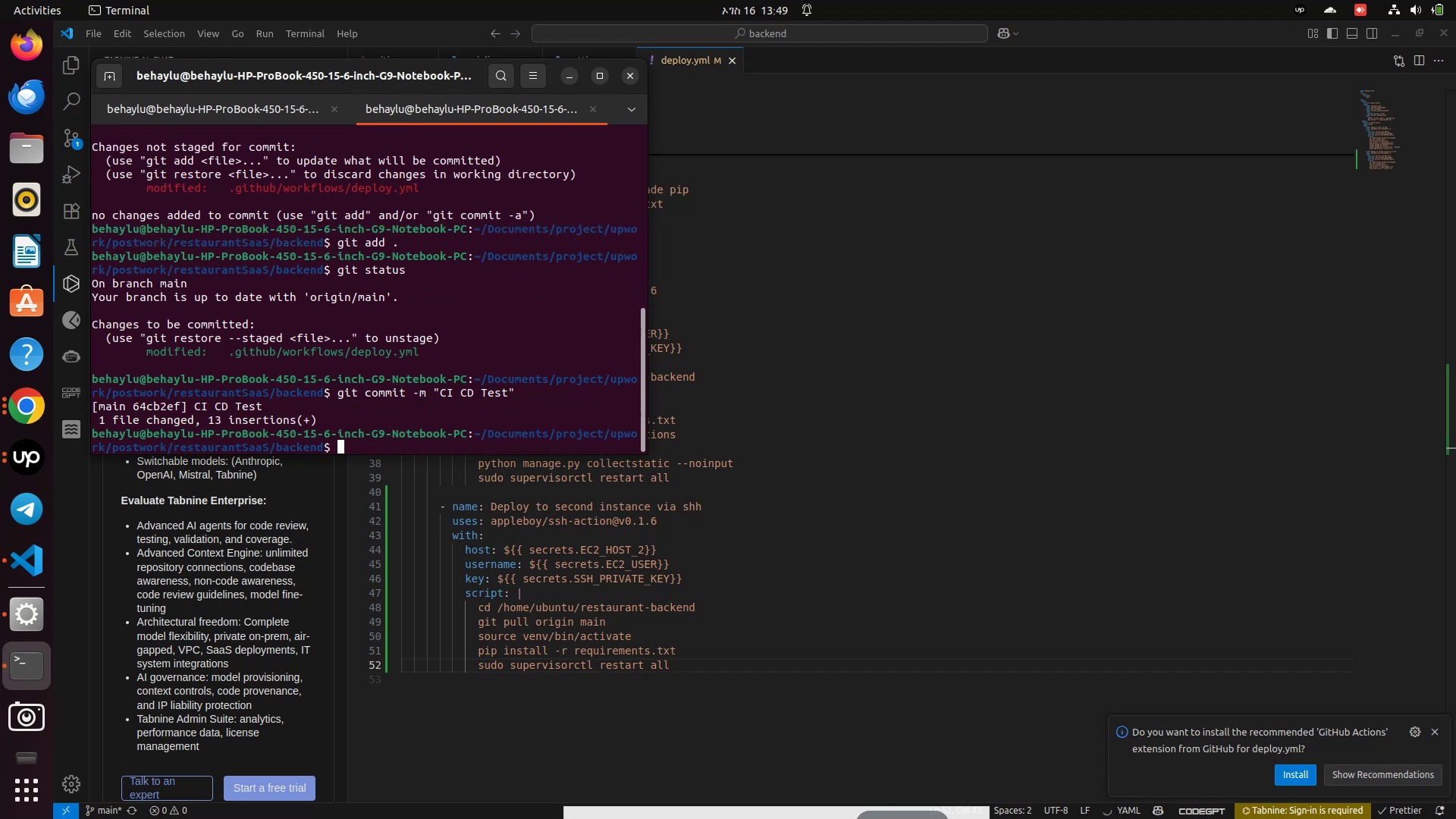 
 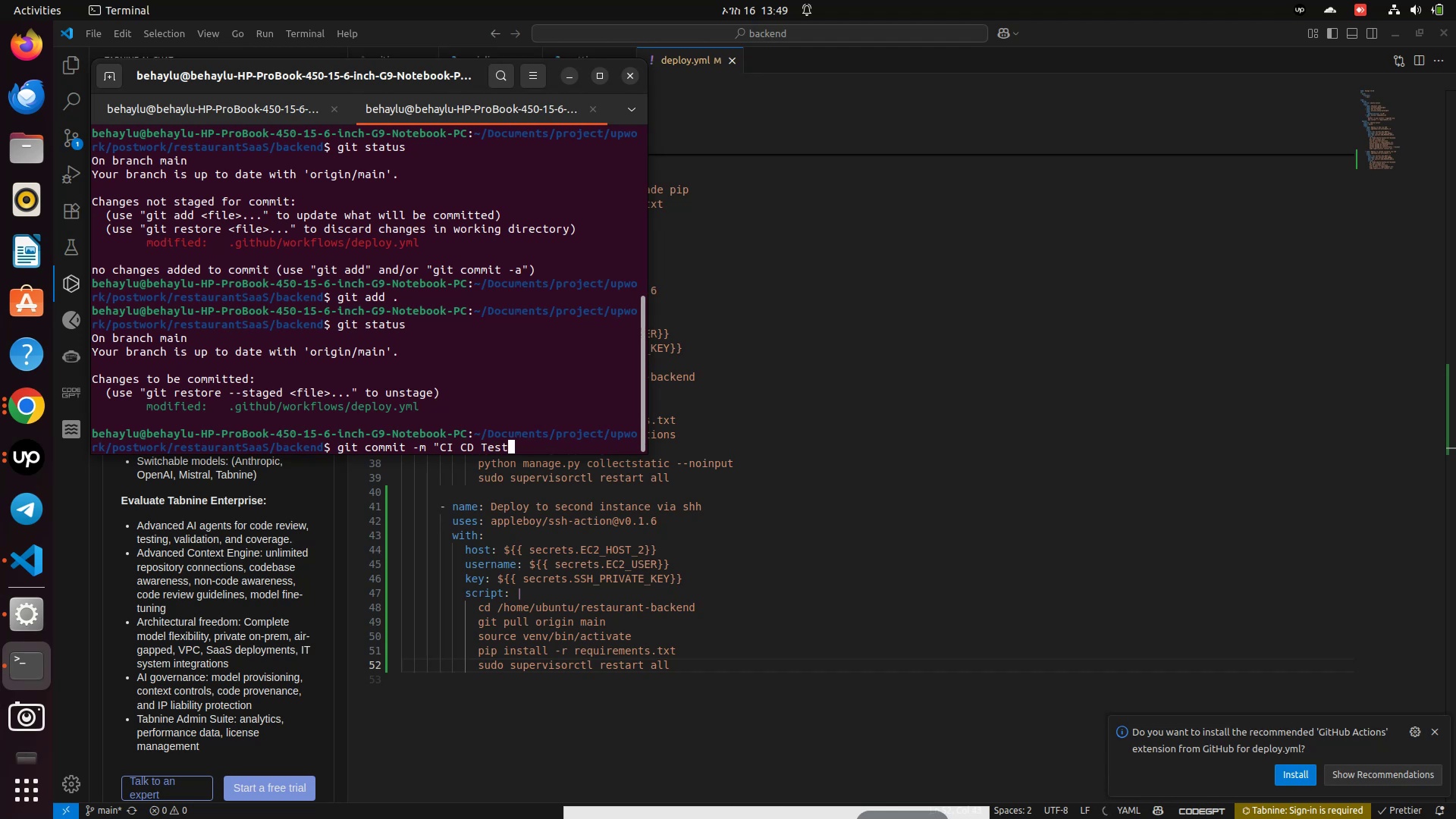 
key(Enter)
 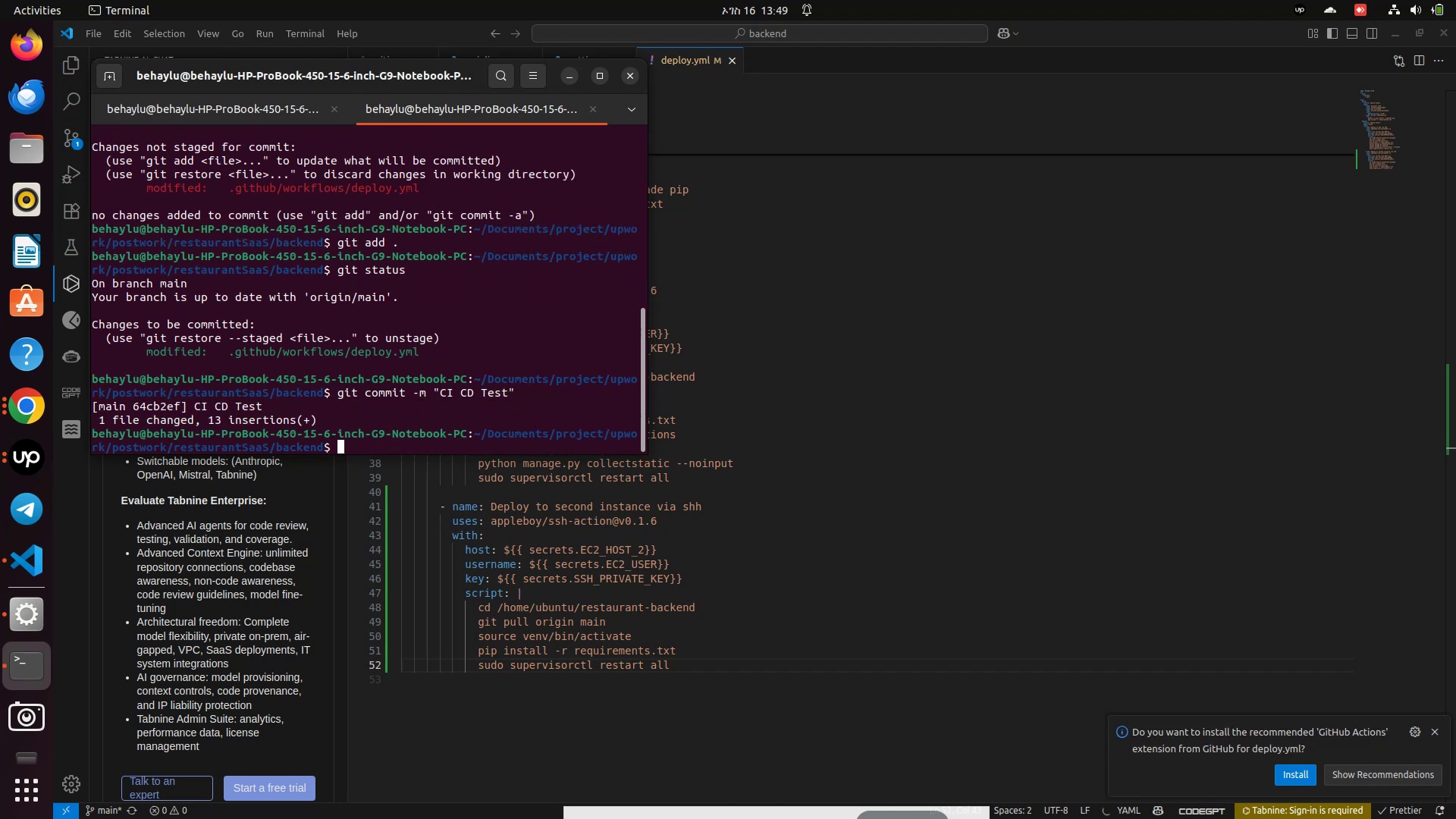 
type(git push )
 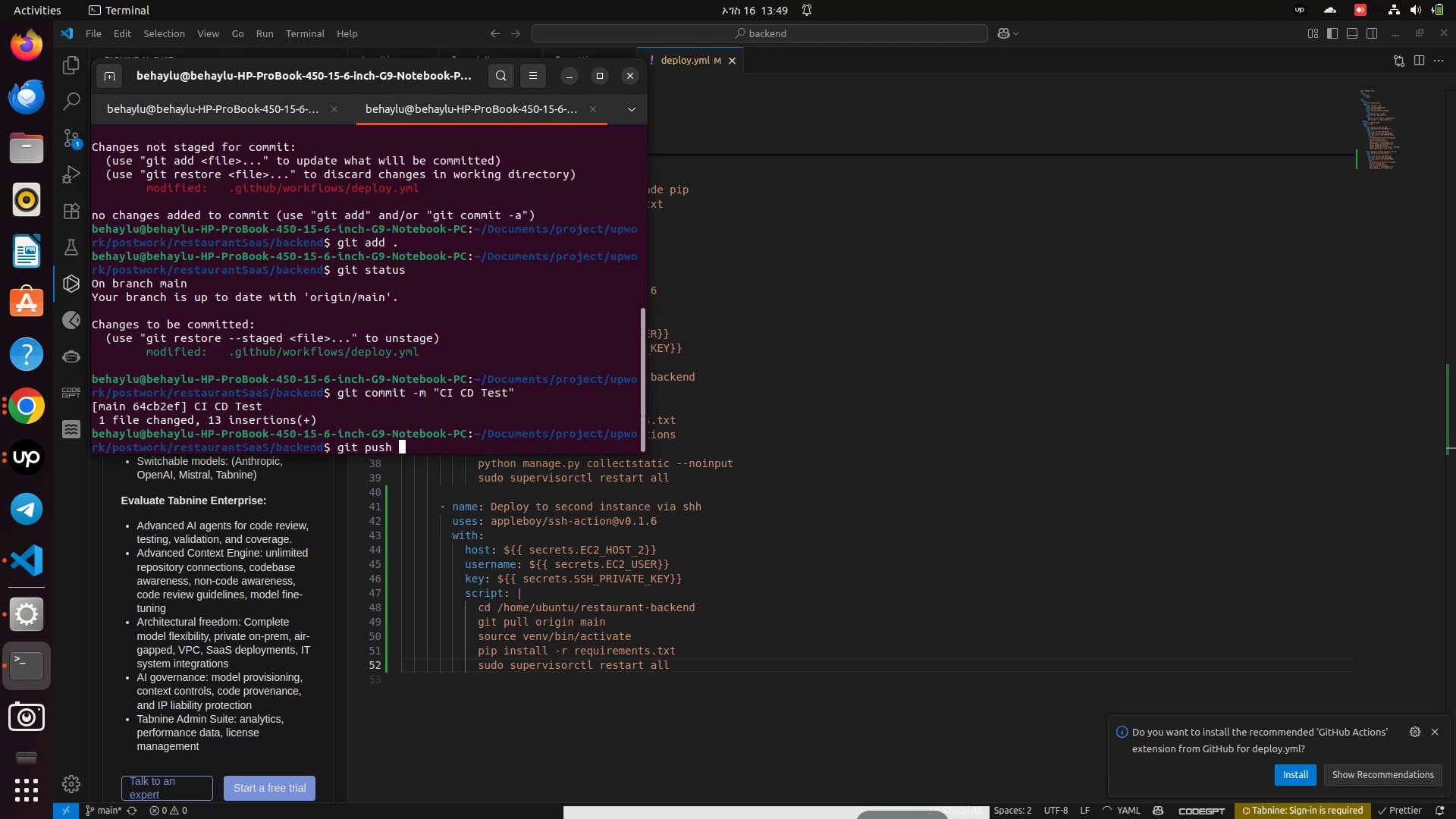 
key(Enter)
 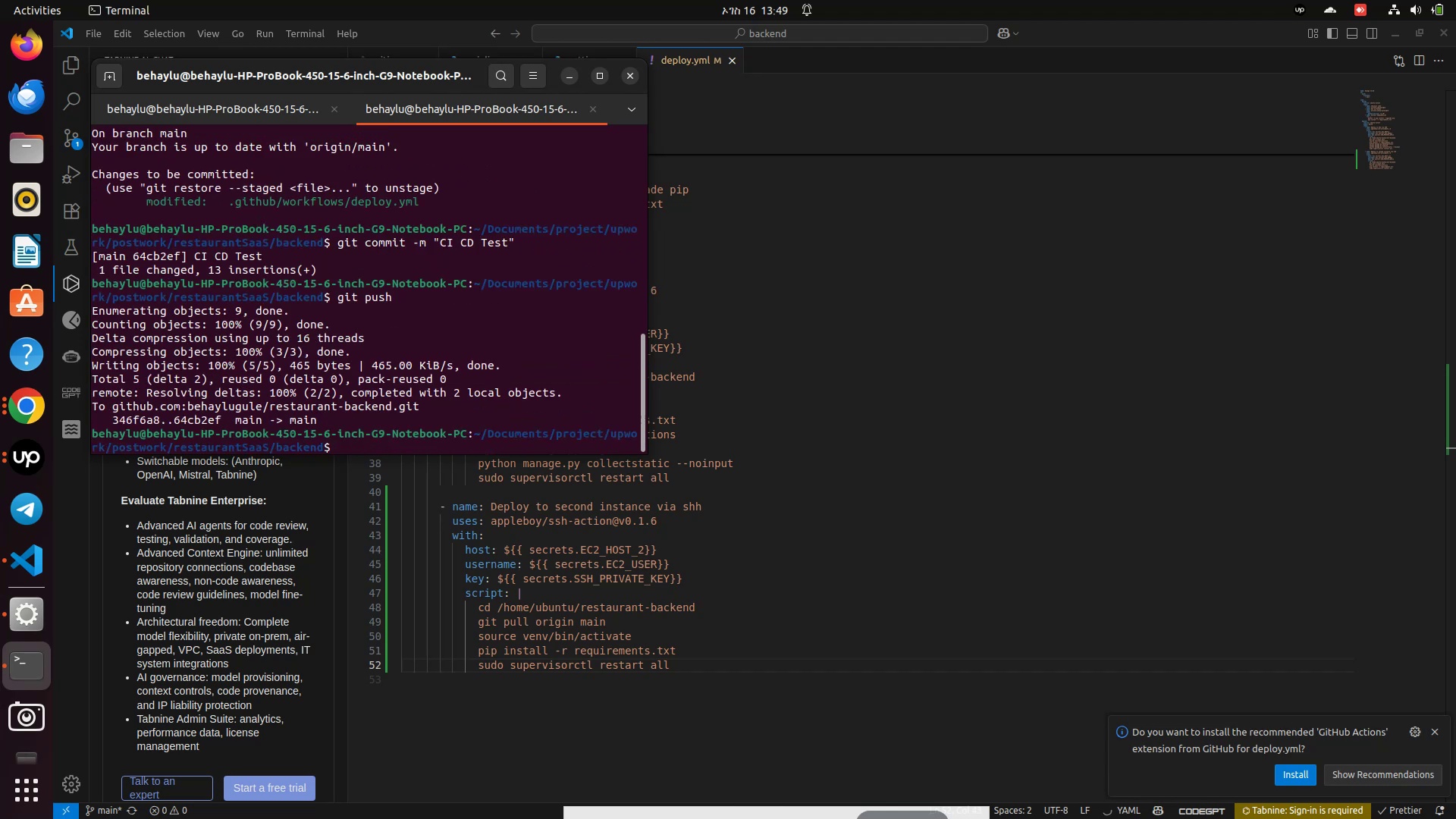 
wait(9.35)
 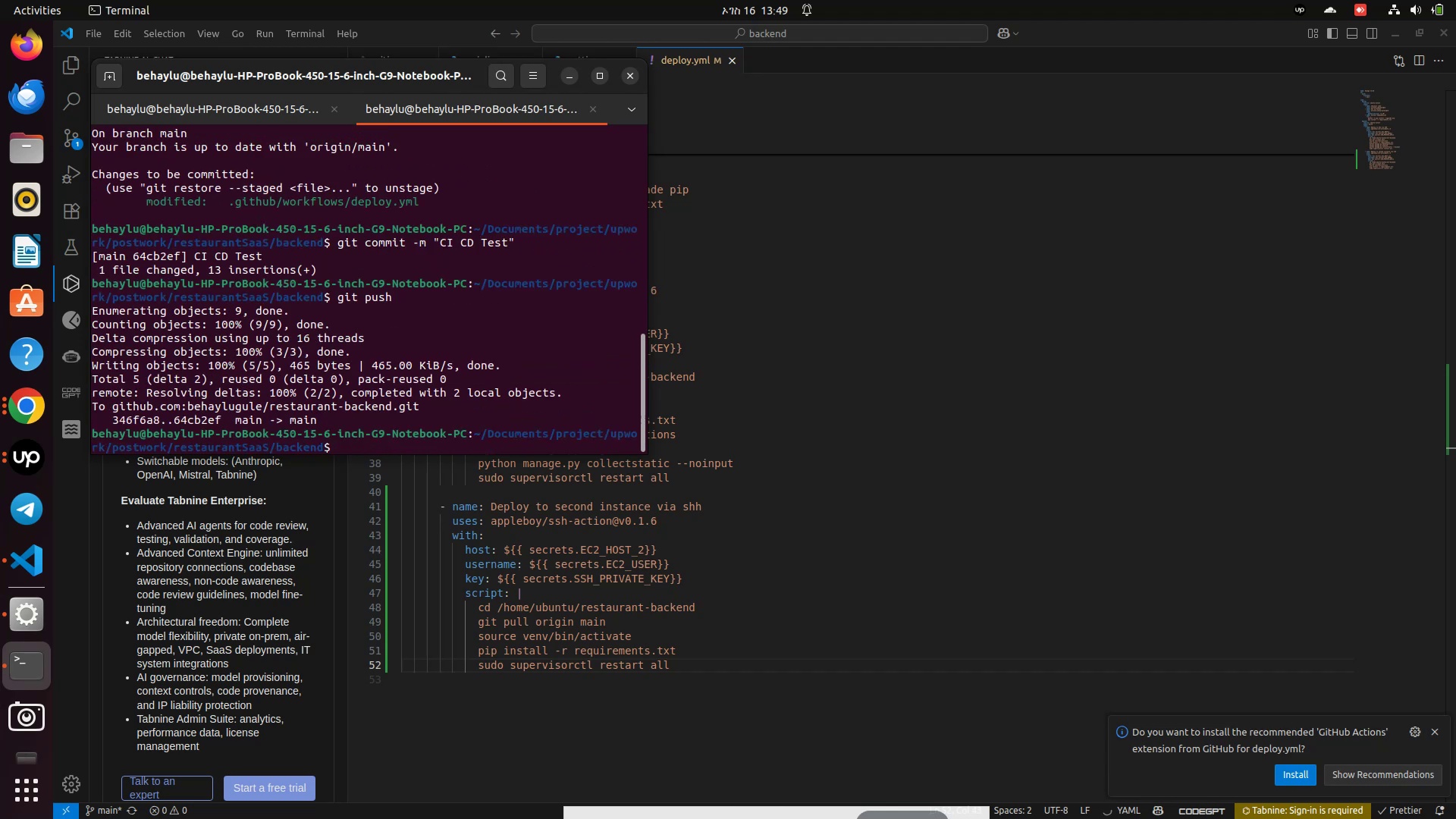 
left_click([24, 409])
 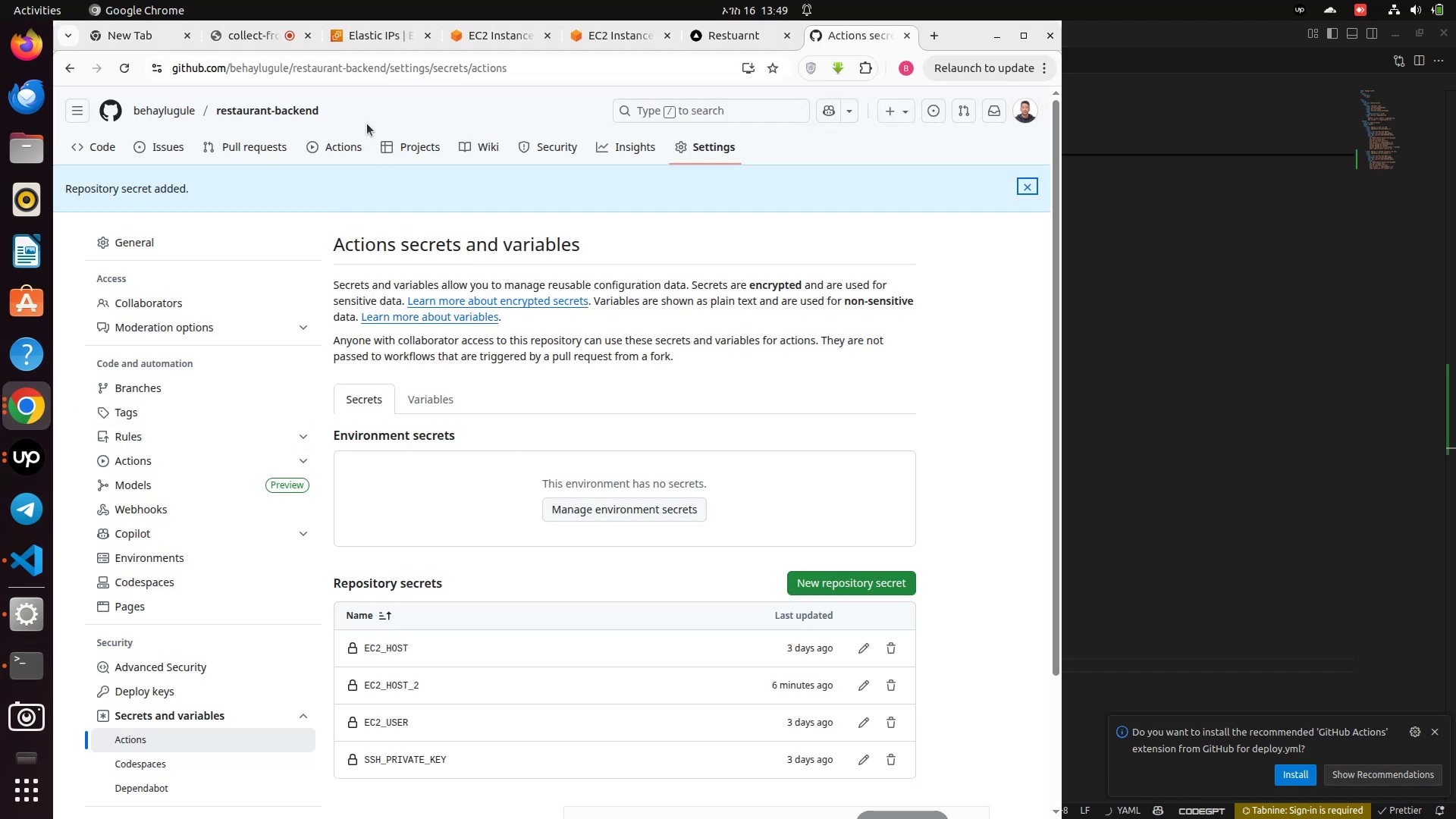 
left_click([332, 143])
 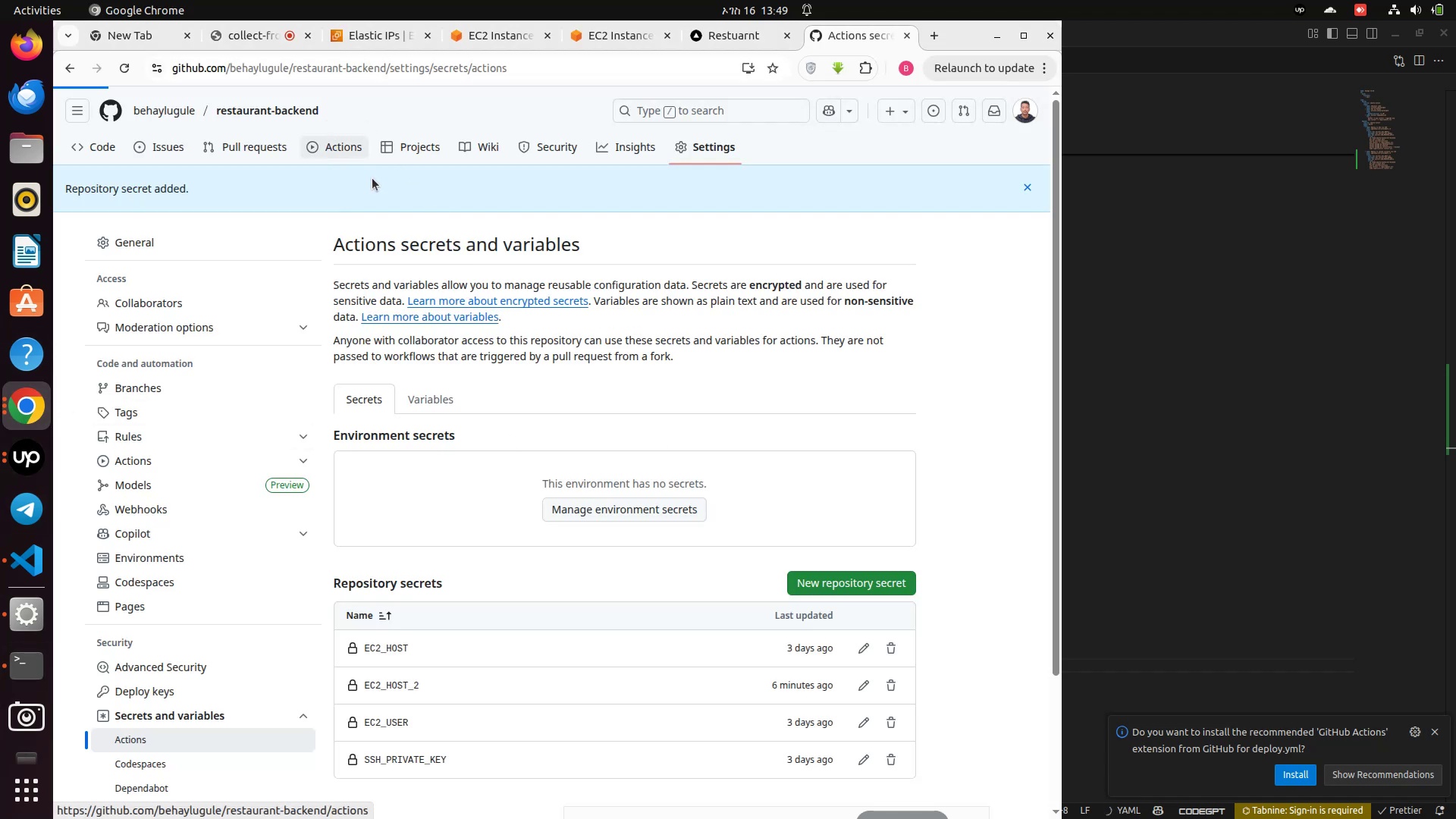 
mouse_move([748, 315])
 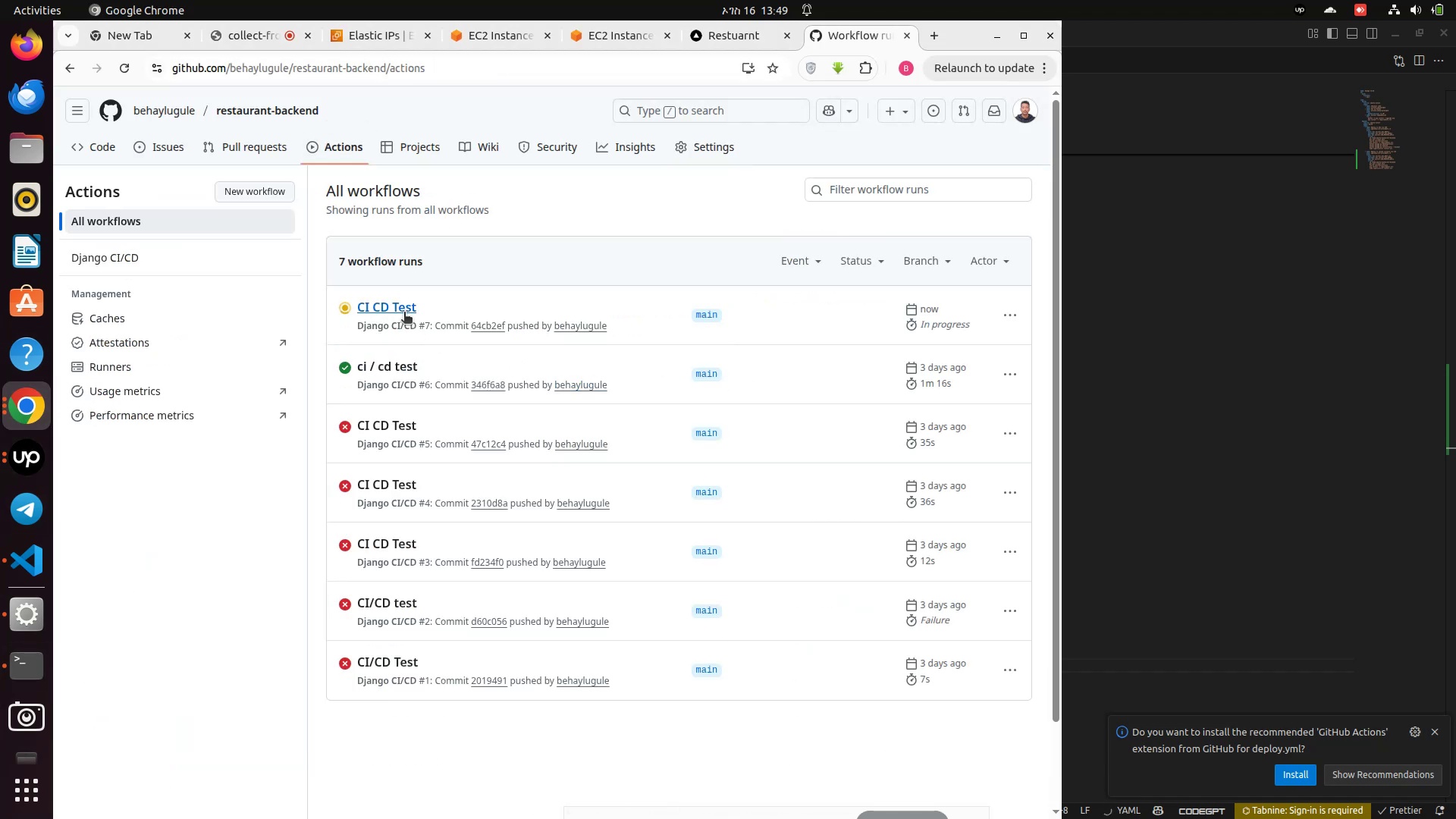 
left_click([401, 312])
 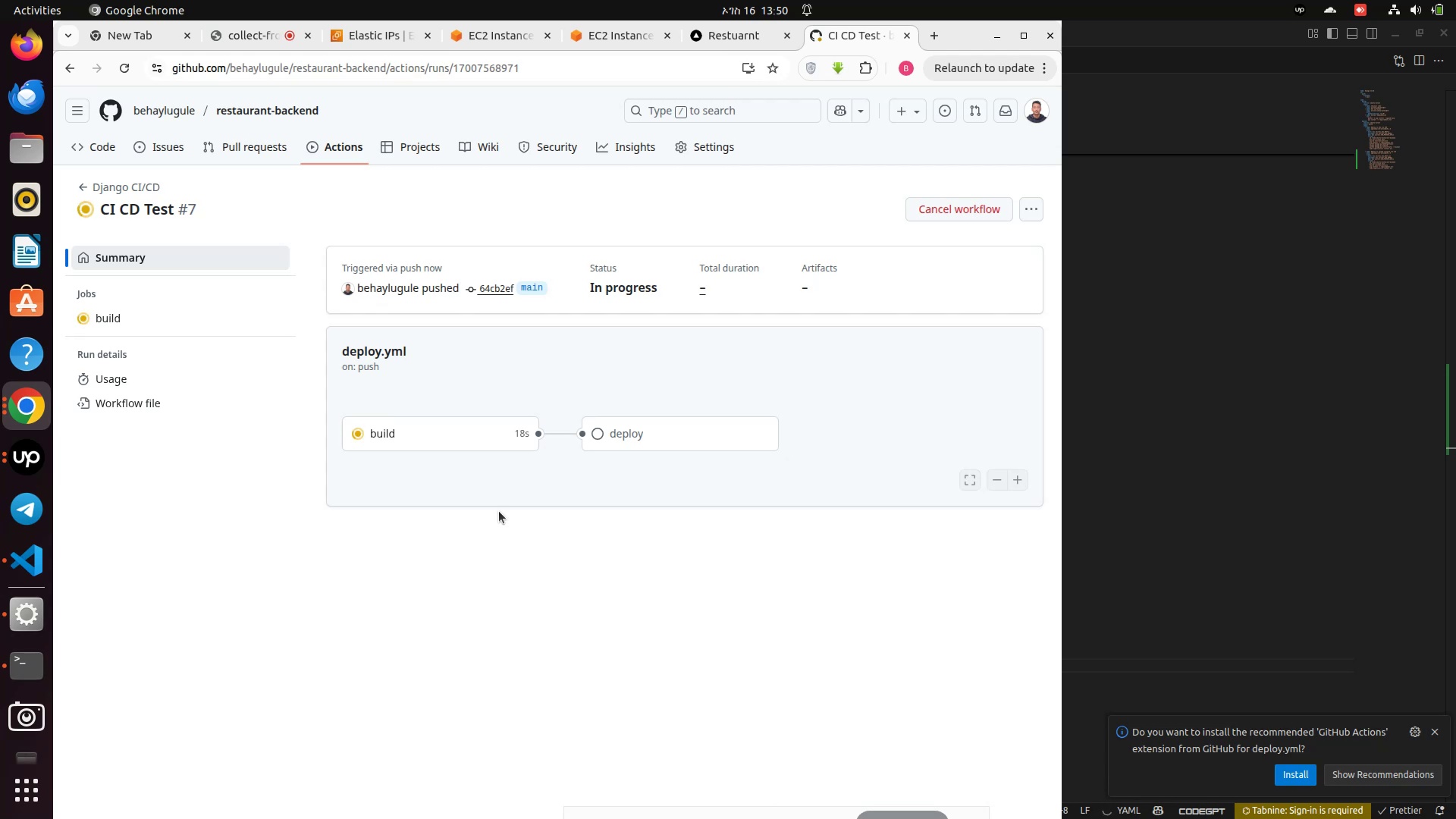 
wait(15.65)
 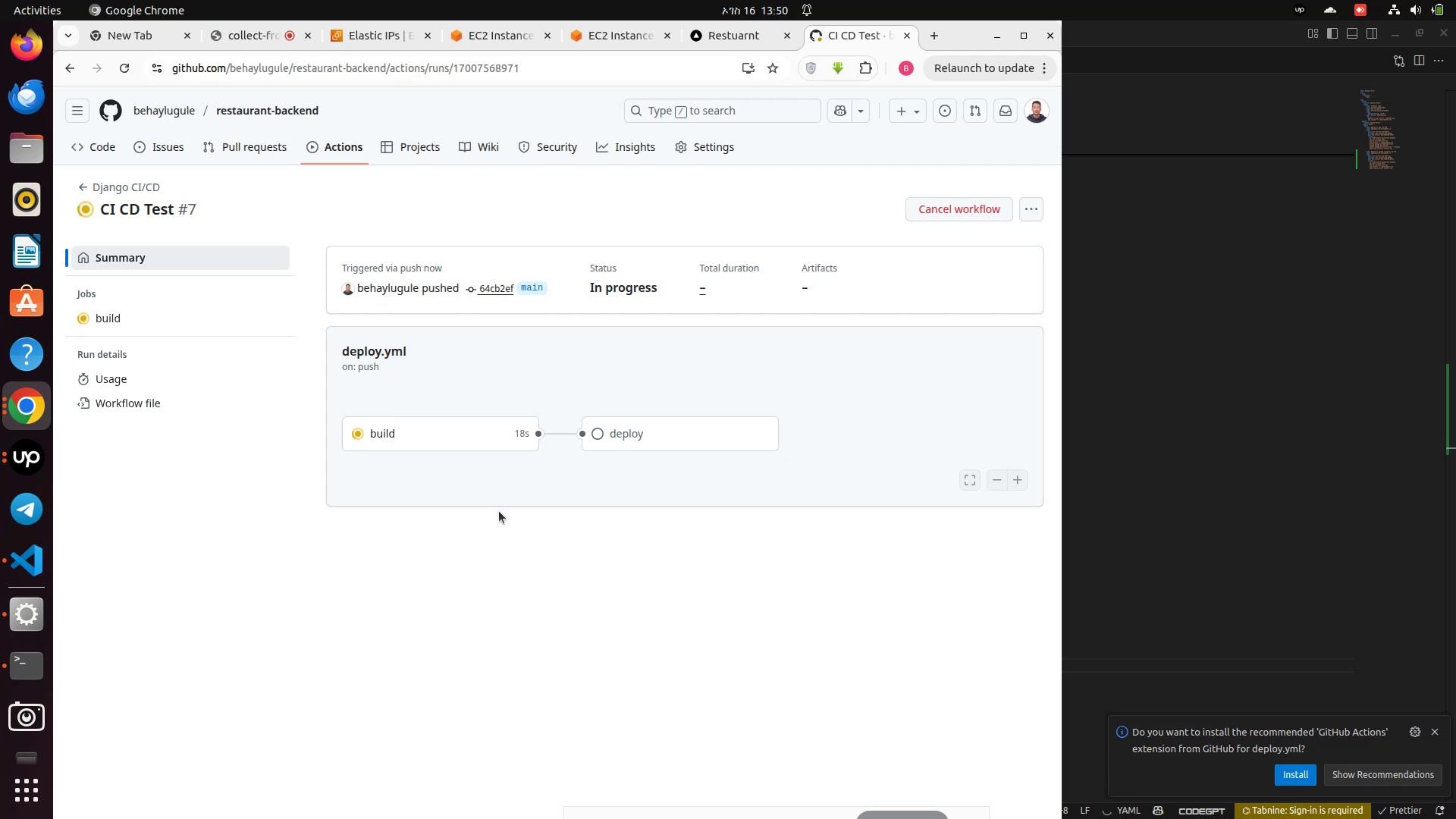 
left_click([249, 33])
 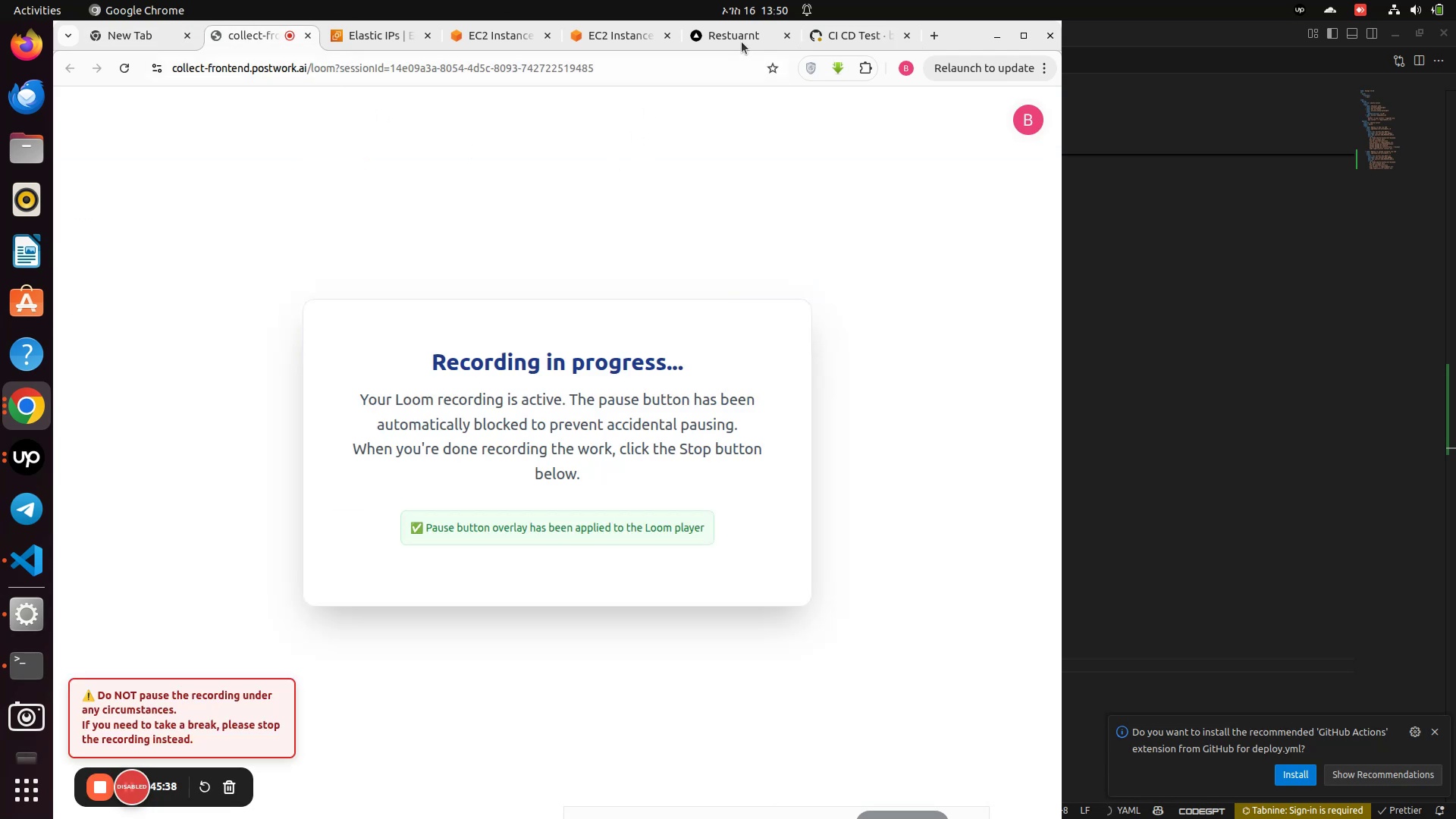 
wait(5.14)
 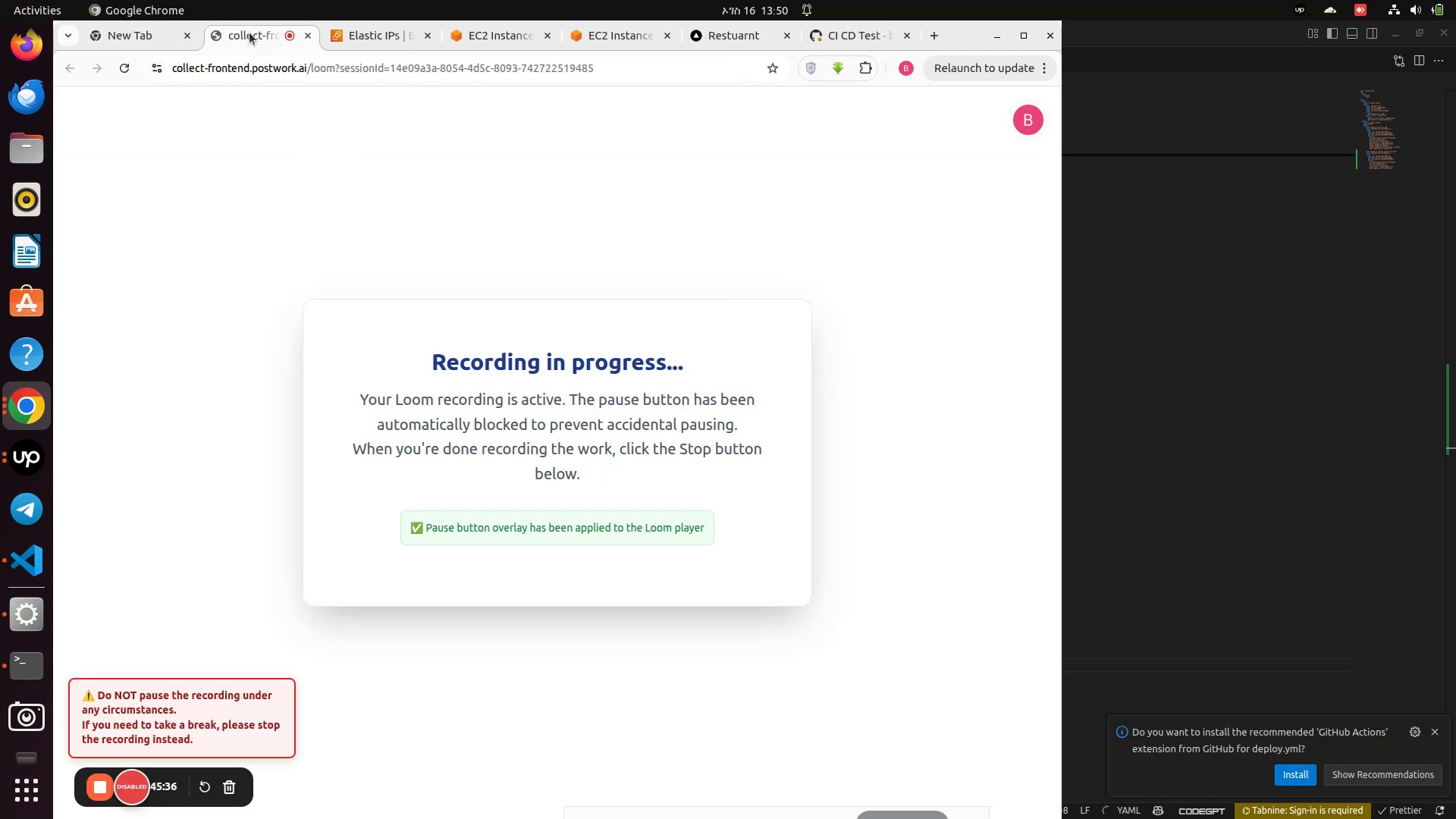 
left_click([849, 36])
 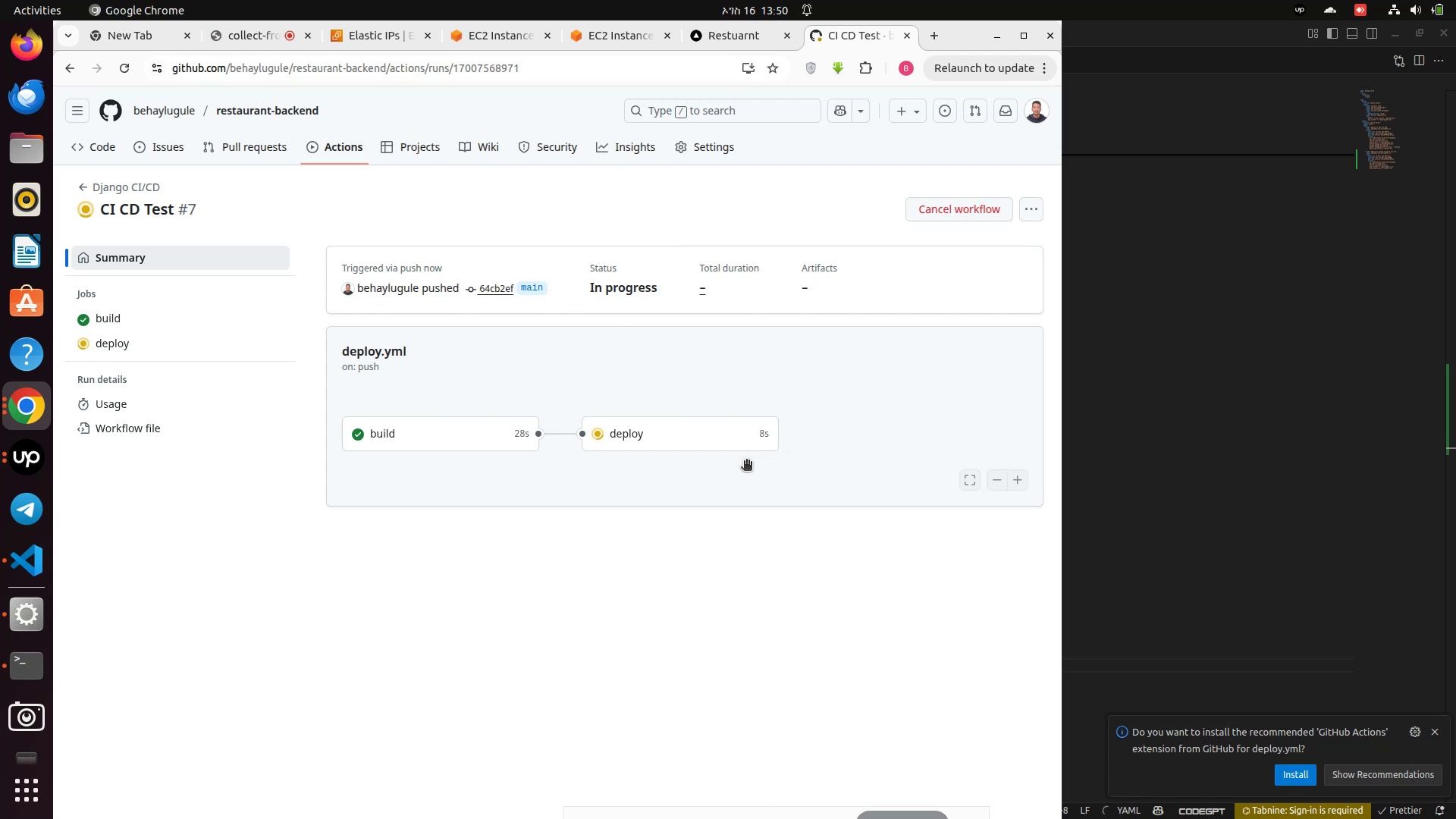 
wait(17.08)
 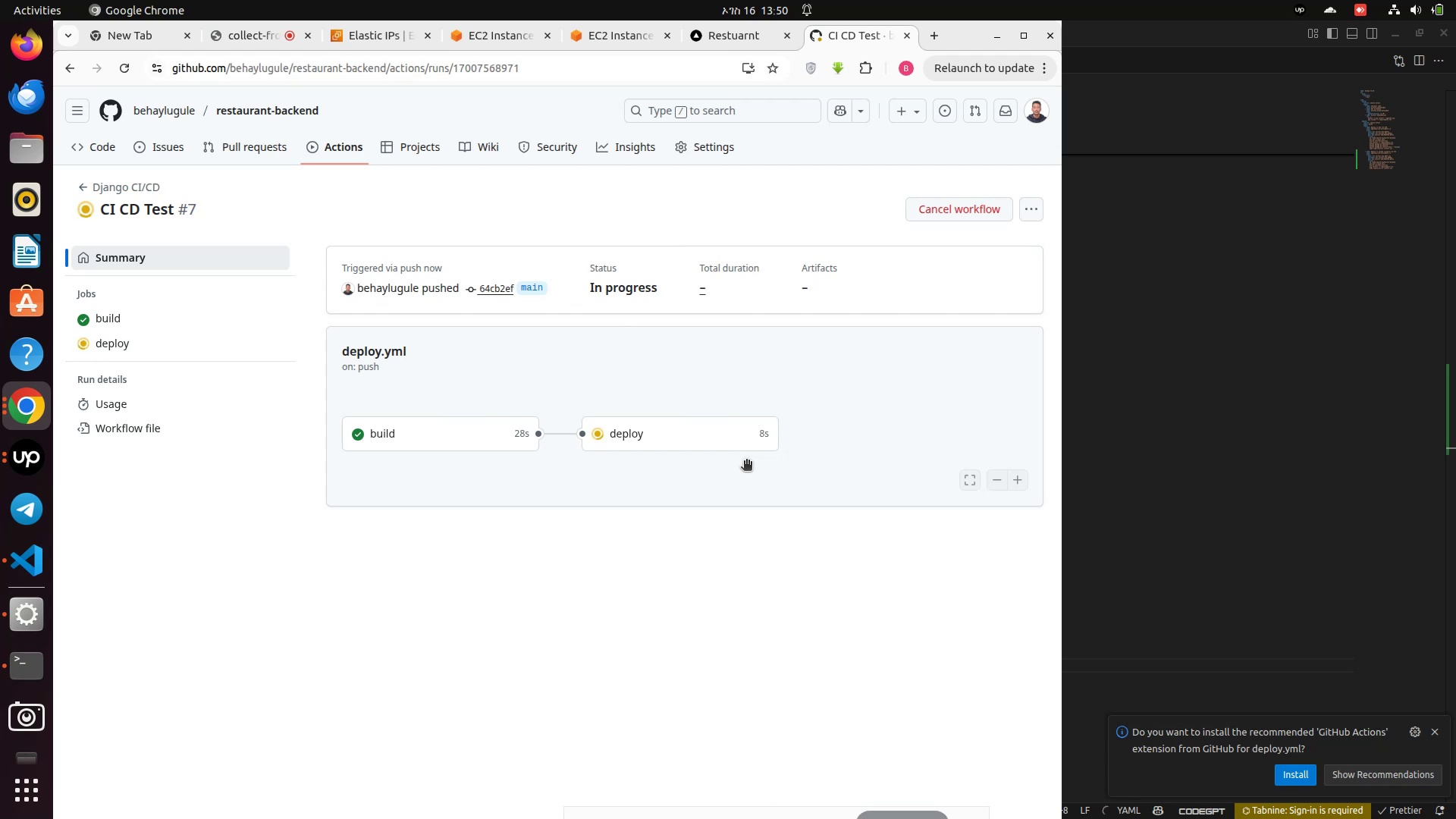 
left_click([659, 439])
 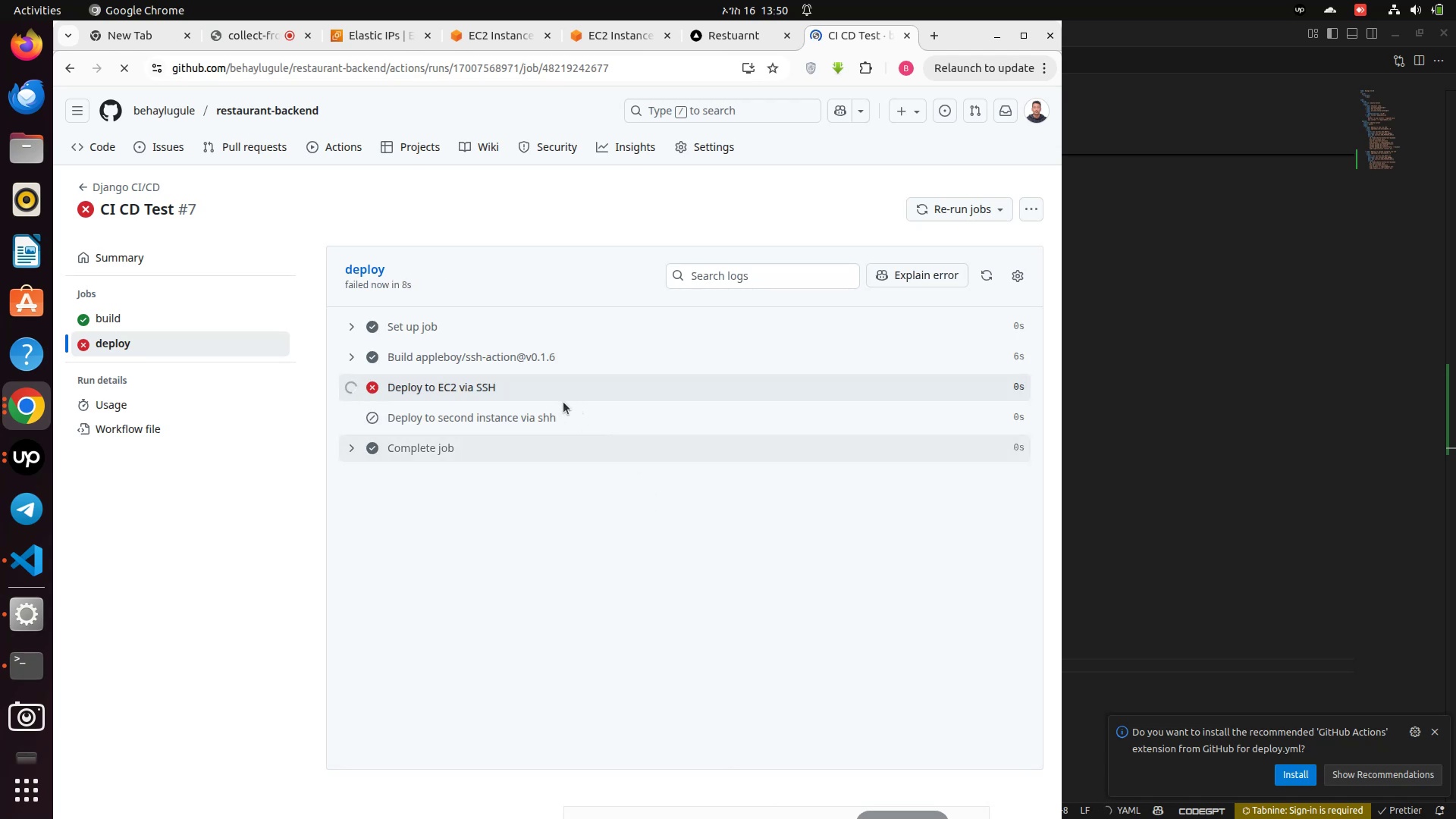 
left_click([520, 388])
 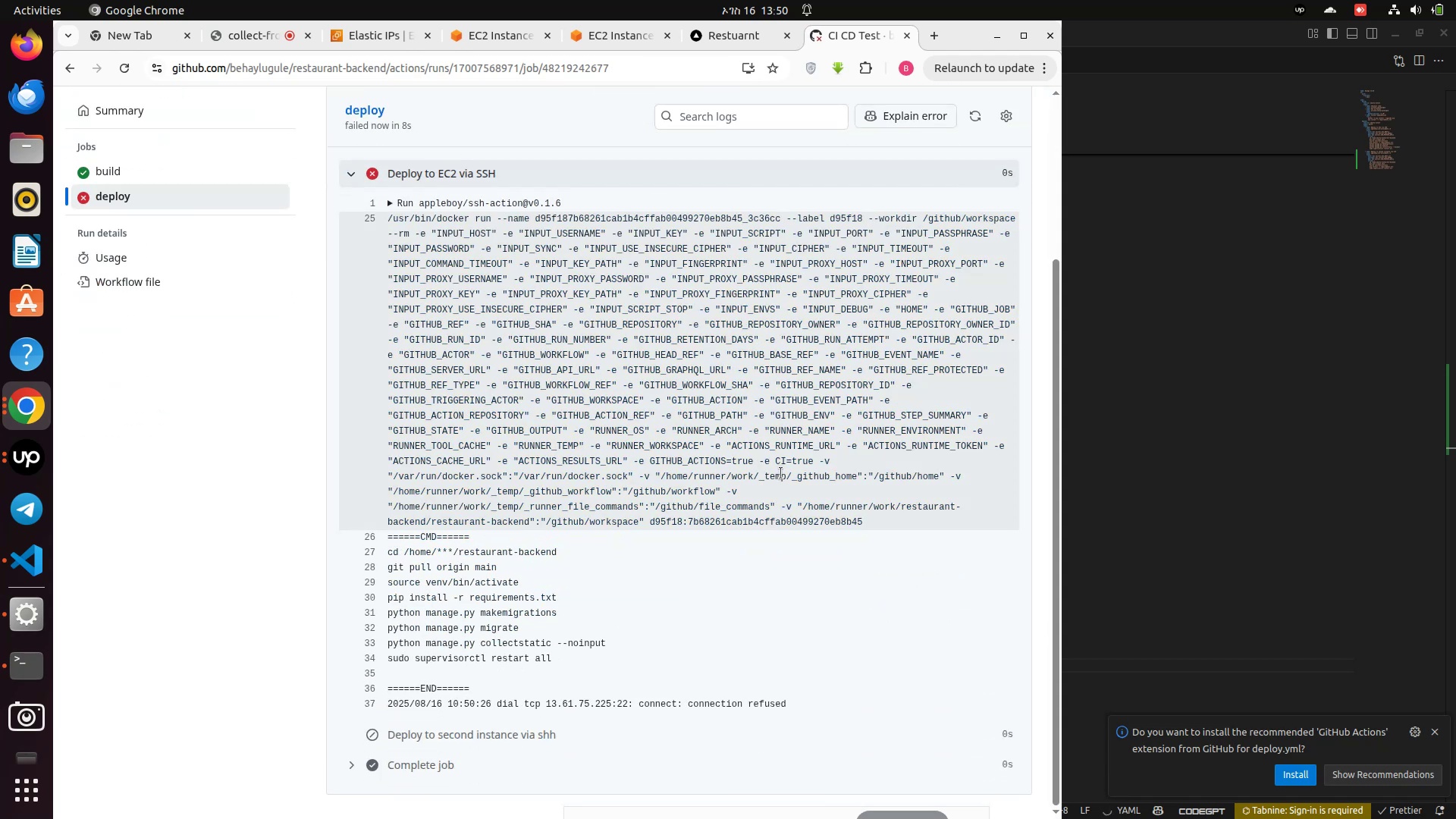 
wait(8.98)
 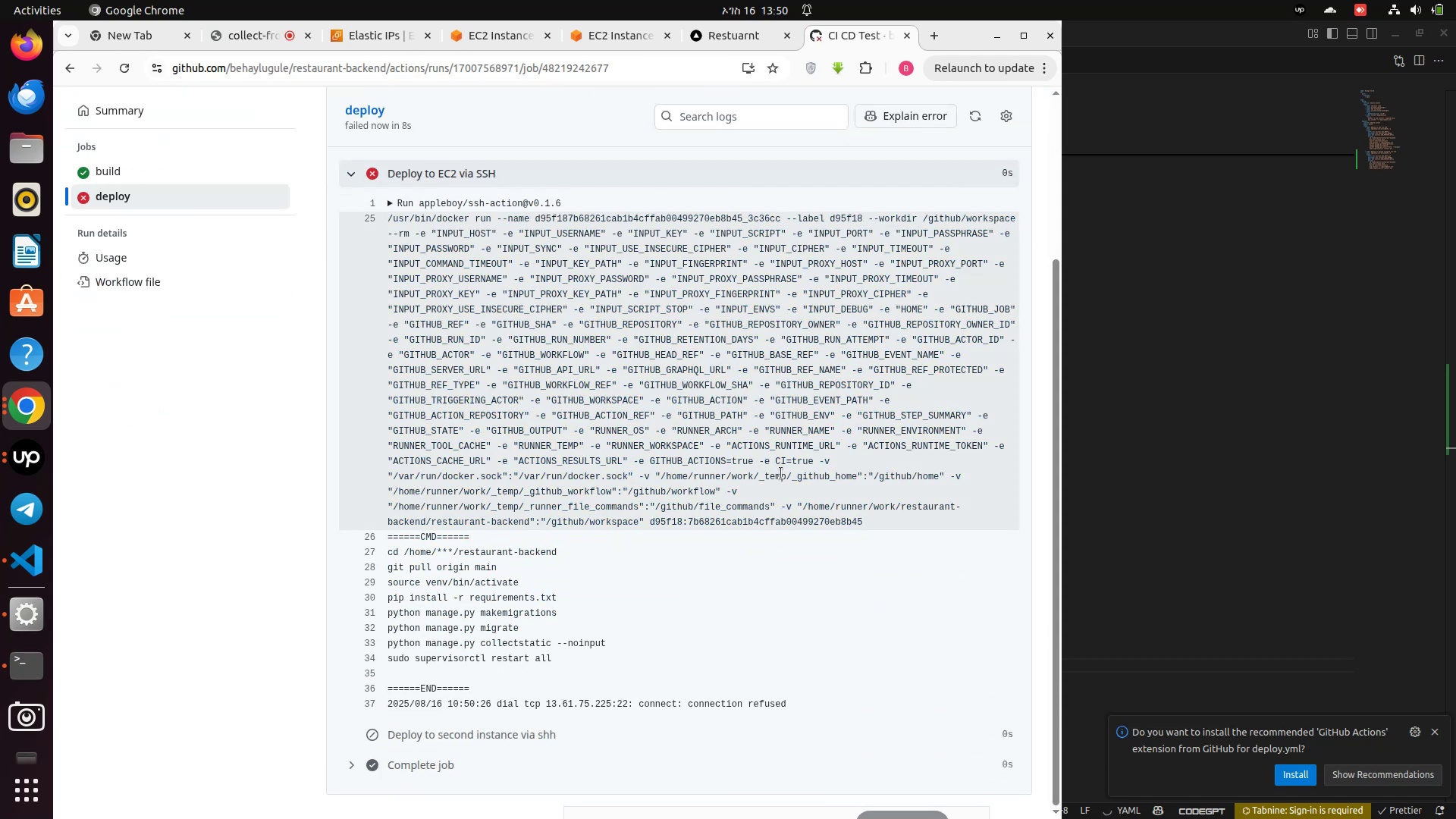 
scroll: coordinate [775, 465], scroll_direction: up, amount: 2.0
 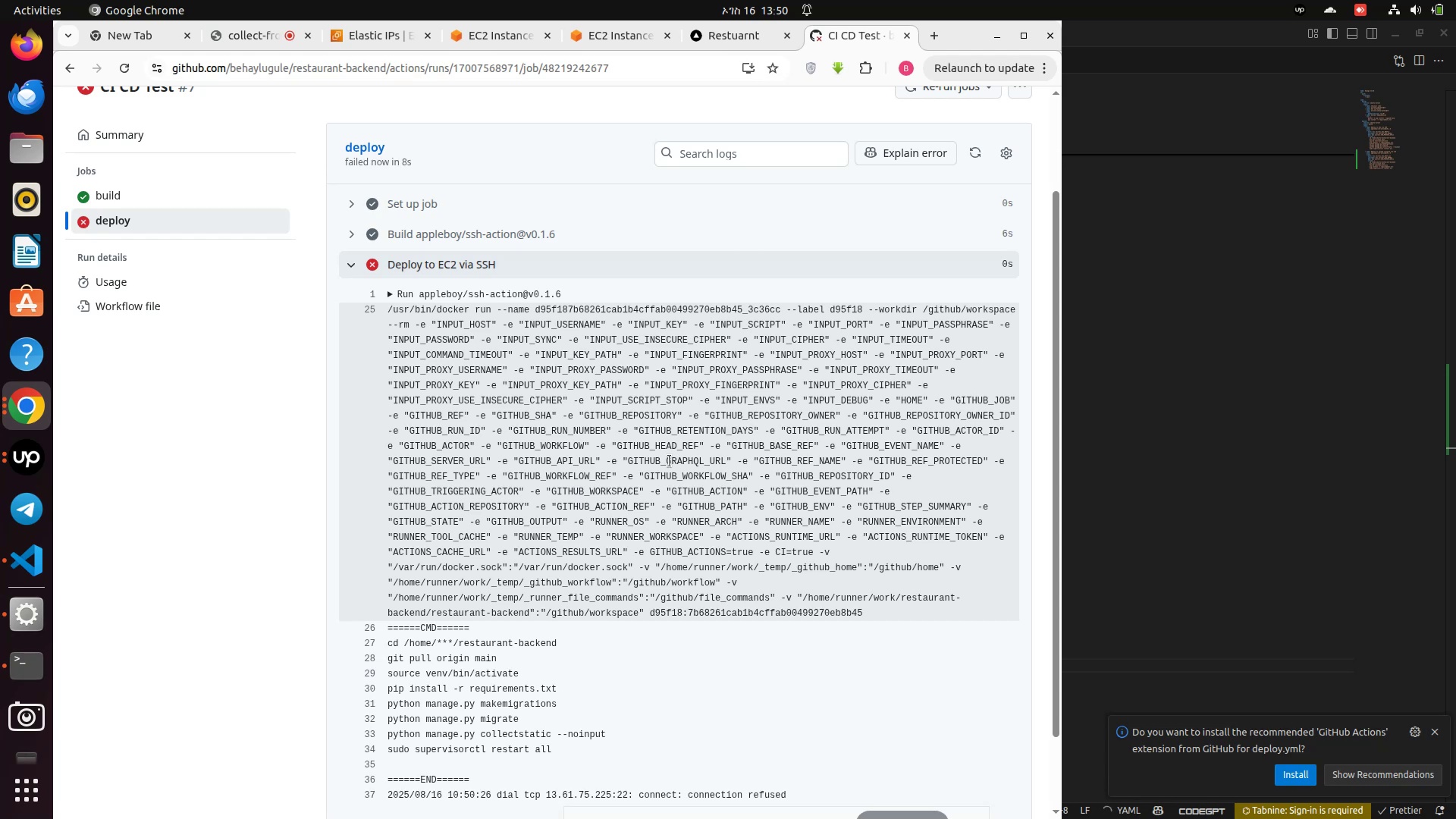 
wait(14.34)
 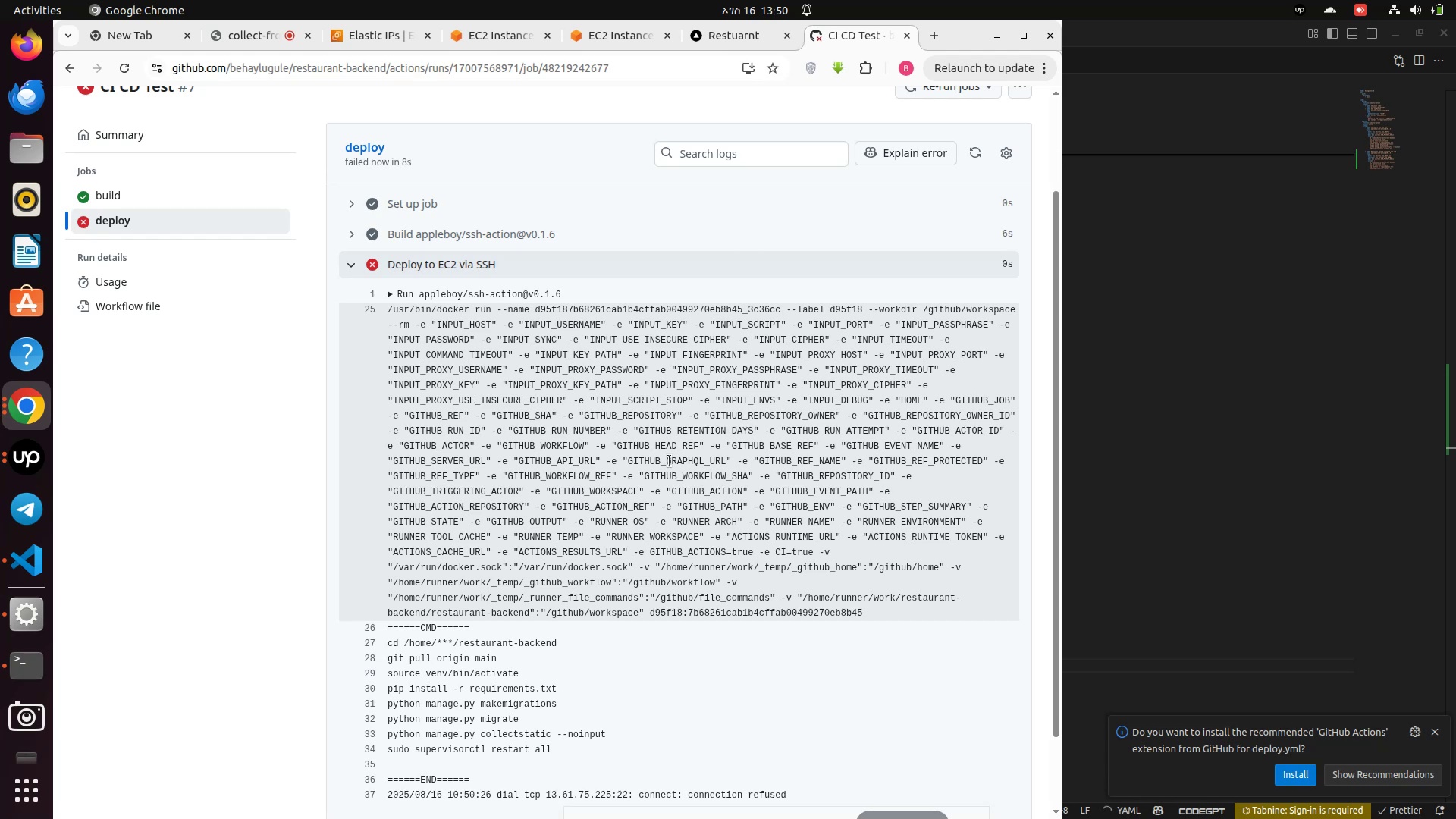 
left_click([392, 297])
 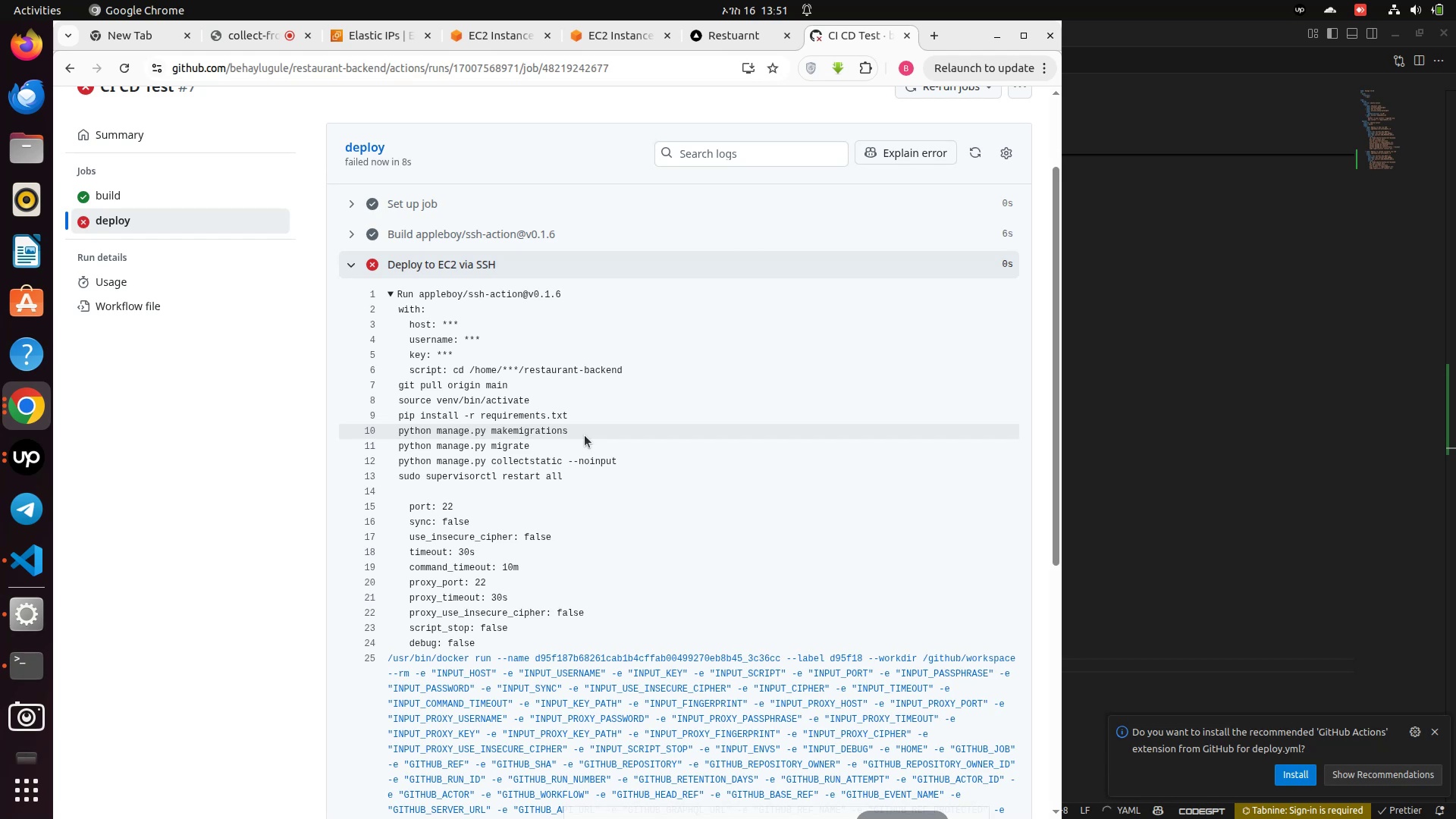 
wait(25.77)
 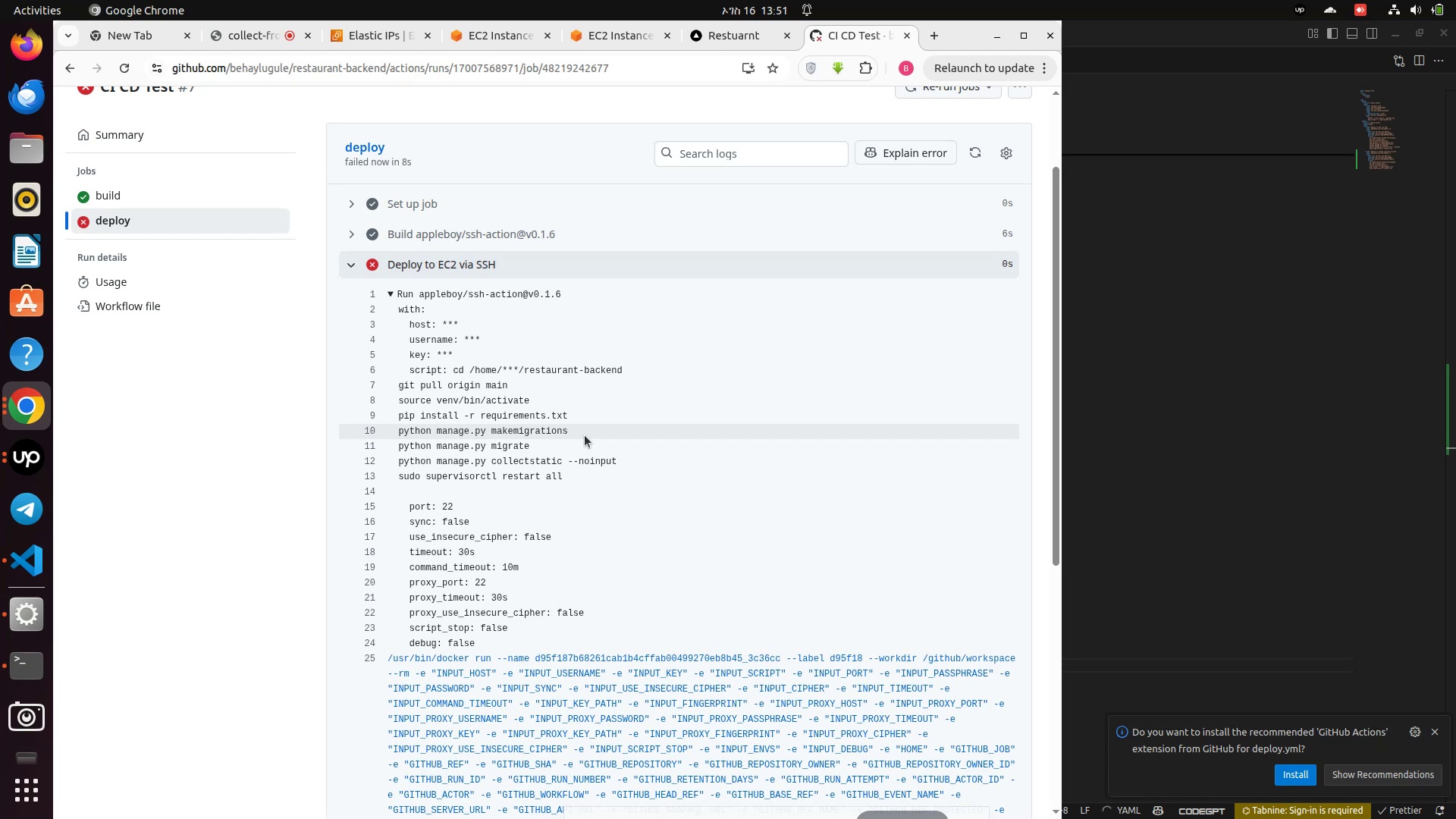 
scroll: coordinate [584, 526], scroll_direction: down, amount: 6.0
 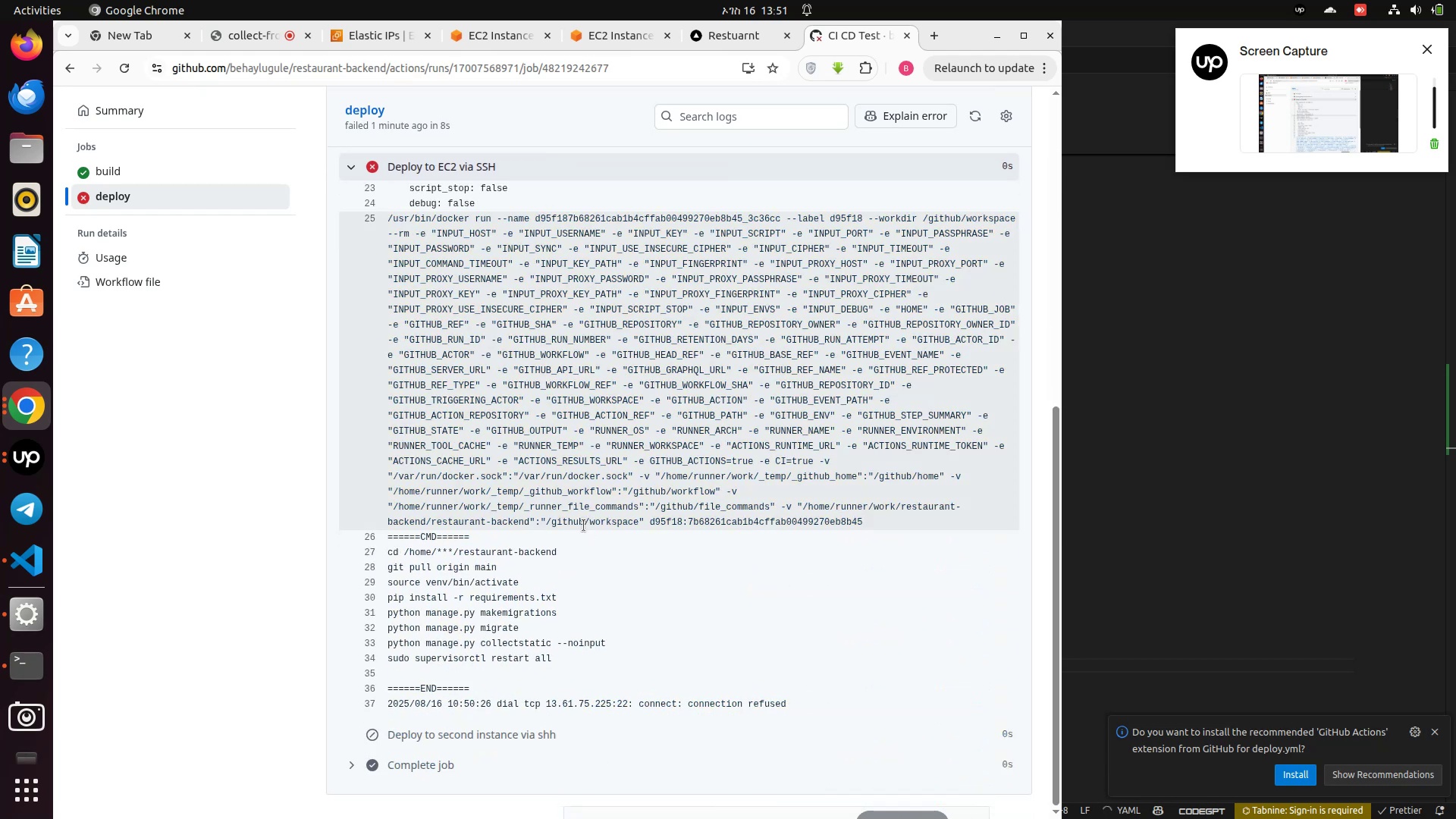 
scroll: coordinate [576, 524], scroll_direction: up, amount: 5.0
 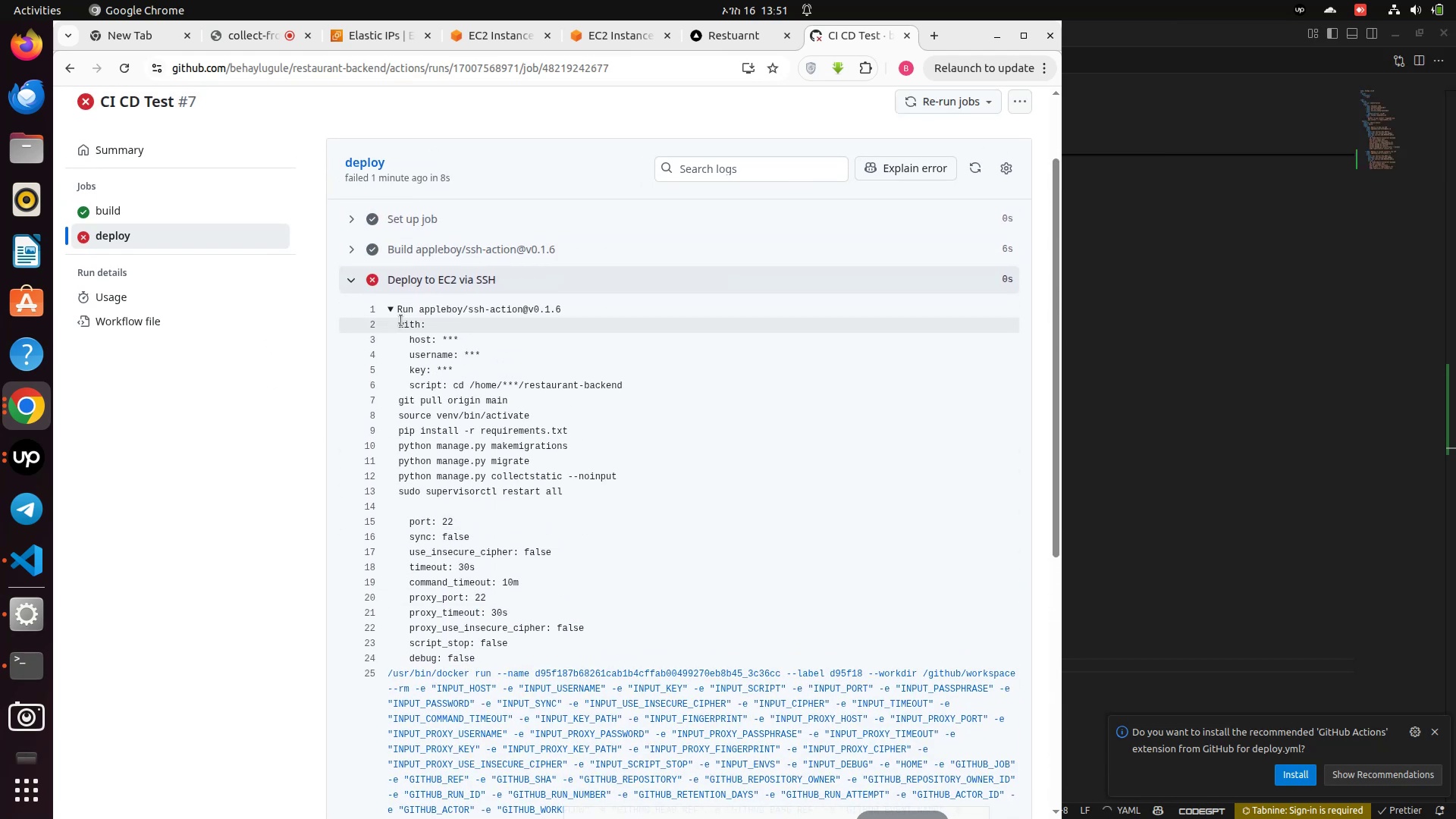 
left_click_drag(start_coordinate=[400, 321], to_coordinate=[861, 665])
 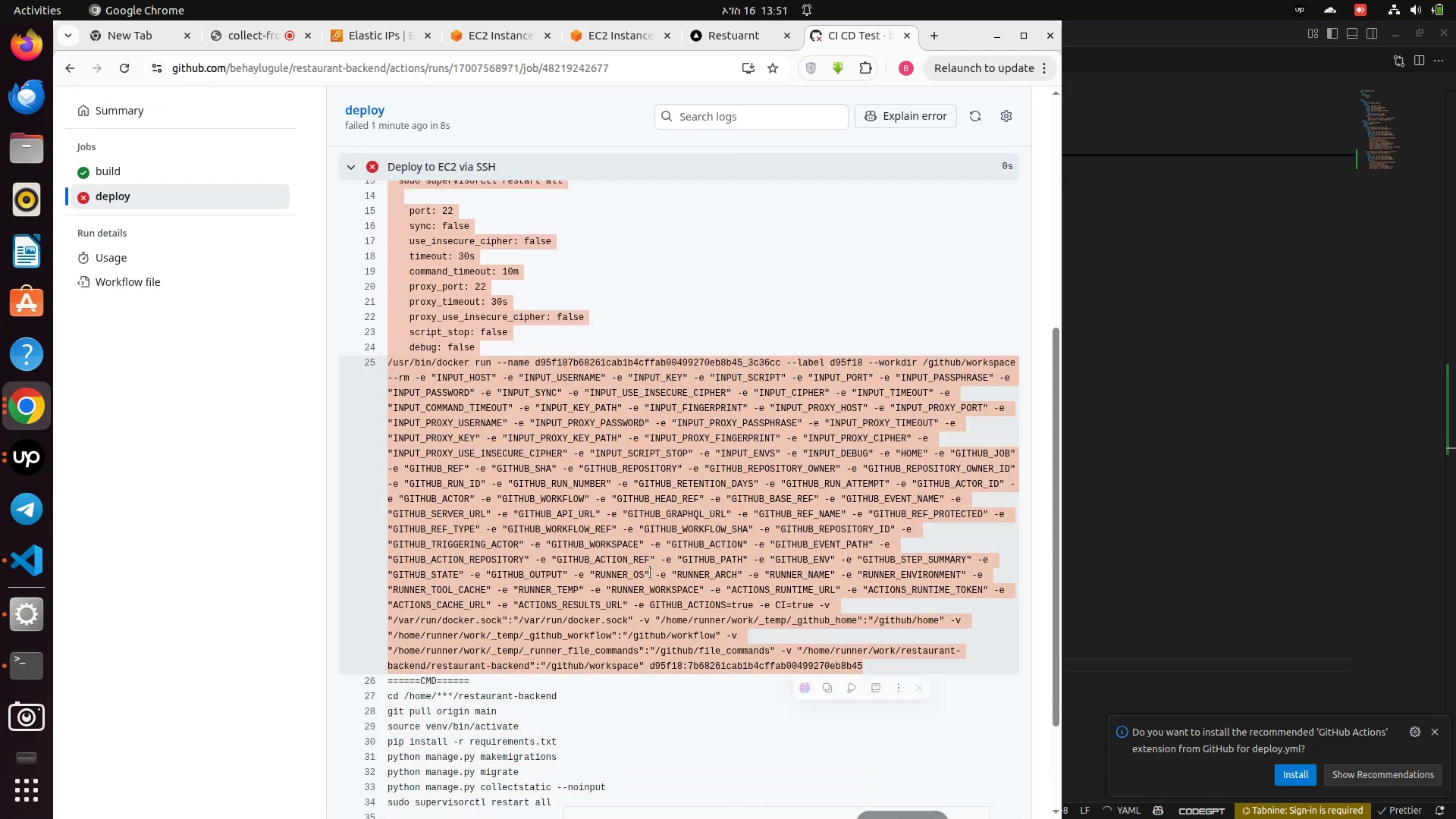 
right_click([651, 573])
 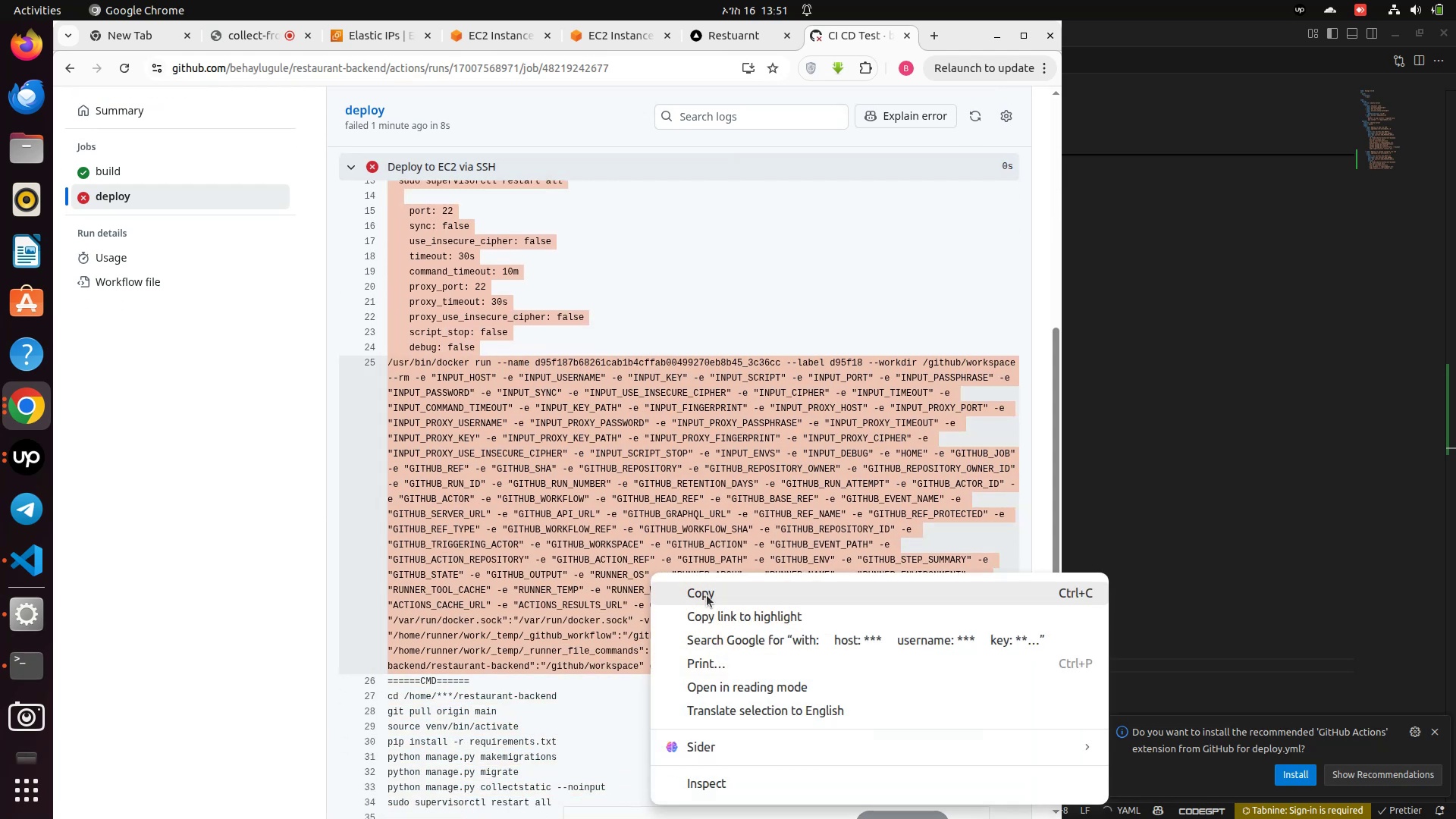 
left_click([708, 586])
 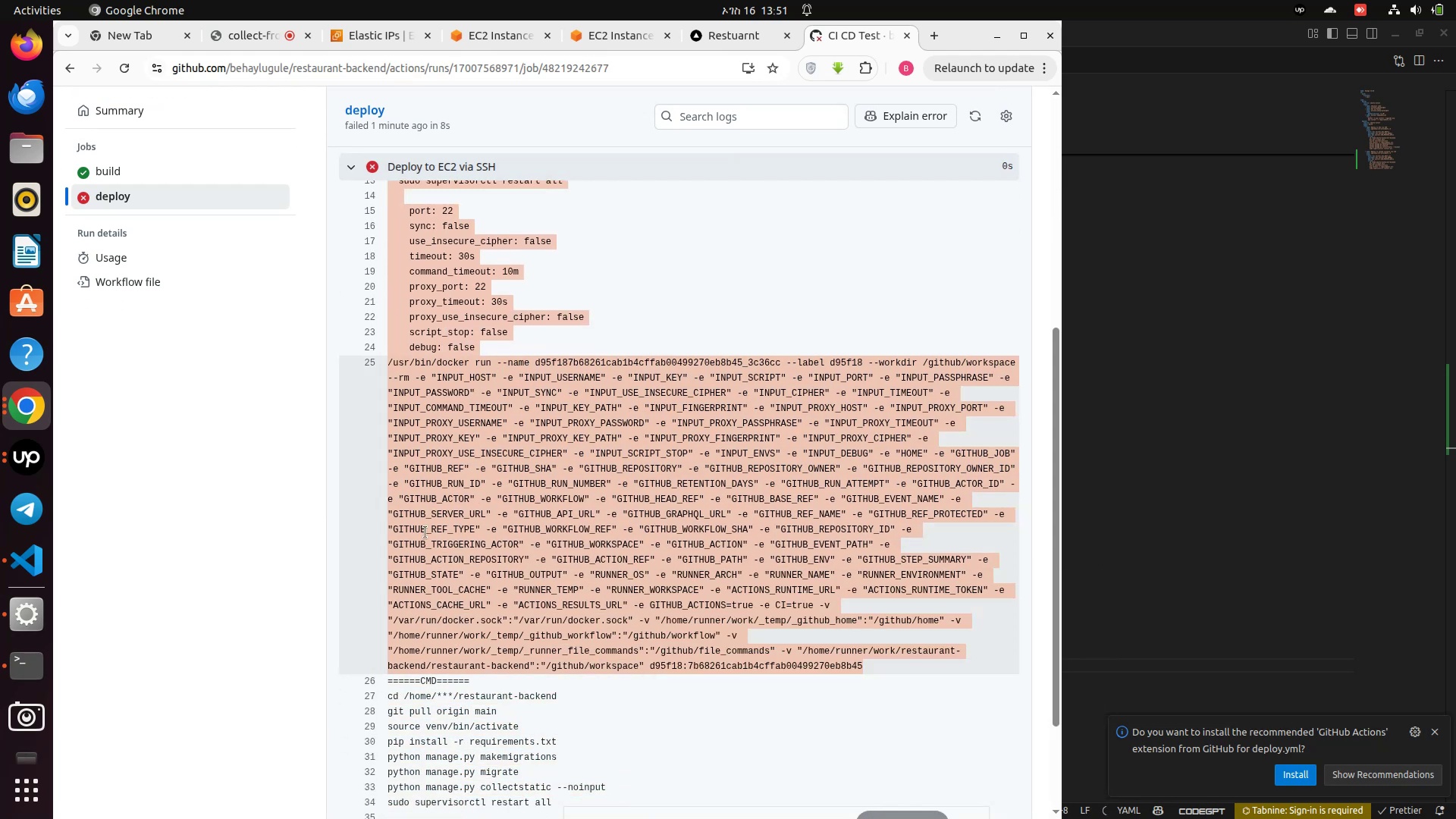 
scroll: coordinate [425, 532], scroll_direction: down, amount: 4.0
 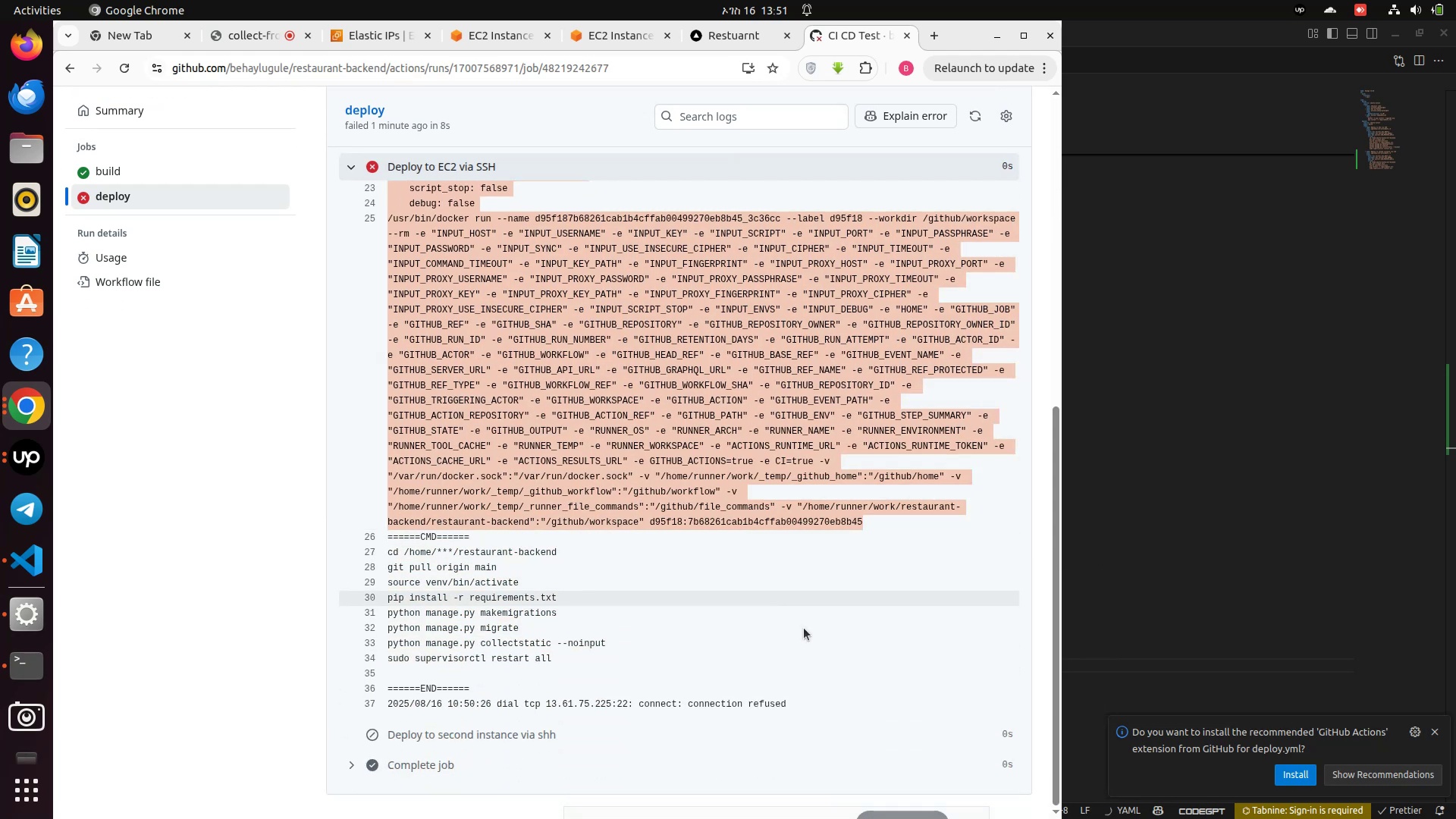 
left_click_drag(start_coordinate=[823, 702], to_coordinate=[480, 197])
 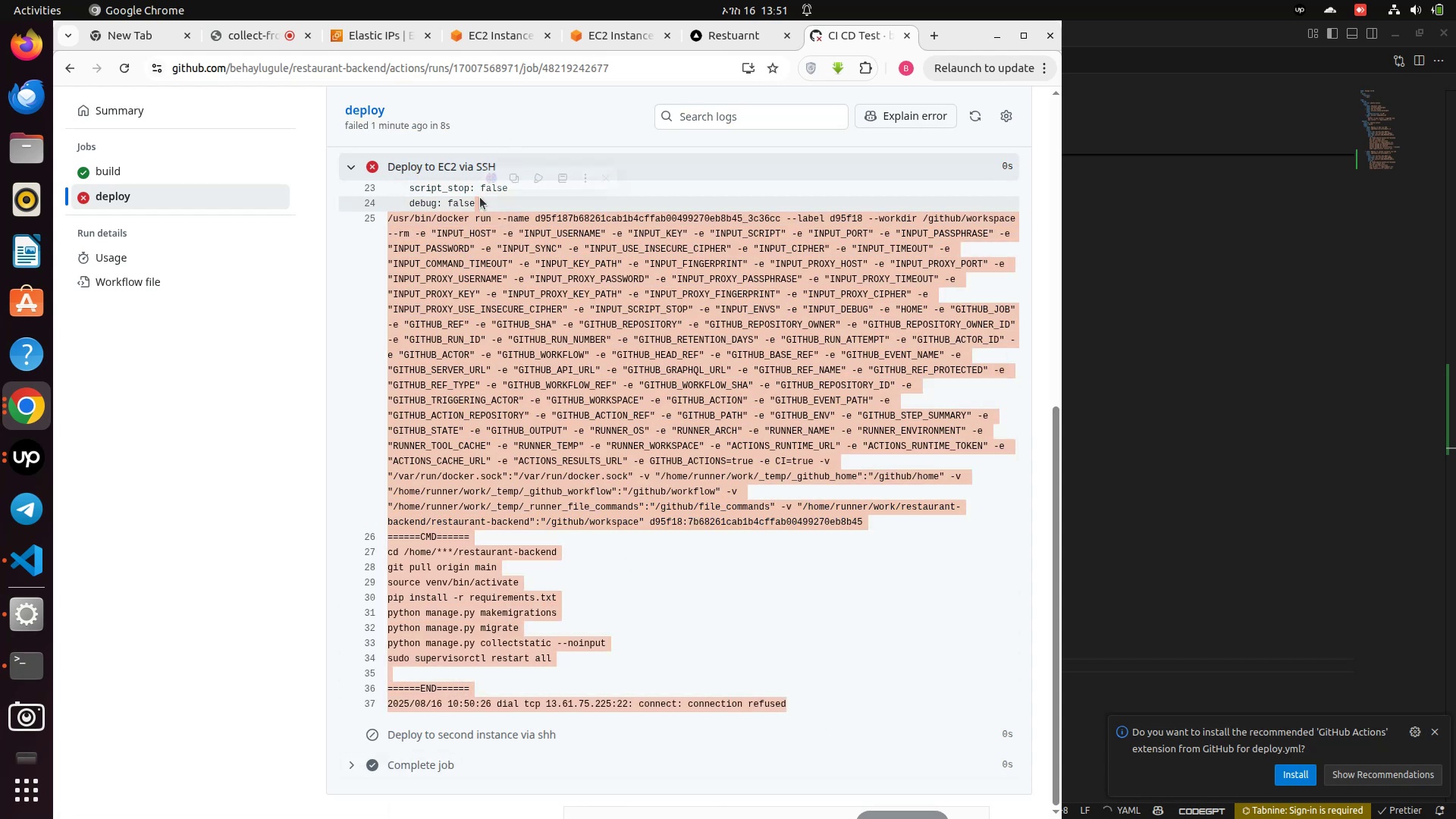 
scroll: coordinate [453, 259], scroll_direction: up, amount: 5.0
 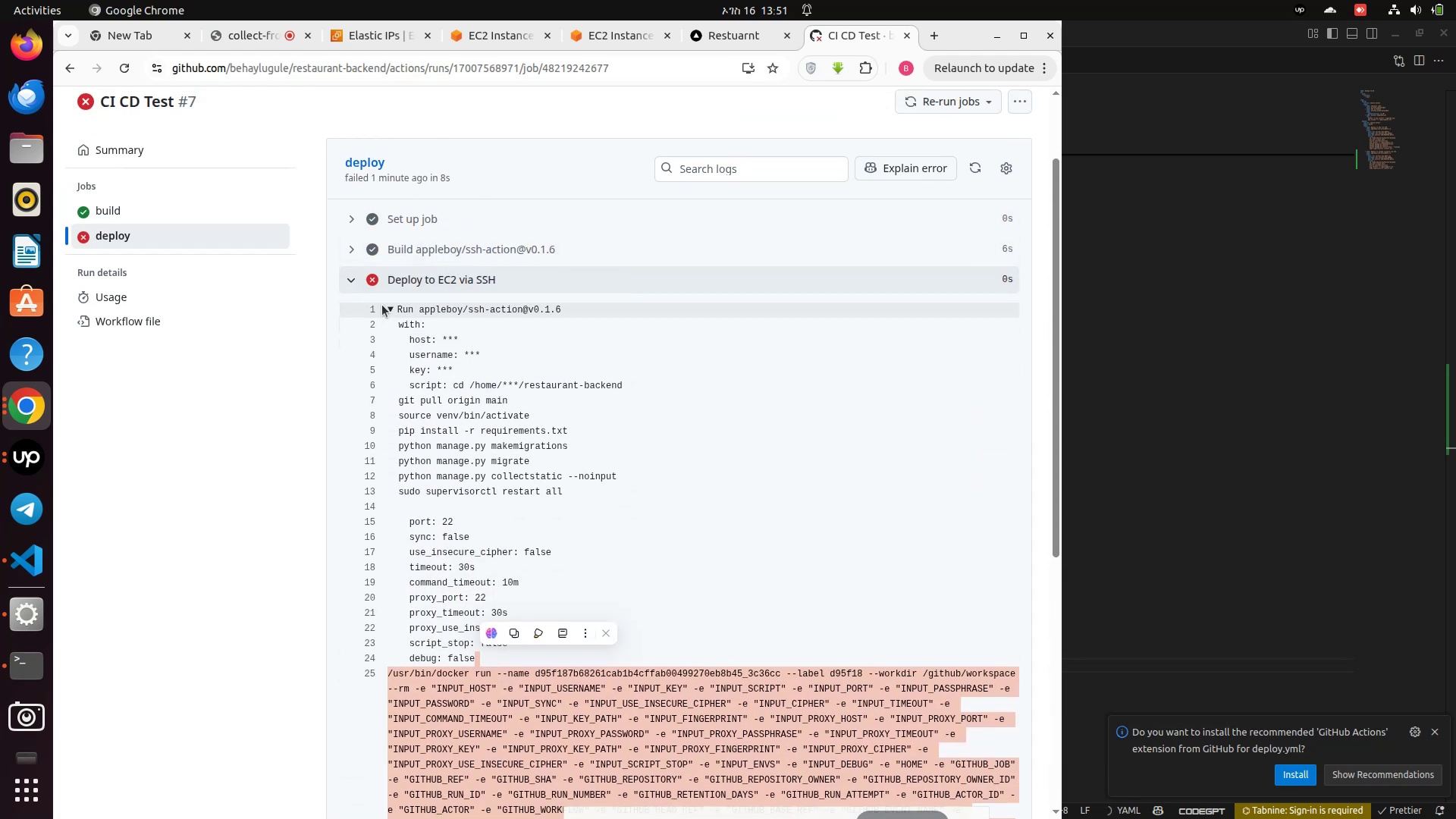 
left_click([384, 279])
 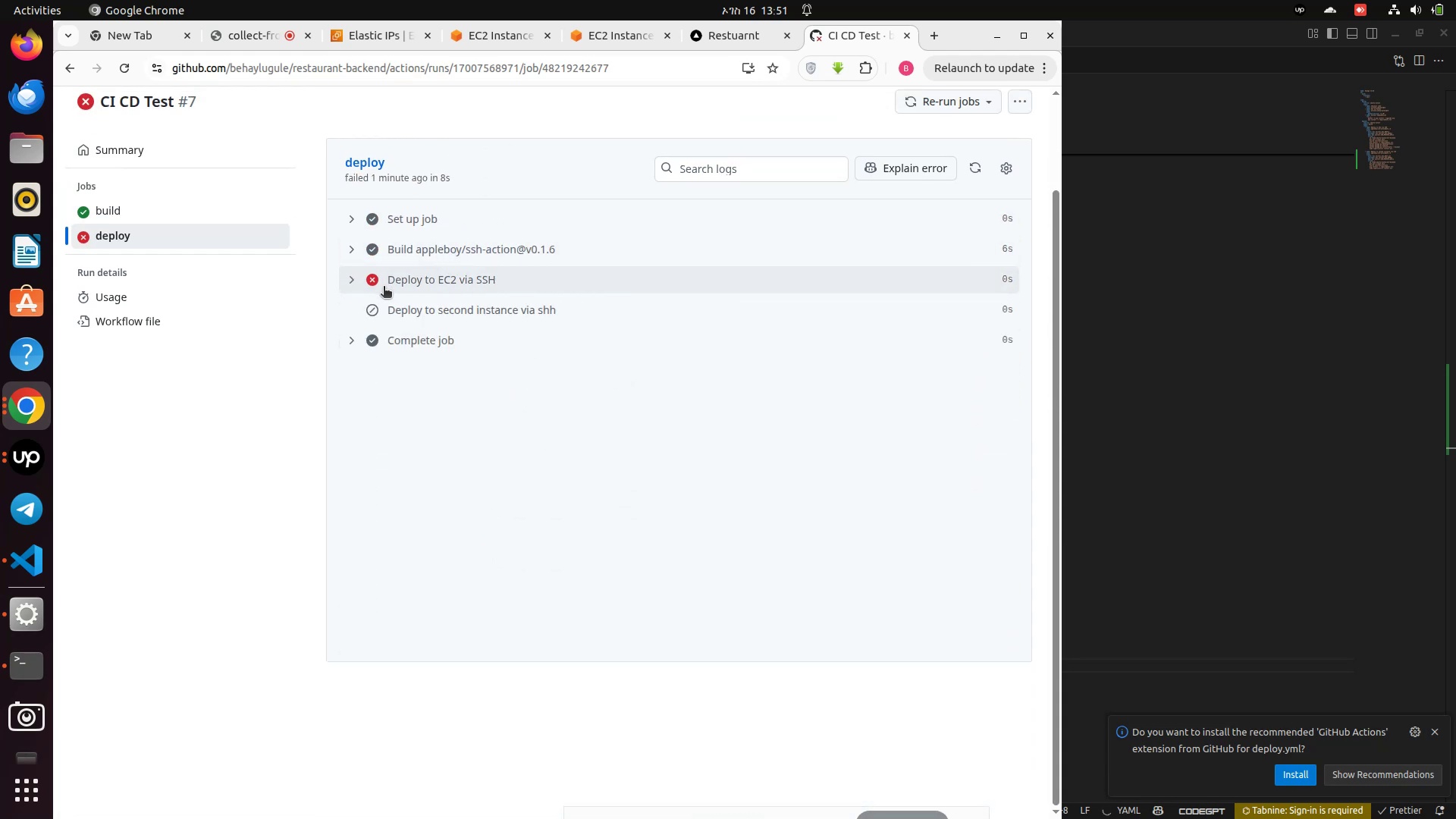 
left_click([384, 287])
 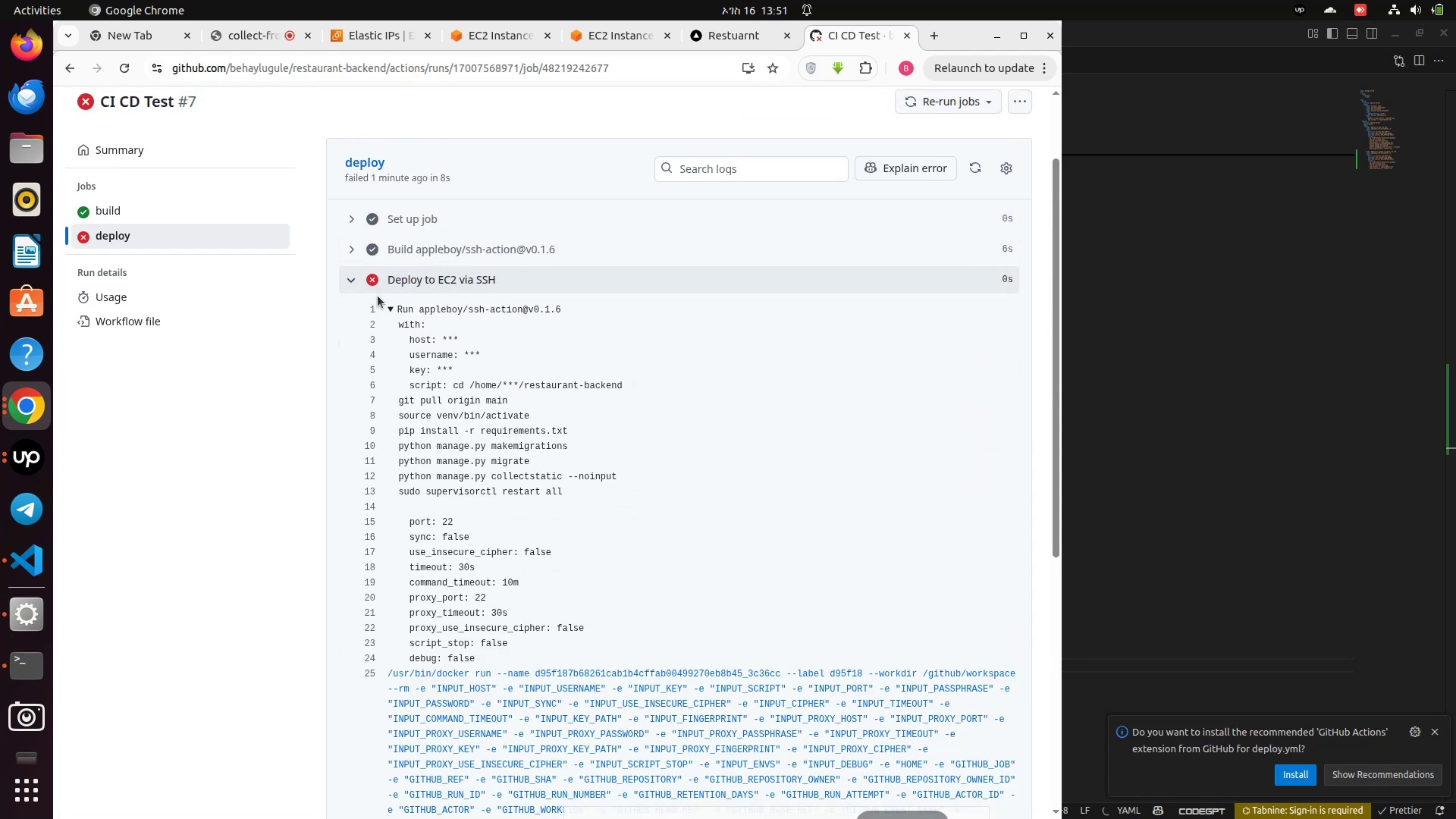 
left_click_drag(start_coordinate=[378, 300], to_coordinate=[823, 708])
 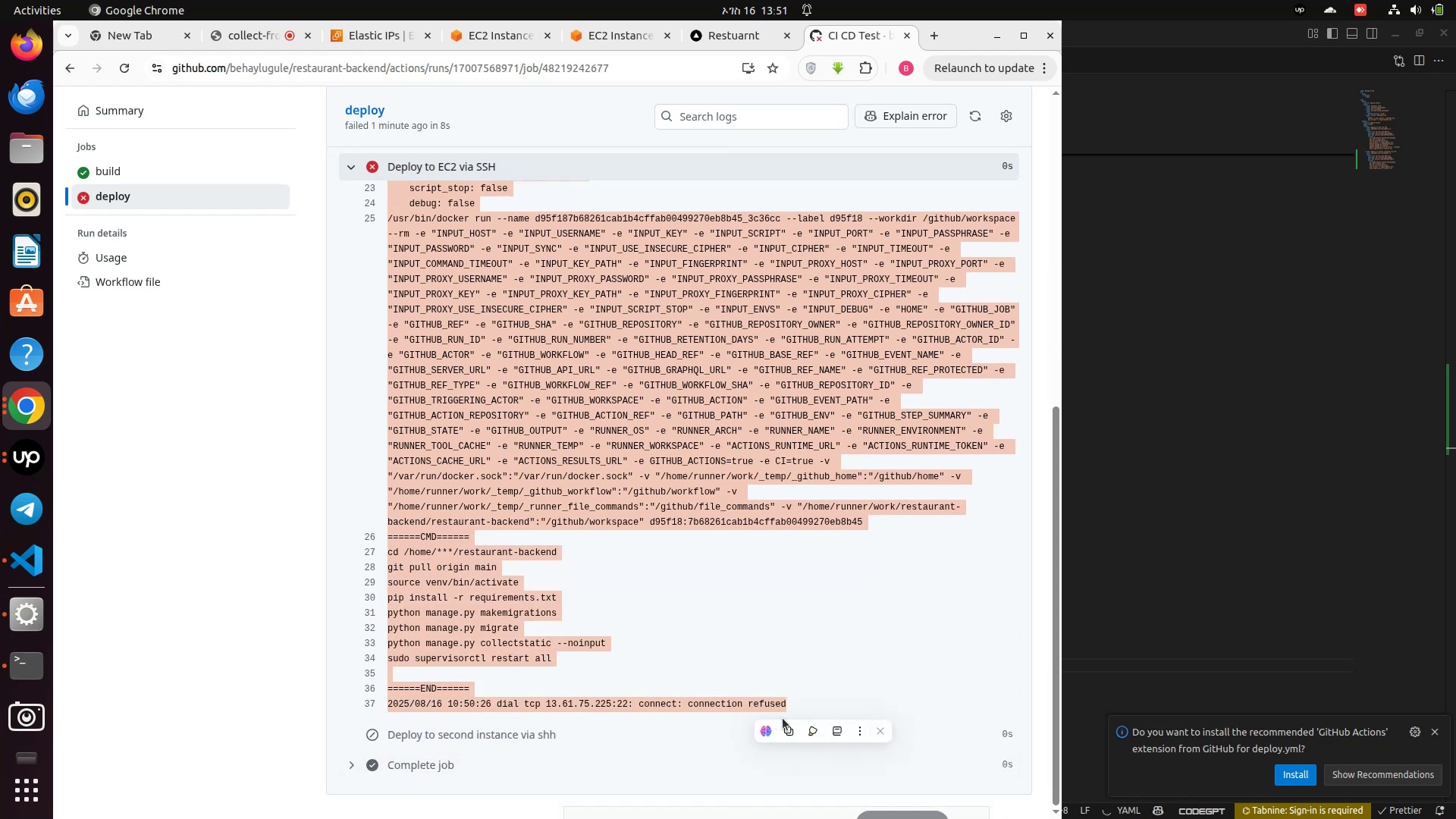 
left_click([788, 729])
 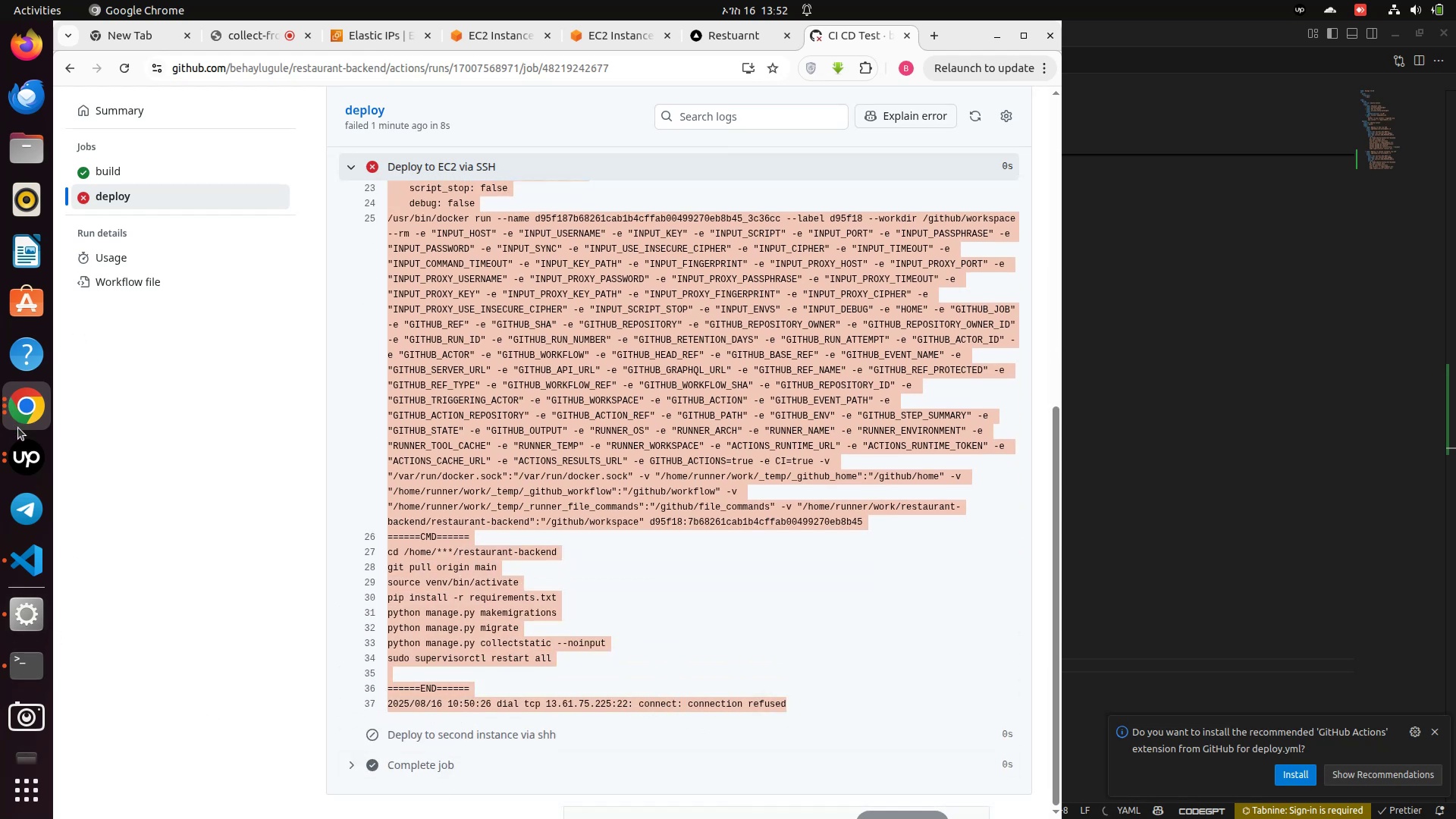 
left_click([22, 415])
 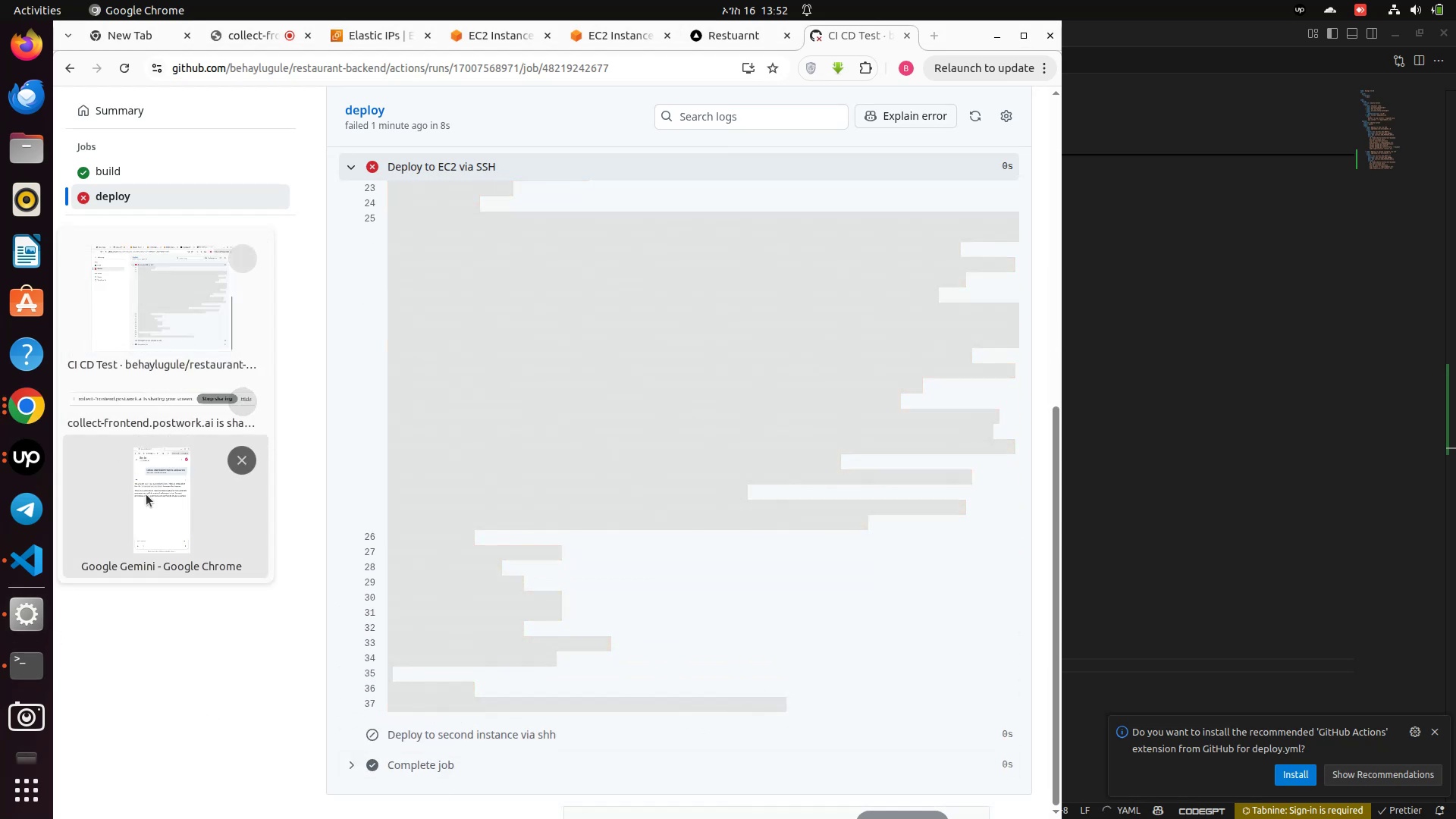 
left_click([146, 494])
 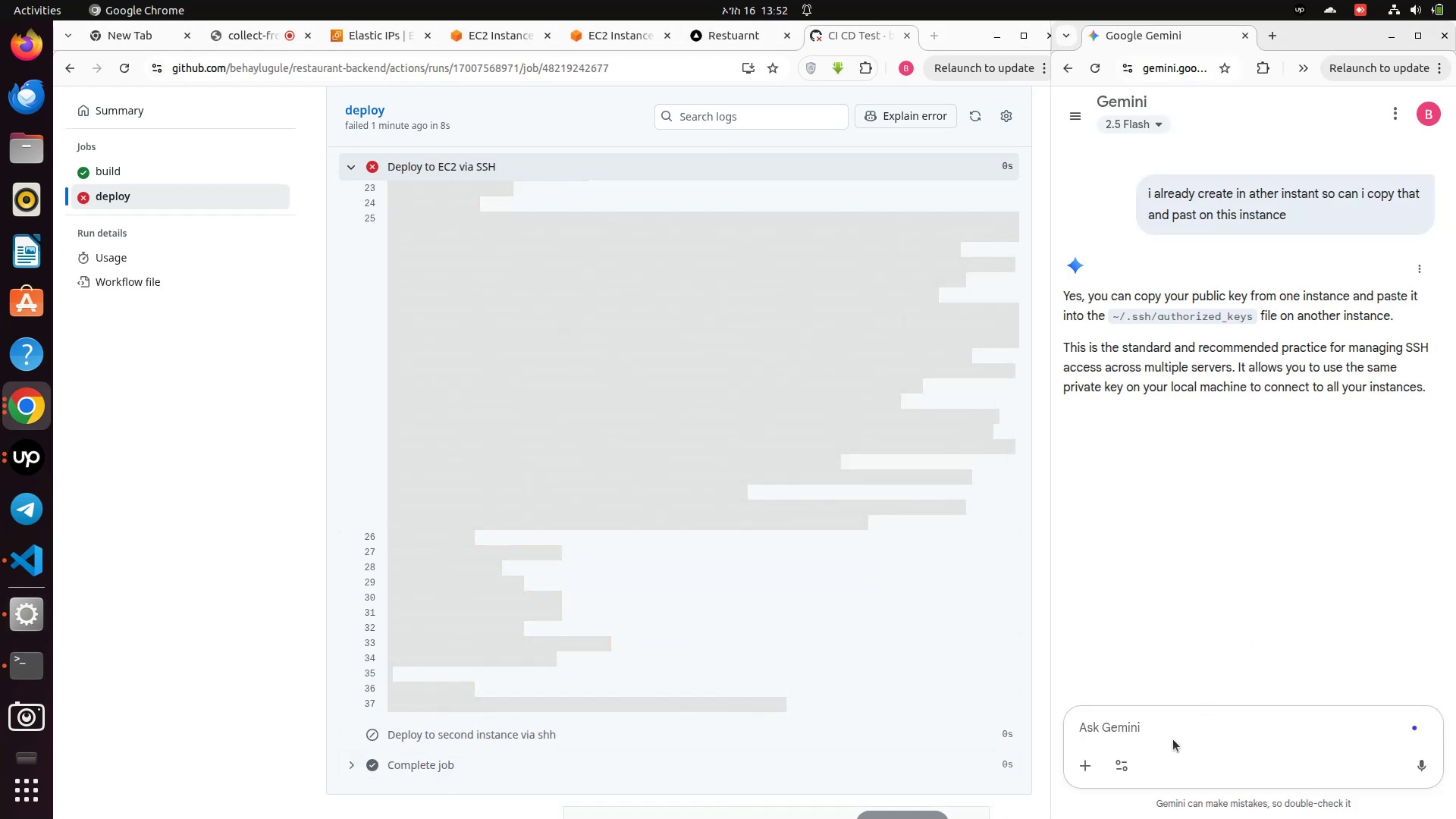 
key(Control+V)
 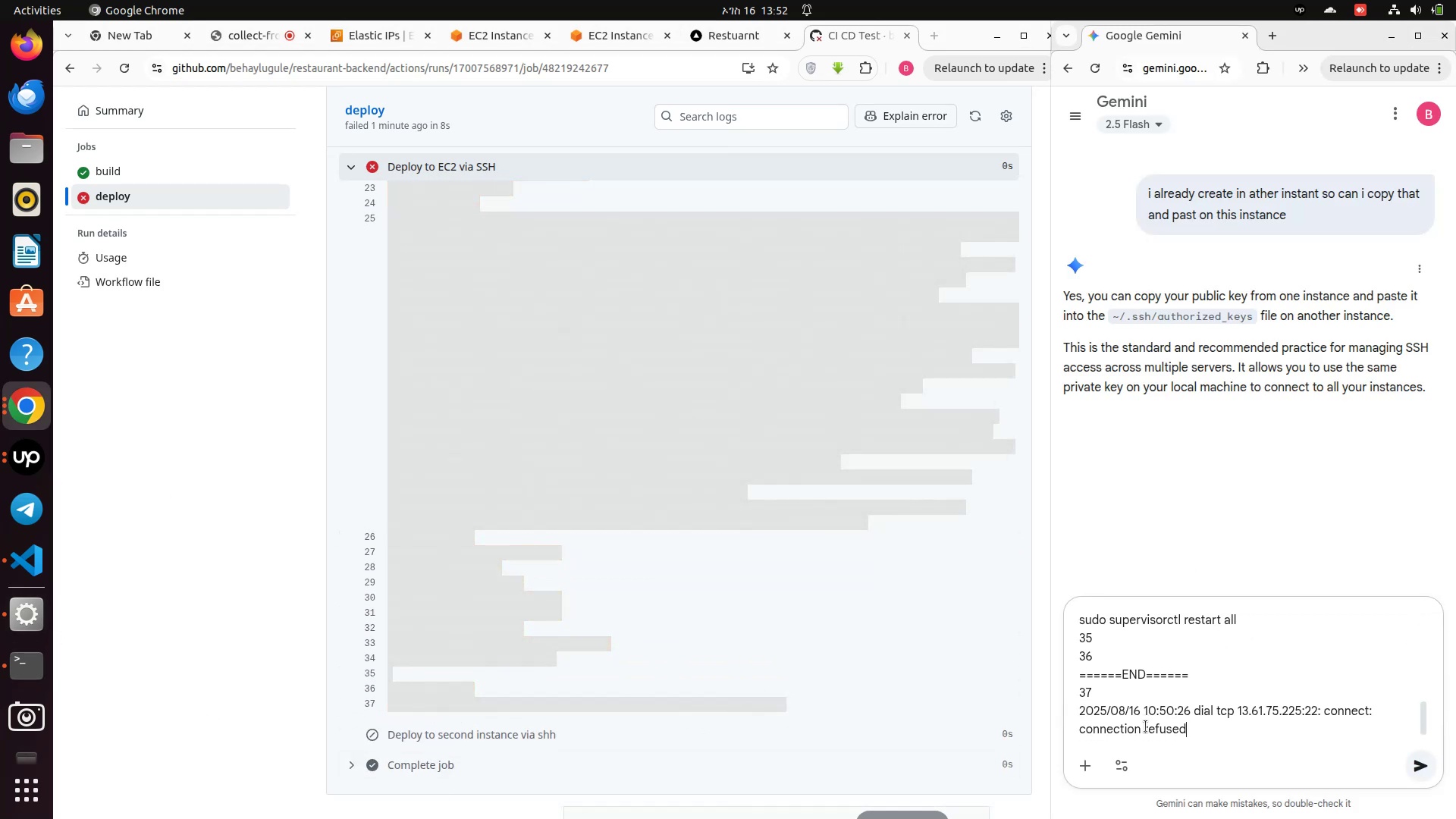 
key(Enter)
 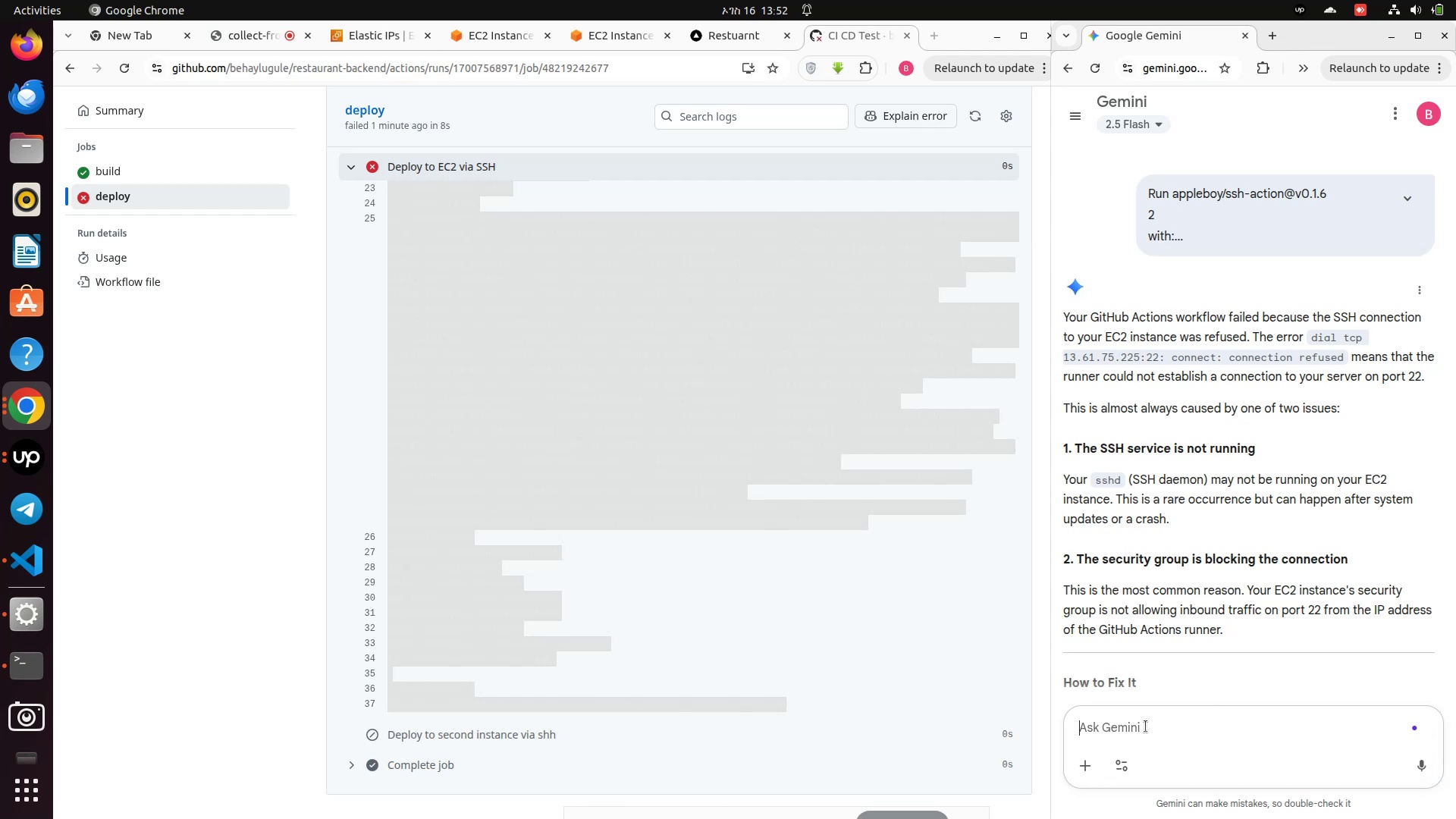 
wait(16.45)
 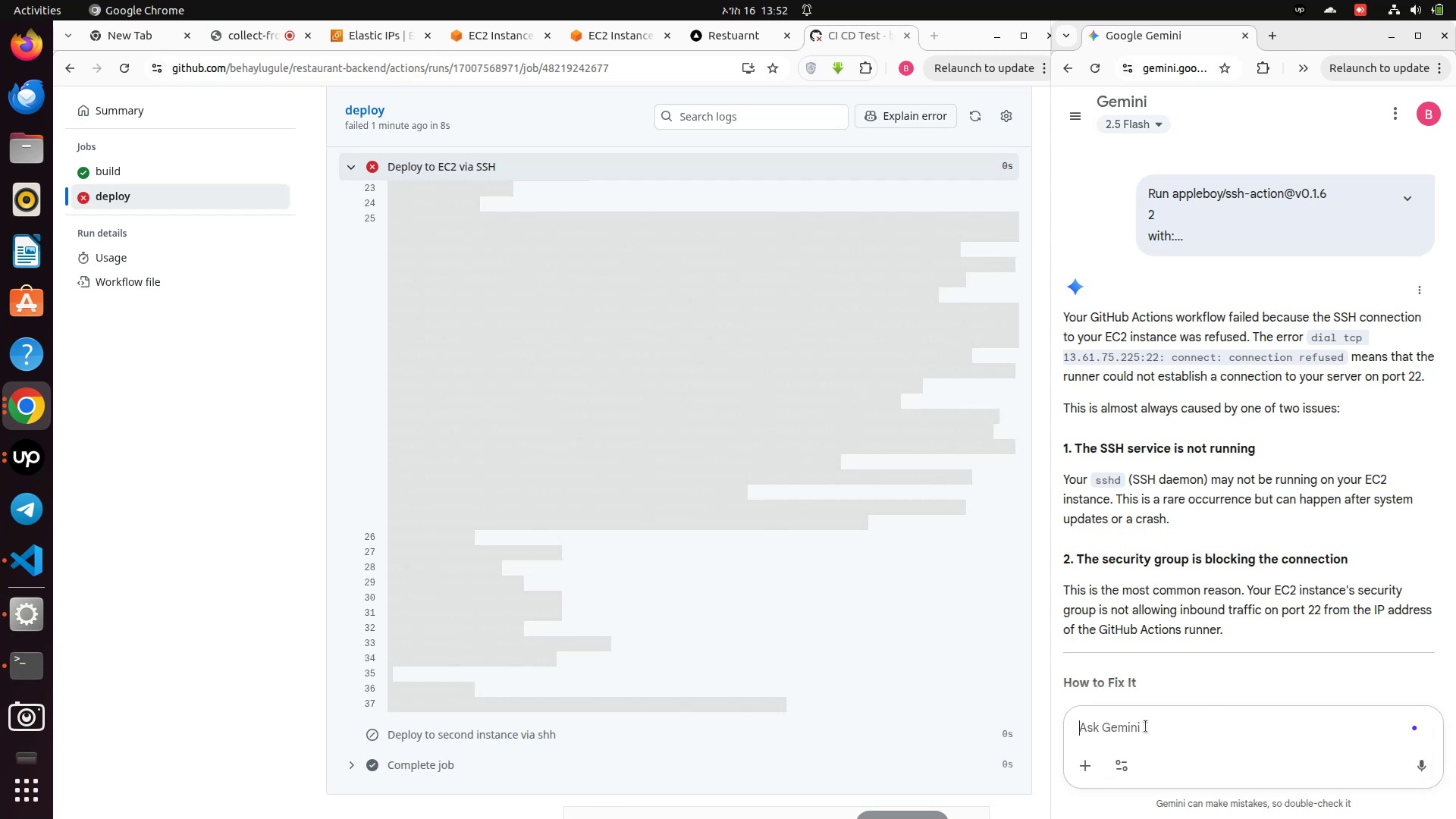 
left_click([478, 42])
 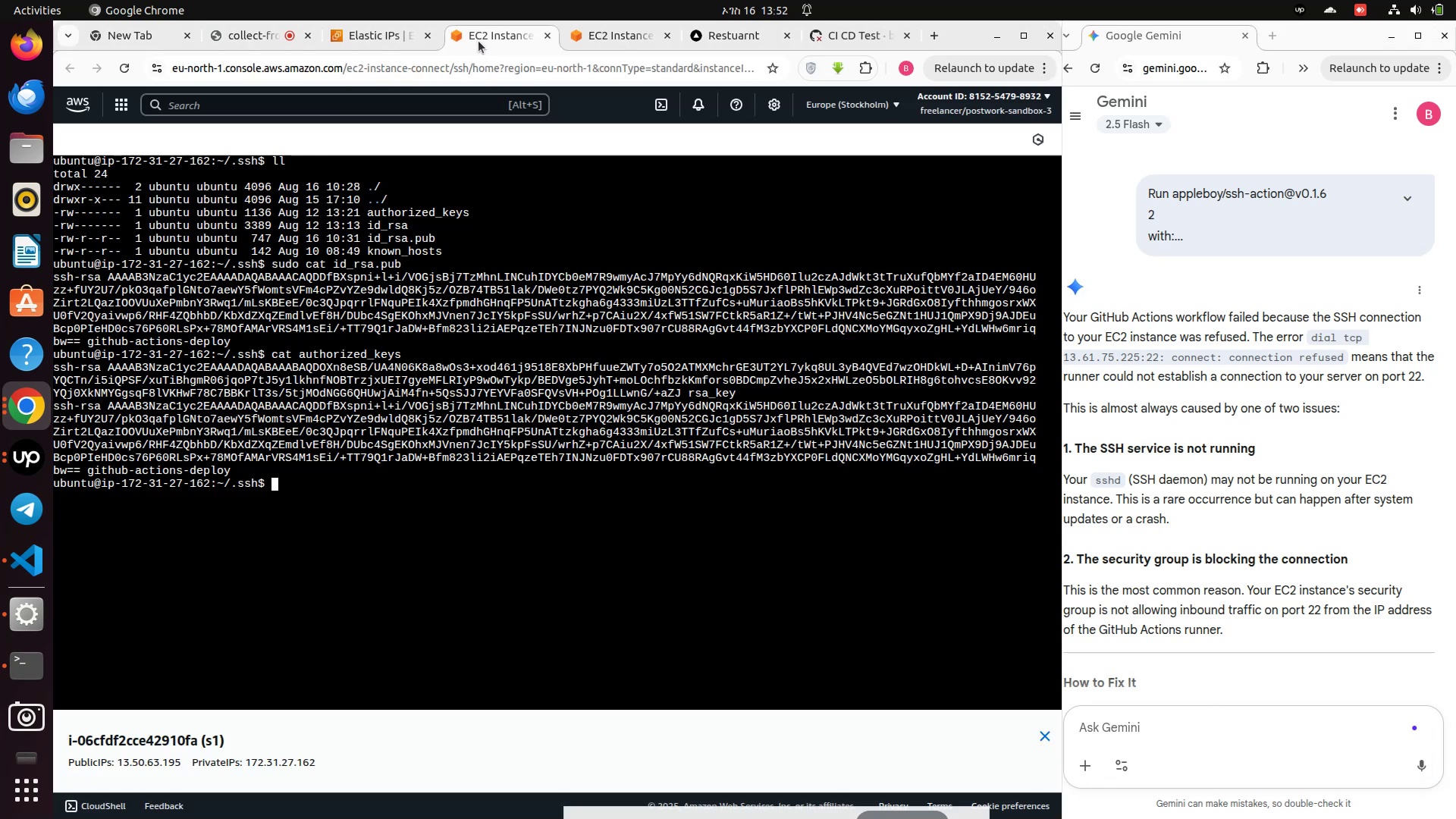 
left_click([347, 41])
 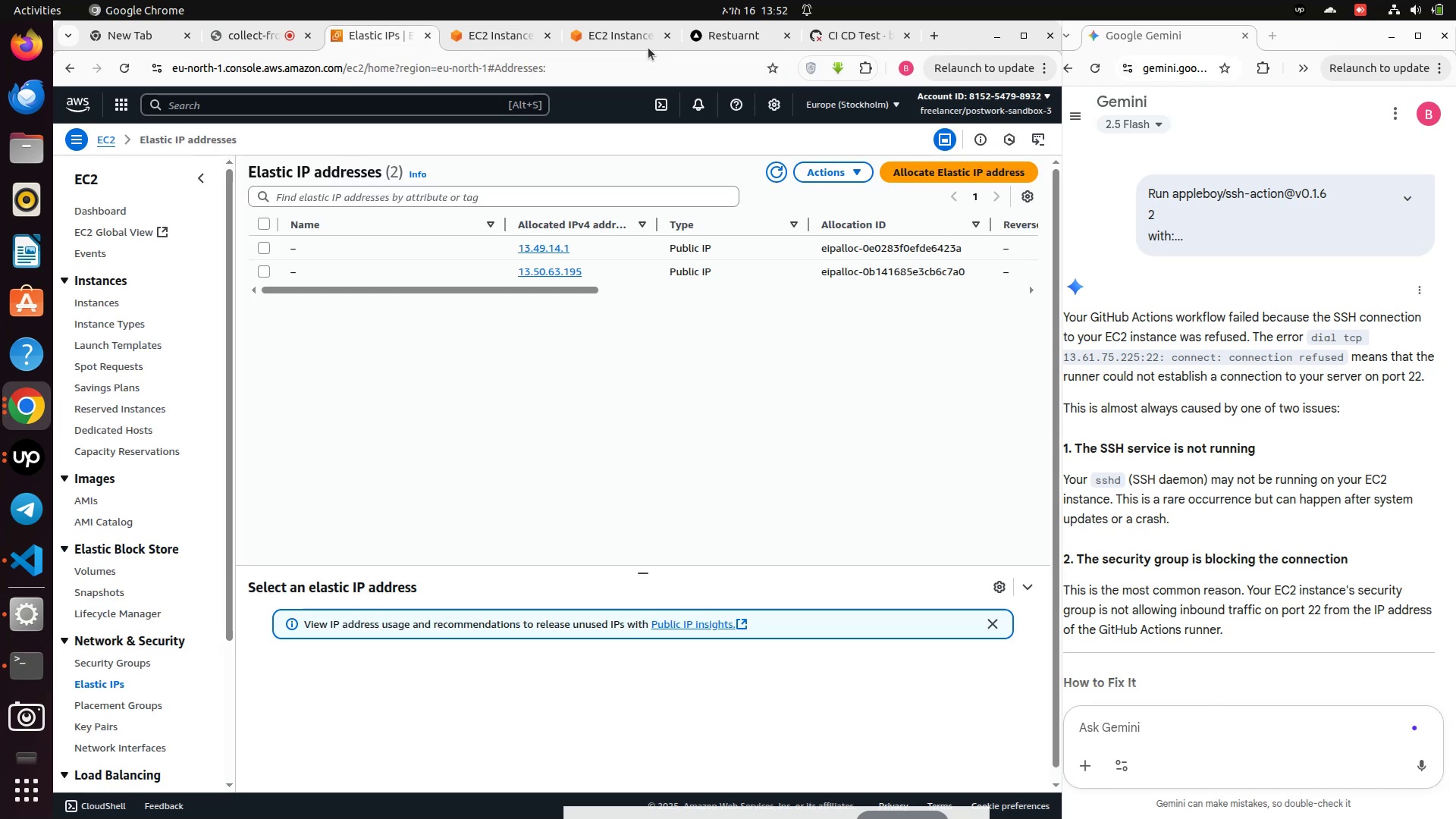 
left_click([626, 42])
 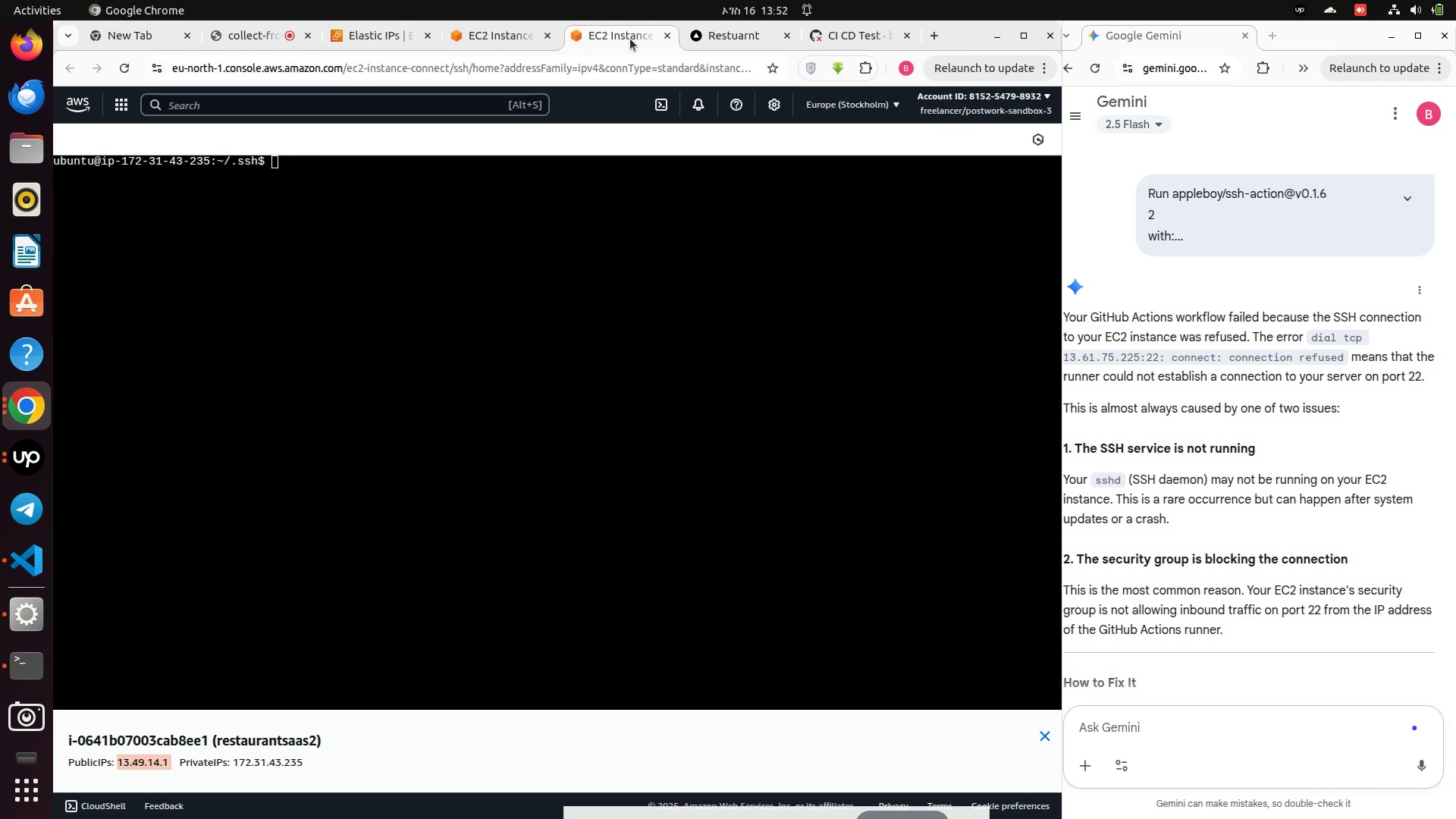 
wait(10.61)
 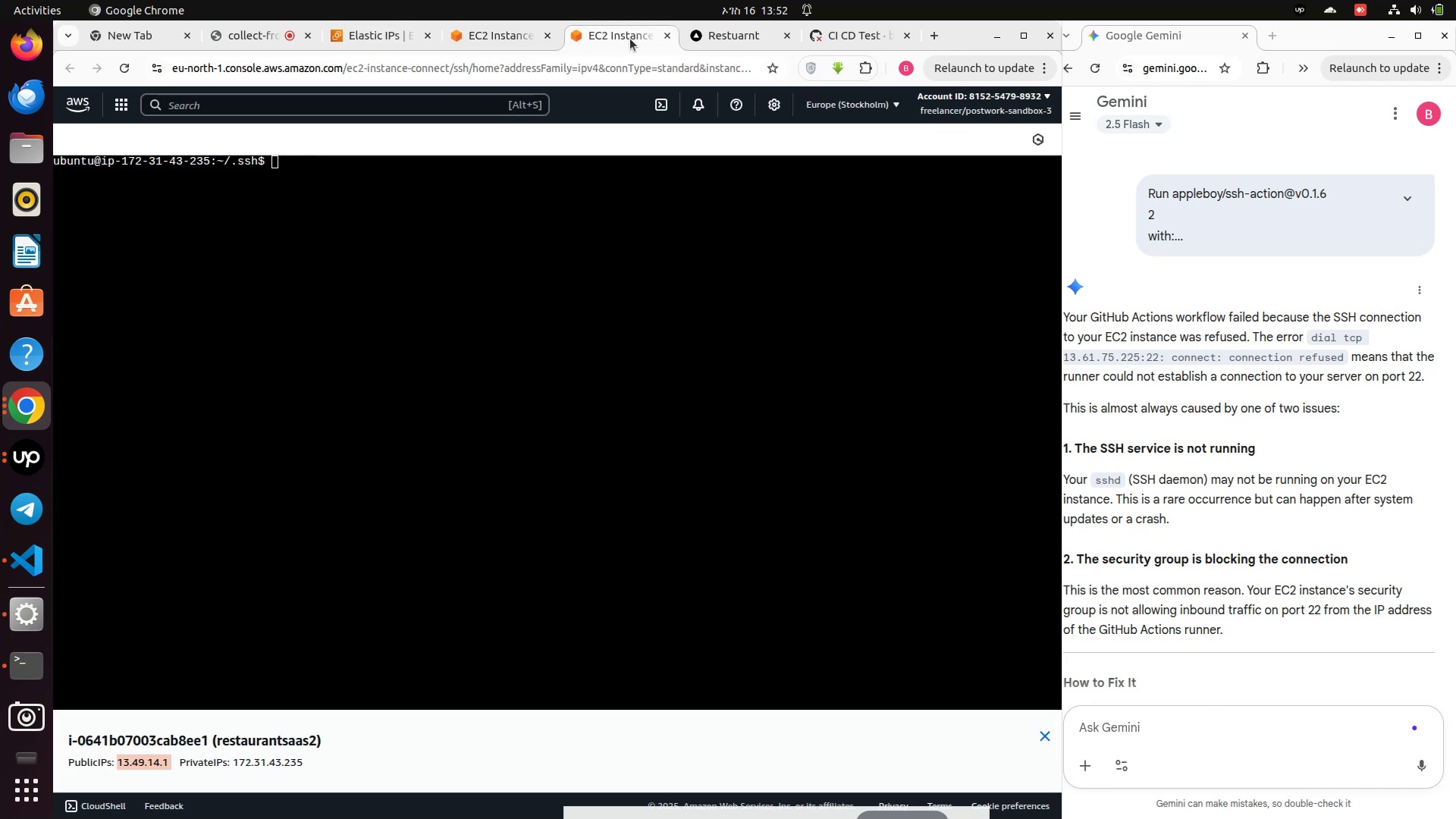 
scroll: coordinate [1149, 363], scroll_direction: down, amount: 9.0
 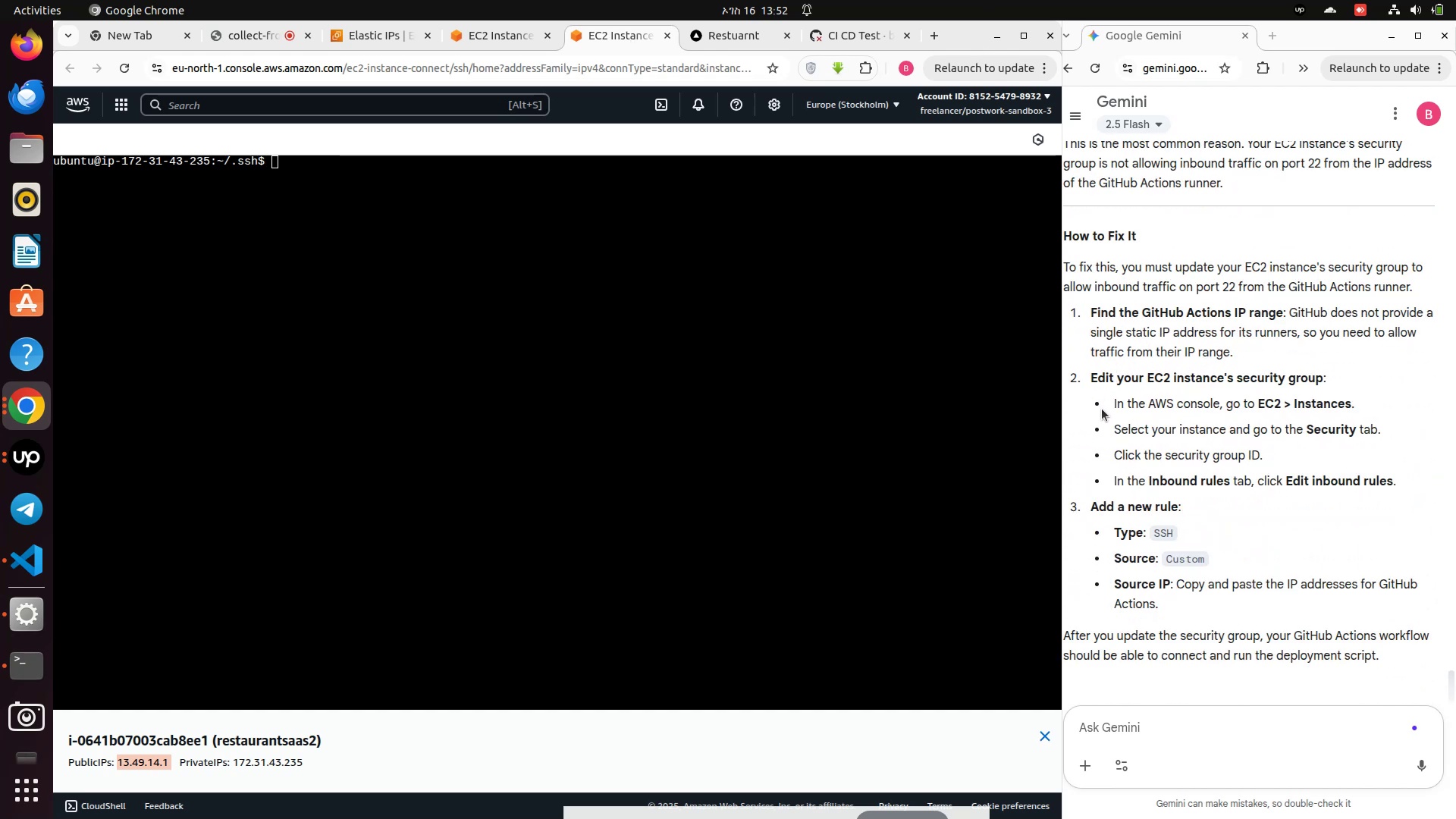 
wait(9.73)
 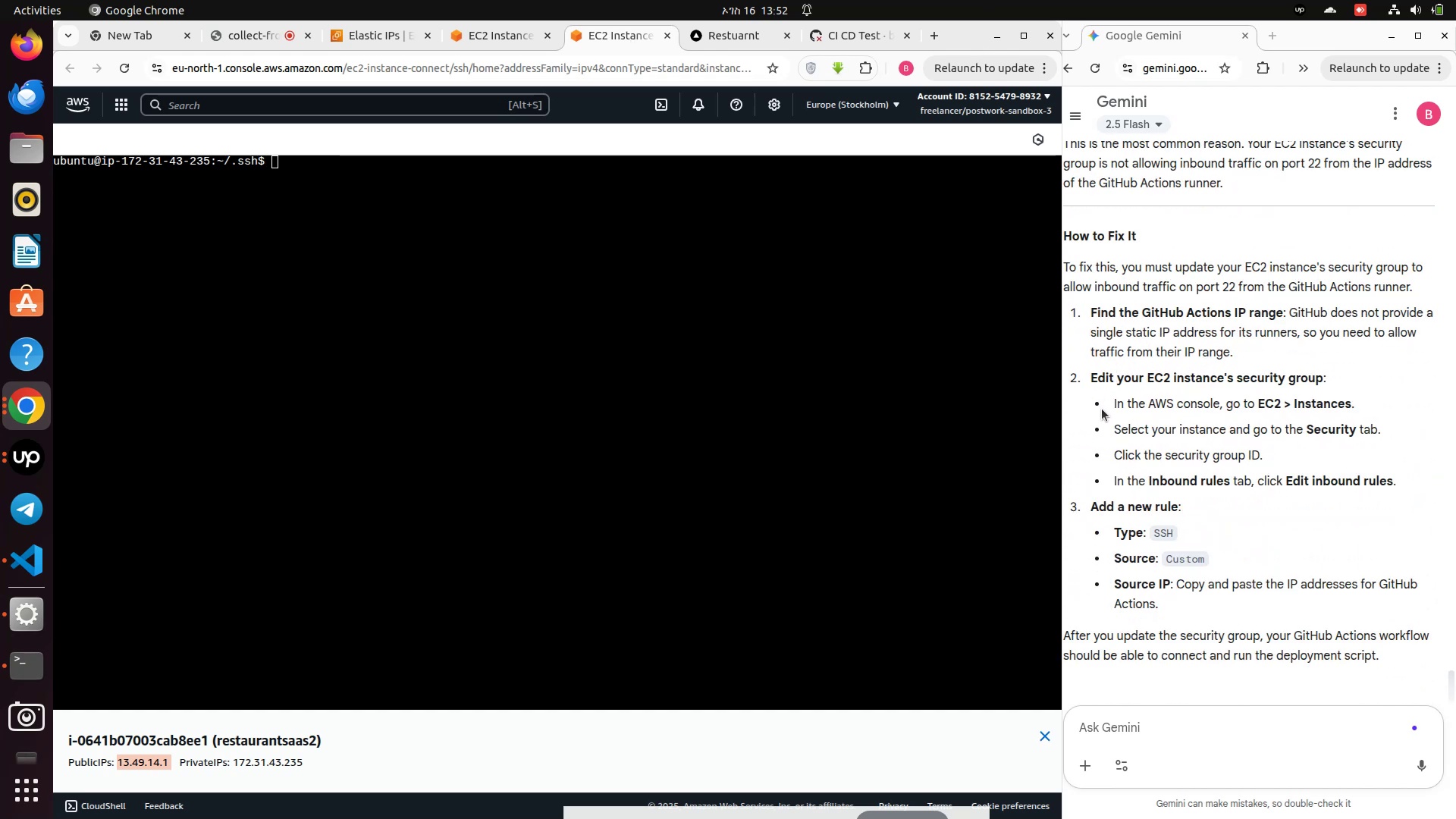 
left_click([378, 39])
 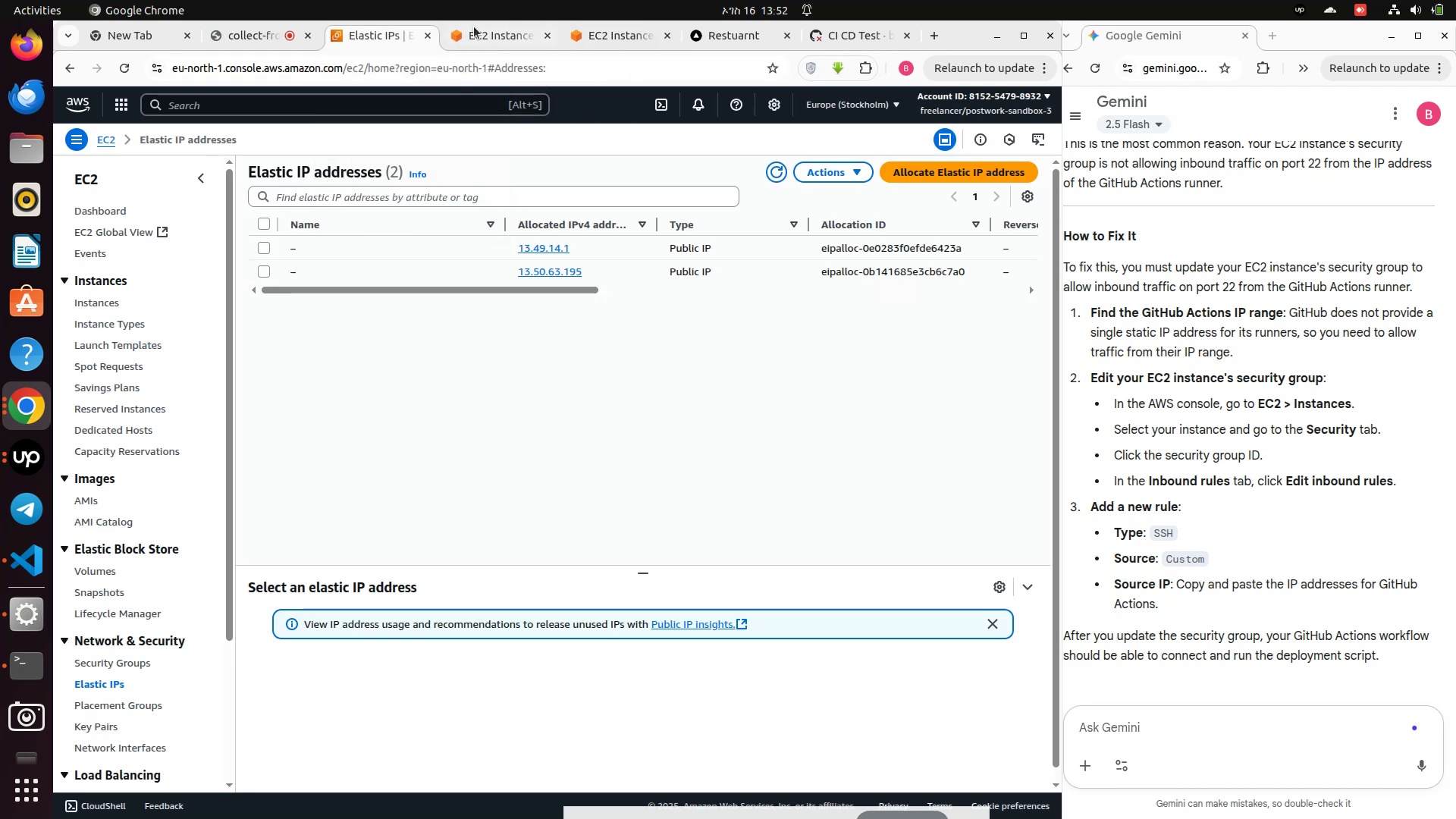 
left_click([475, 27])
 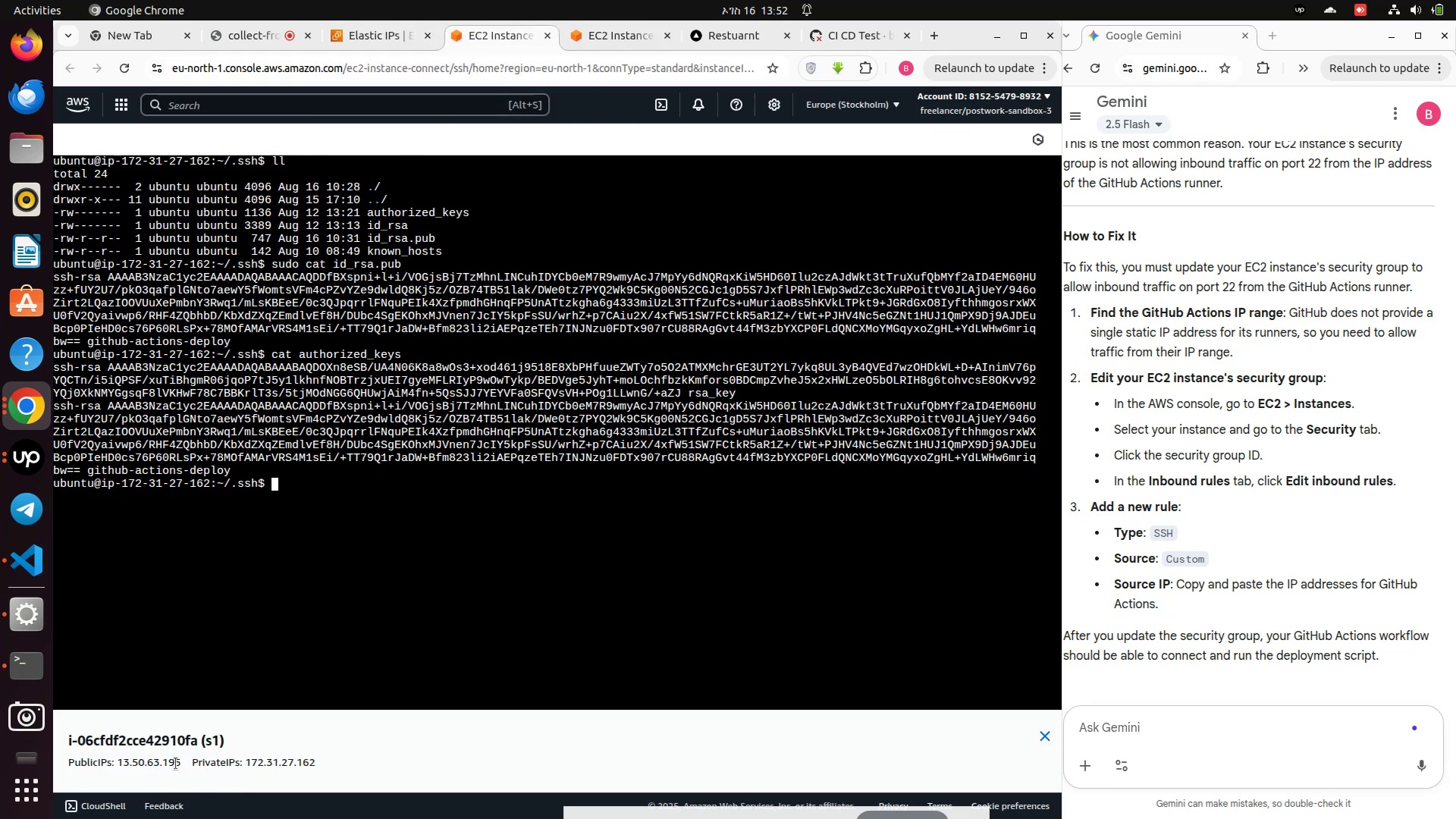 
left_click_drag(start_coordinate=[177, 763], to_coordinate=[154, 771])
 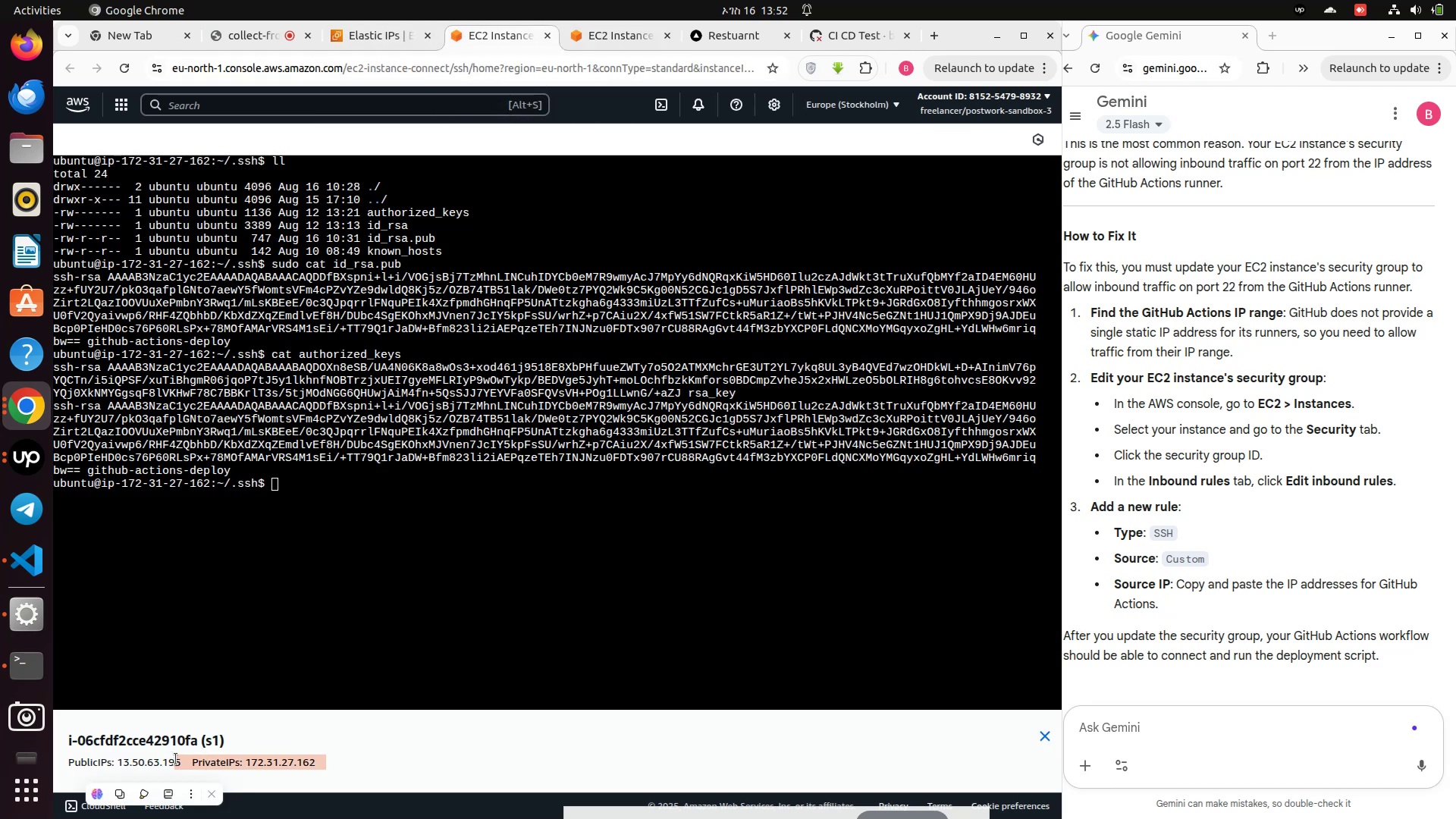 
left_click([180, 759])
 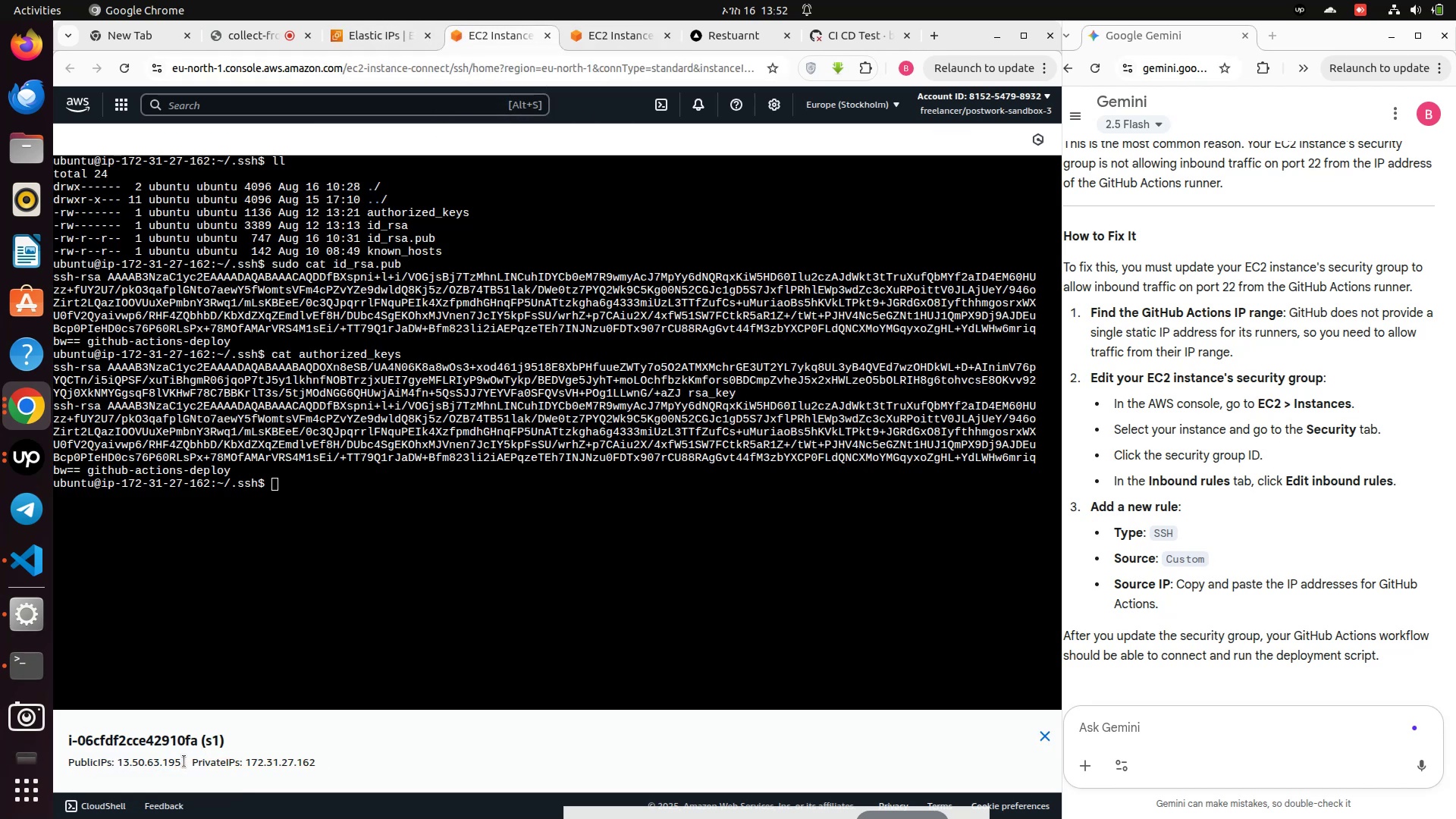 
left_click_drag(start_coordinate=[184, 761], to_coordinate=[120, 769])
 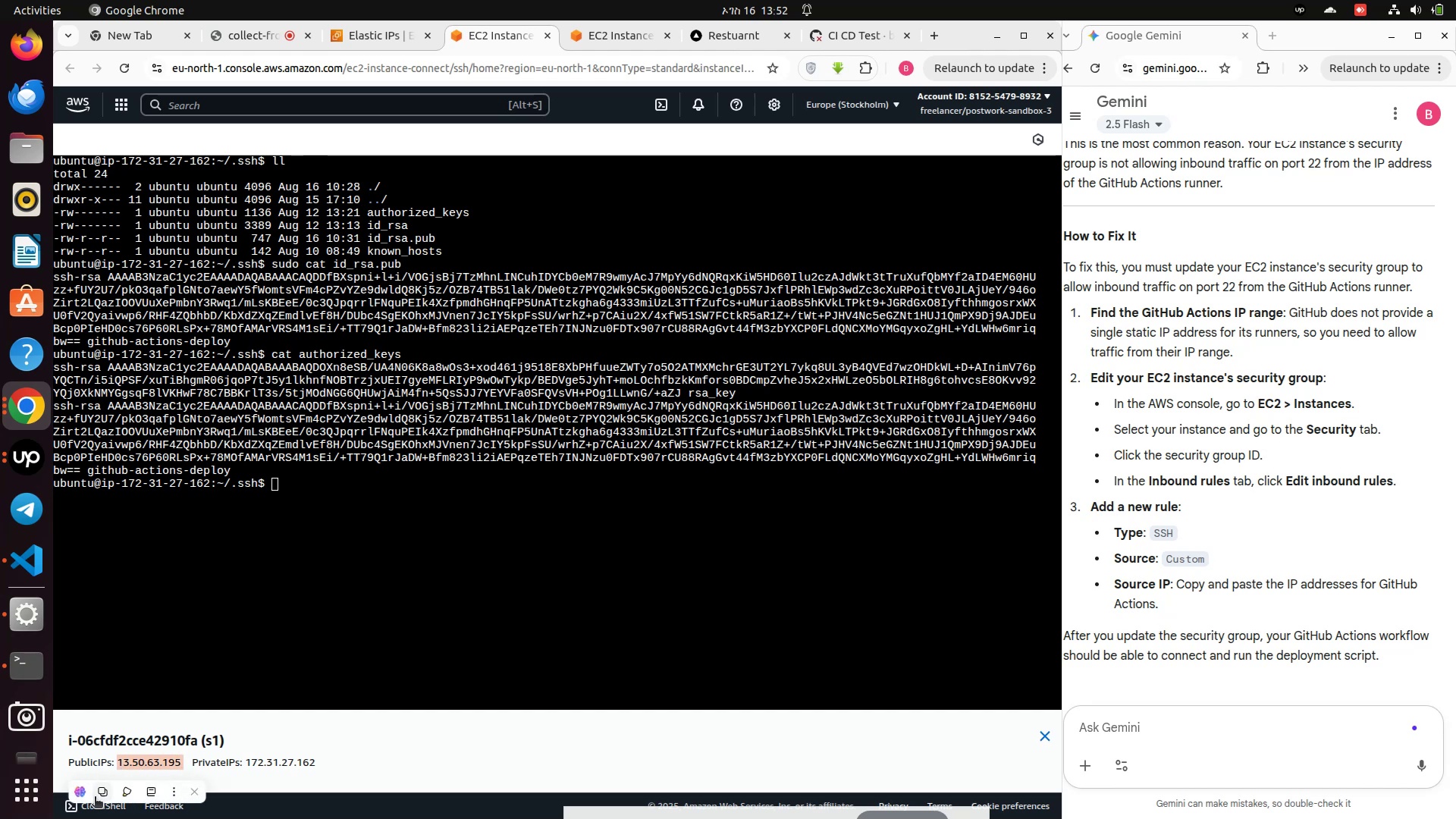 
left_click([99, 794])
 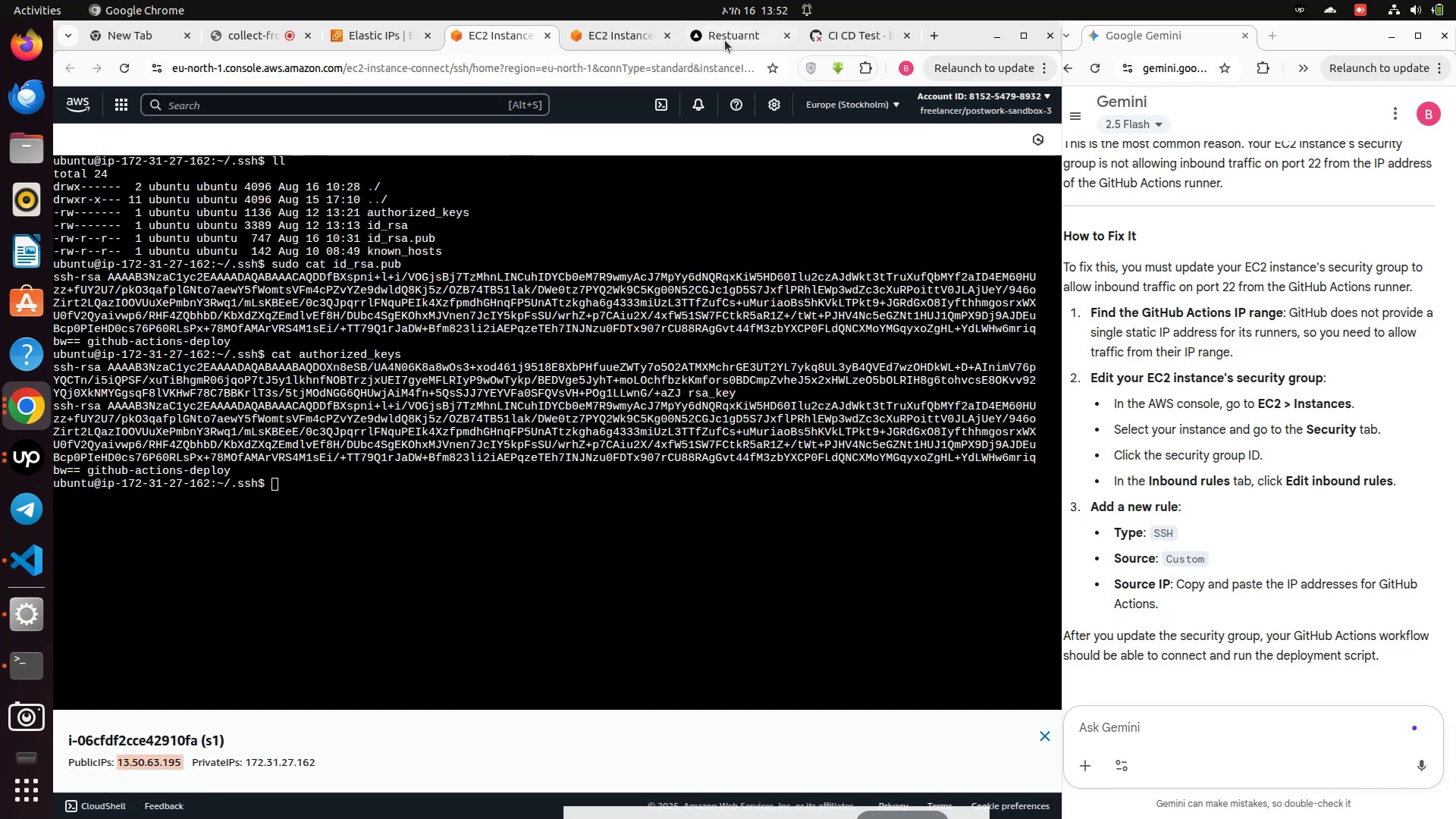 
left_click([832, 33])
 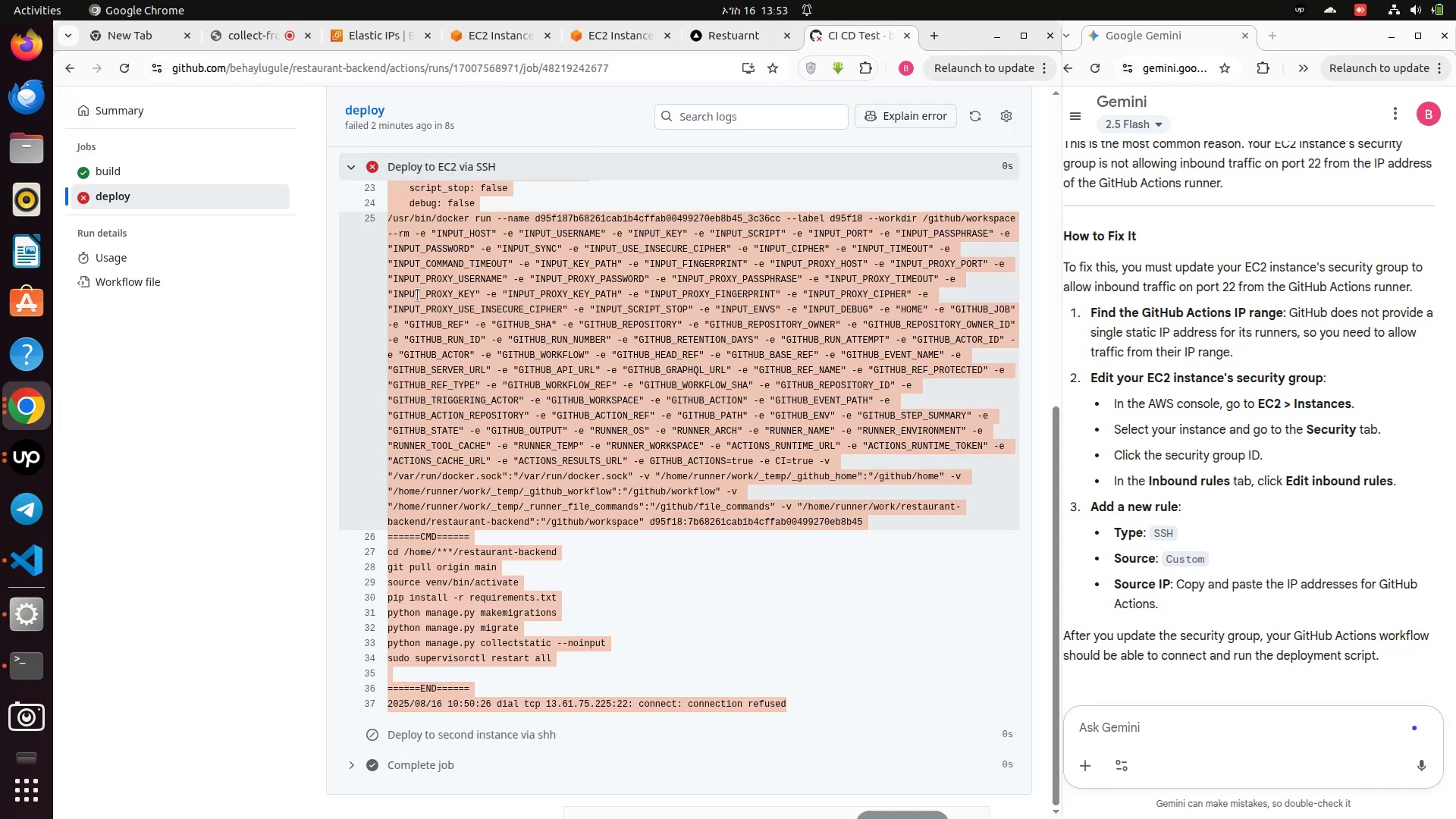 
scroll: coordinate [475, 312], scroll_direction: up, amount: 23.0
 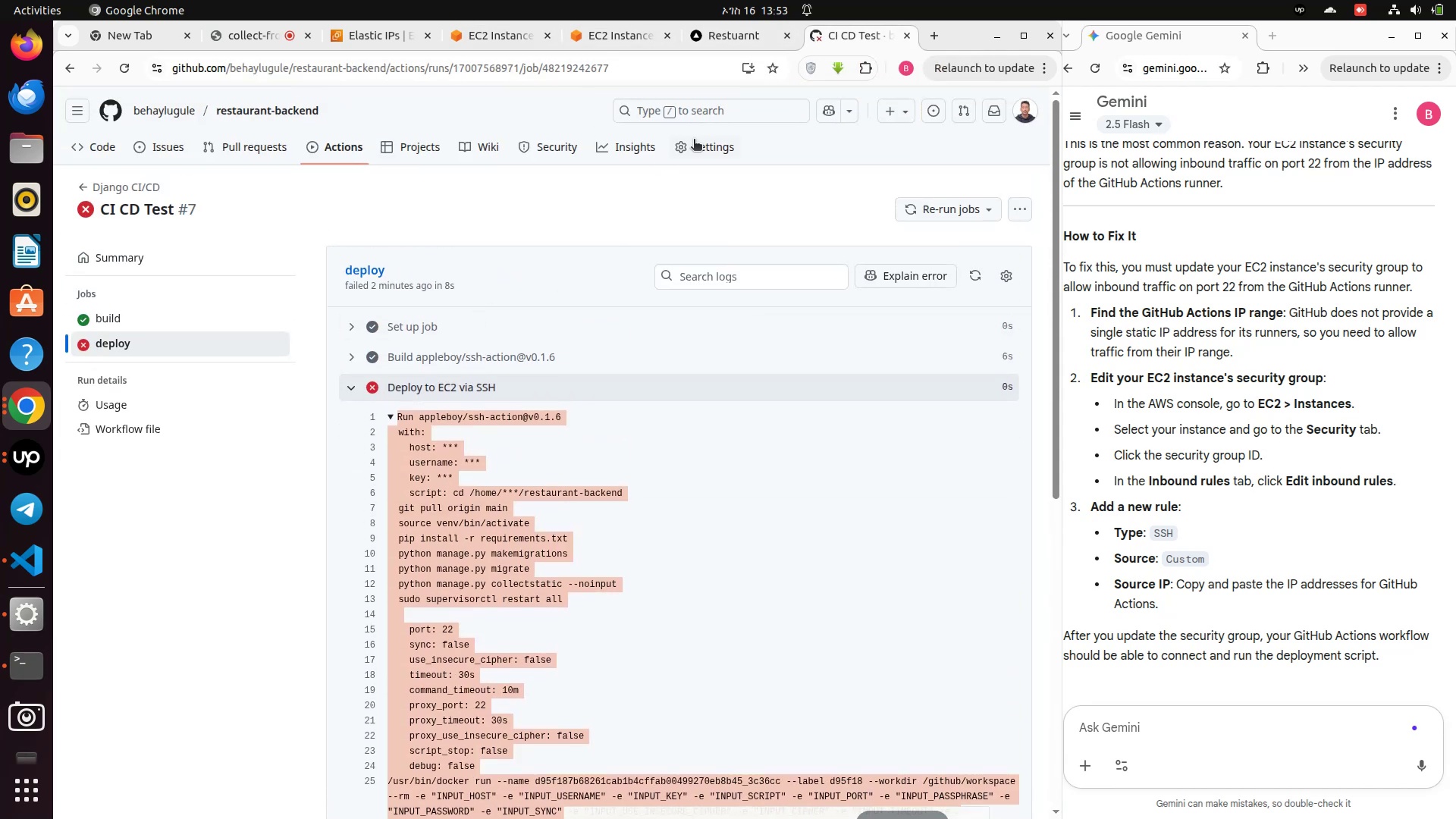 
left_click([697, 140])
 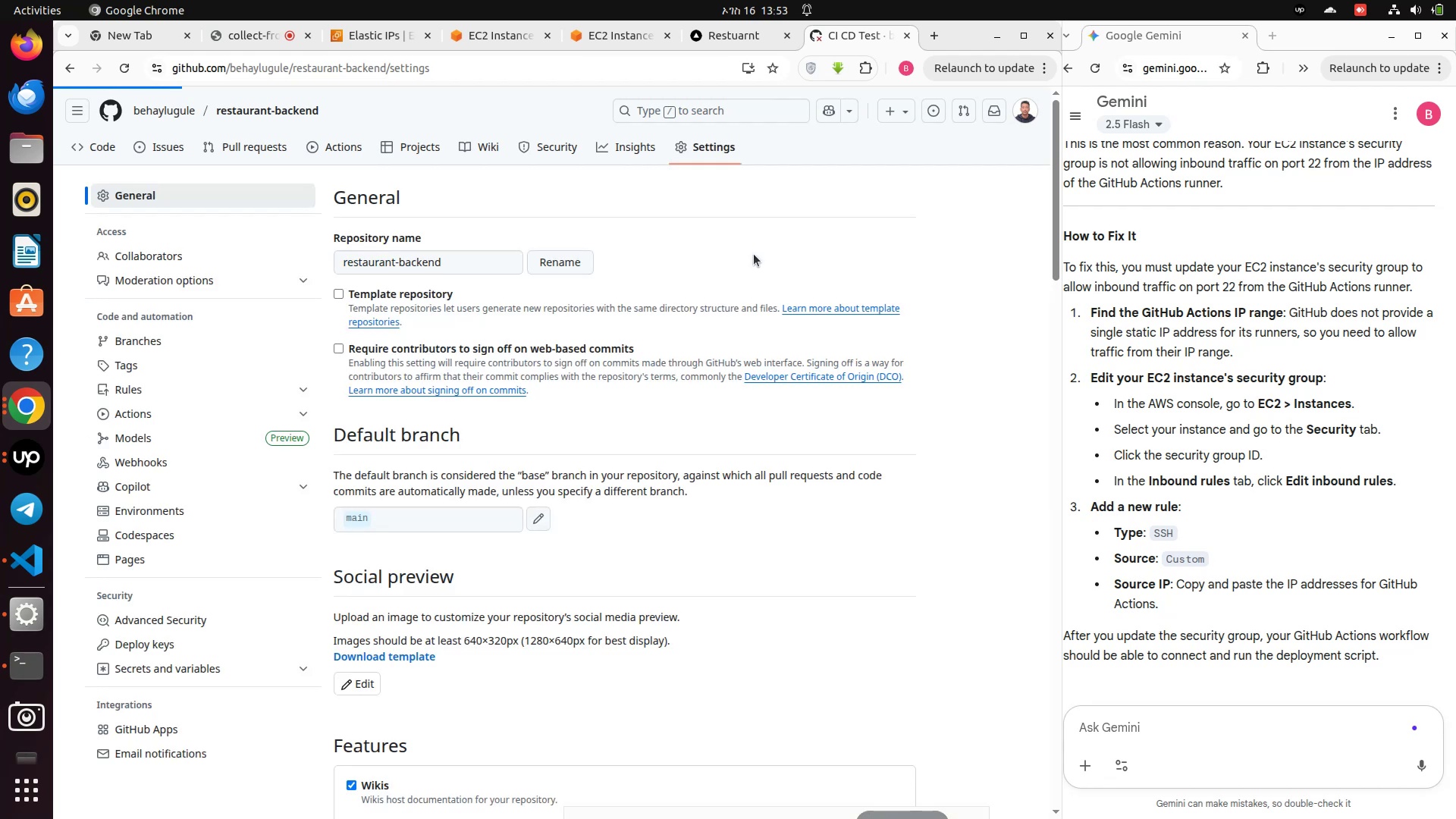 
scroll: coordinate [670, 397], scroll_direction: down, amount: 5.0
 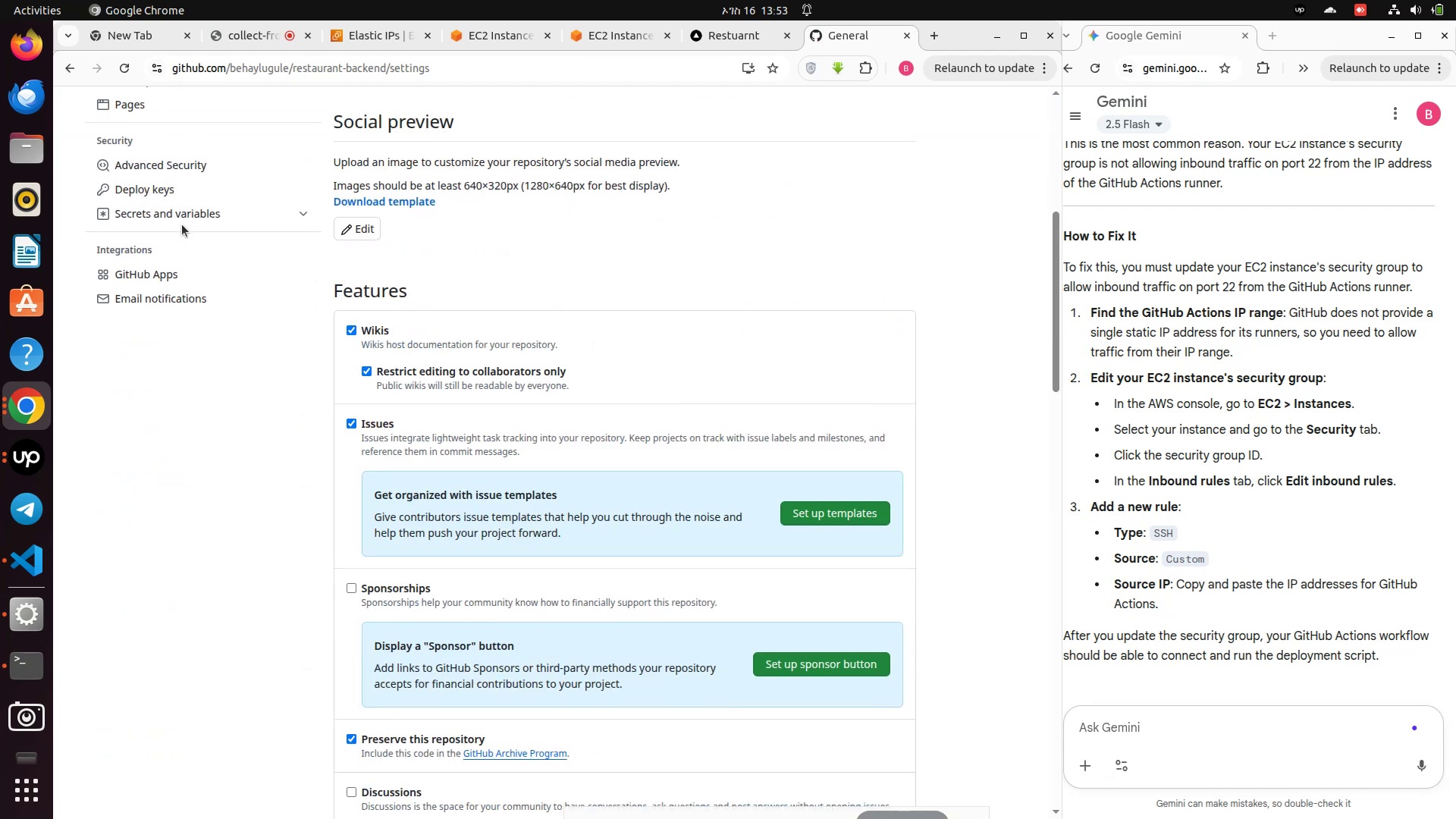 
left_click([181, 215])
 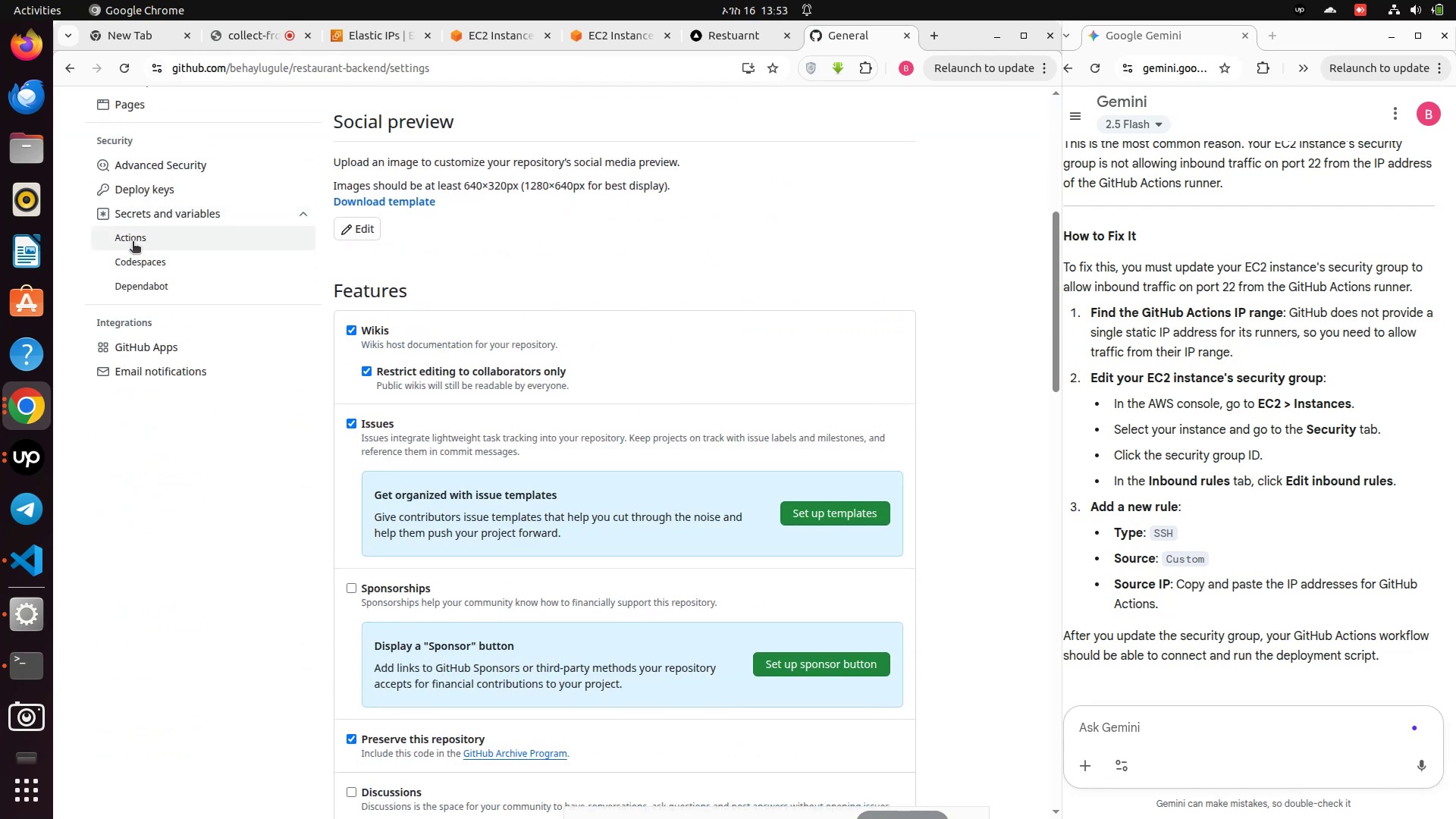 
left_click([132, 240])
 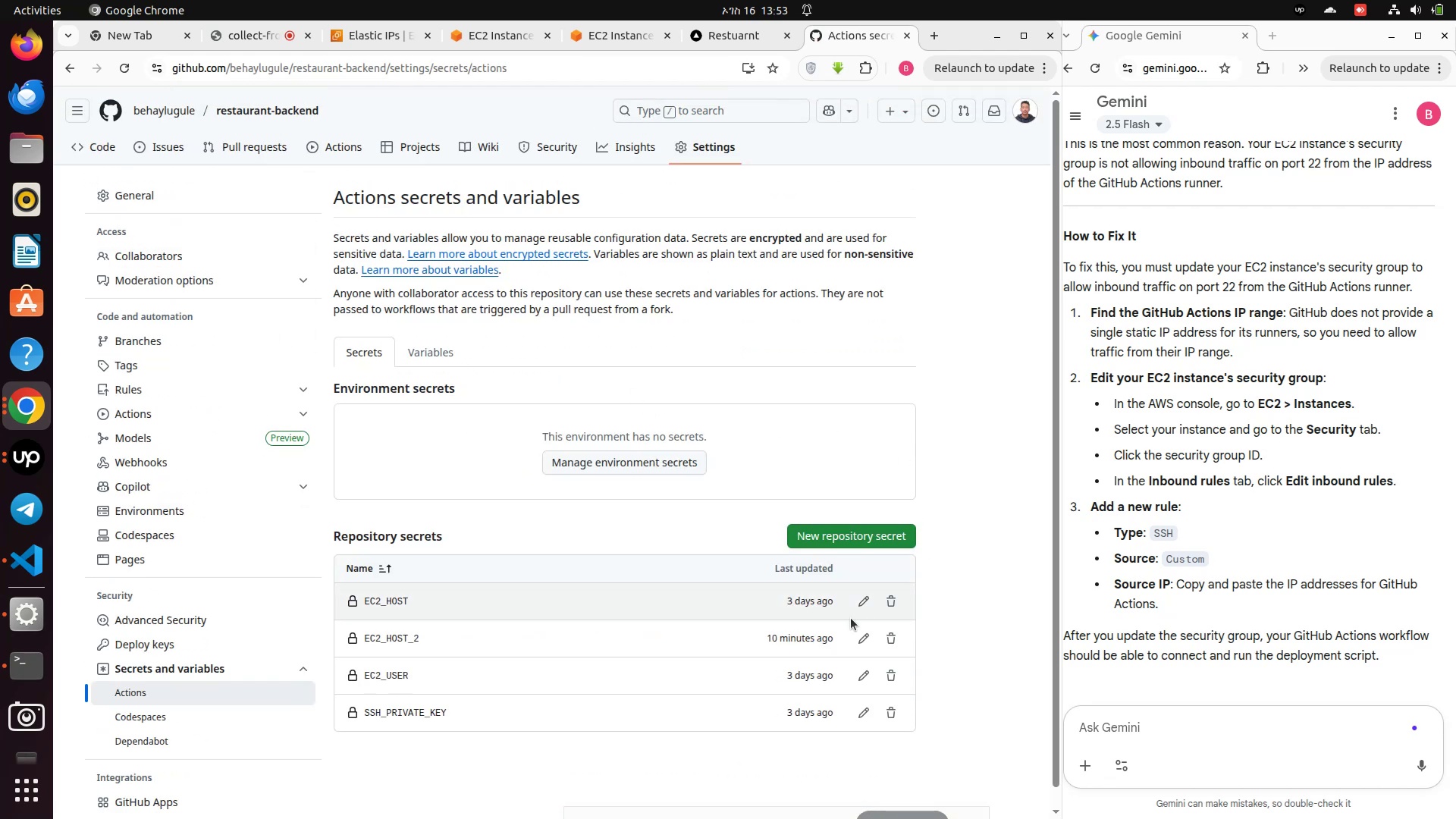 
wait(5.4)
 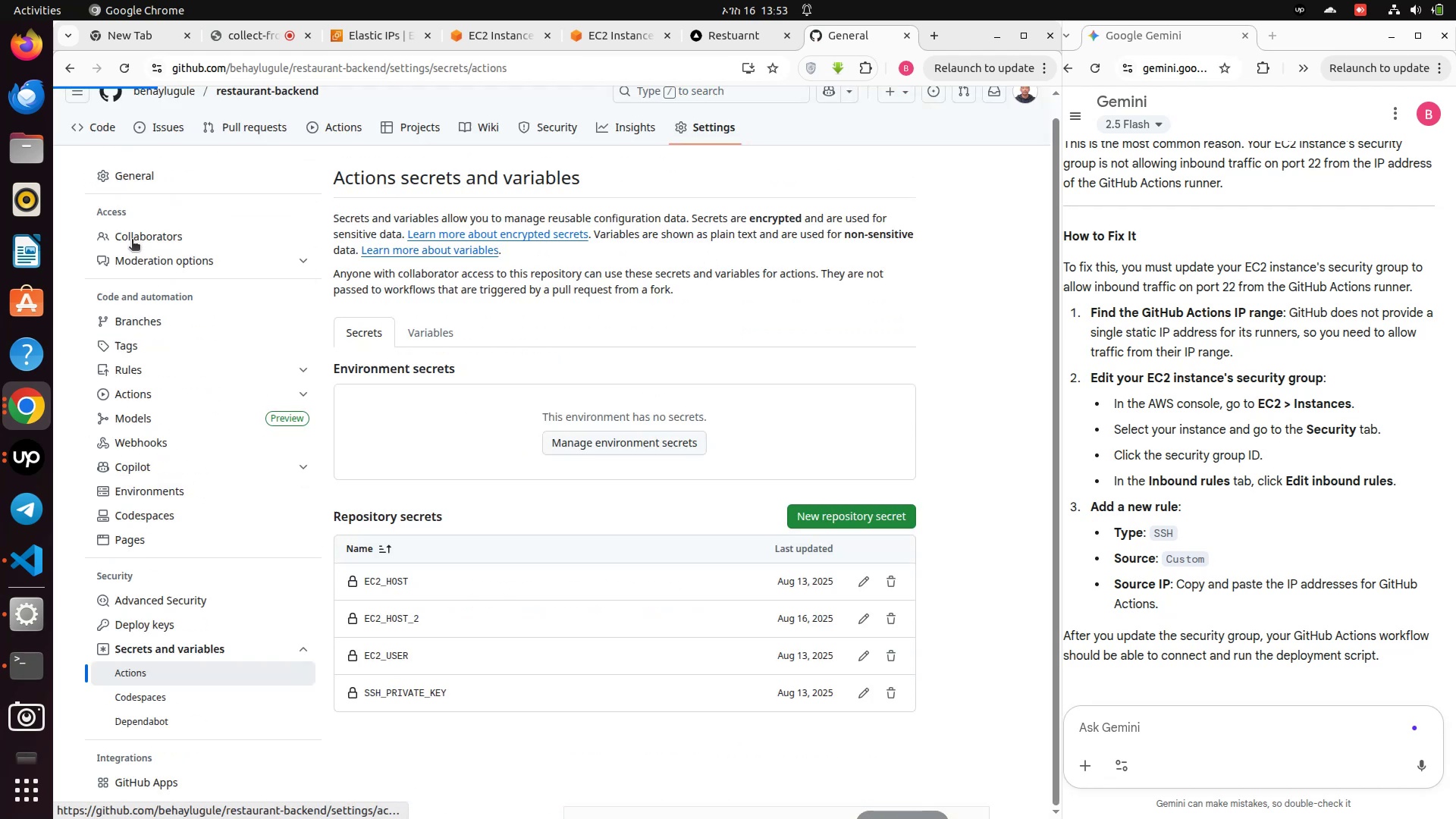 
left_click([860, 604])
 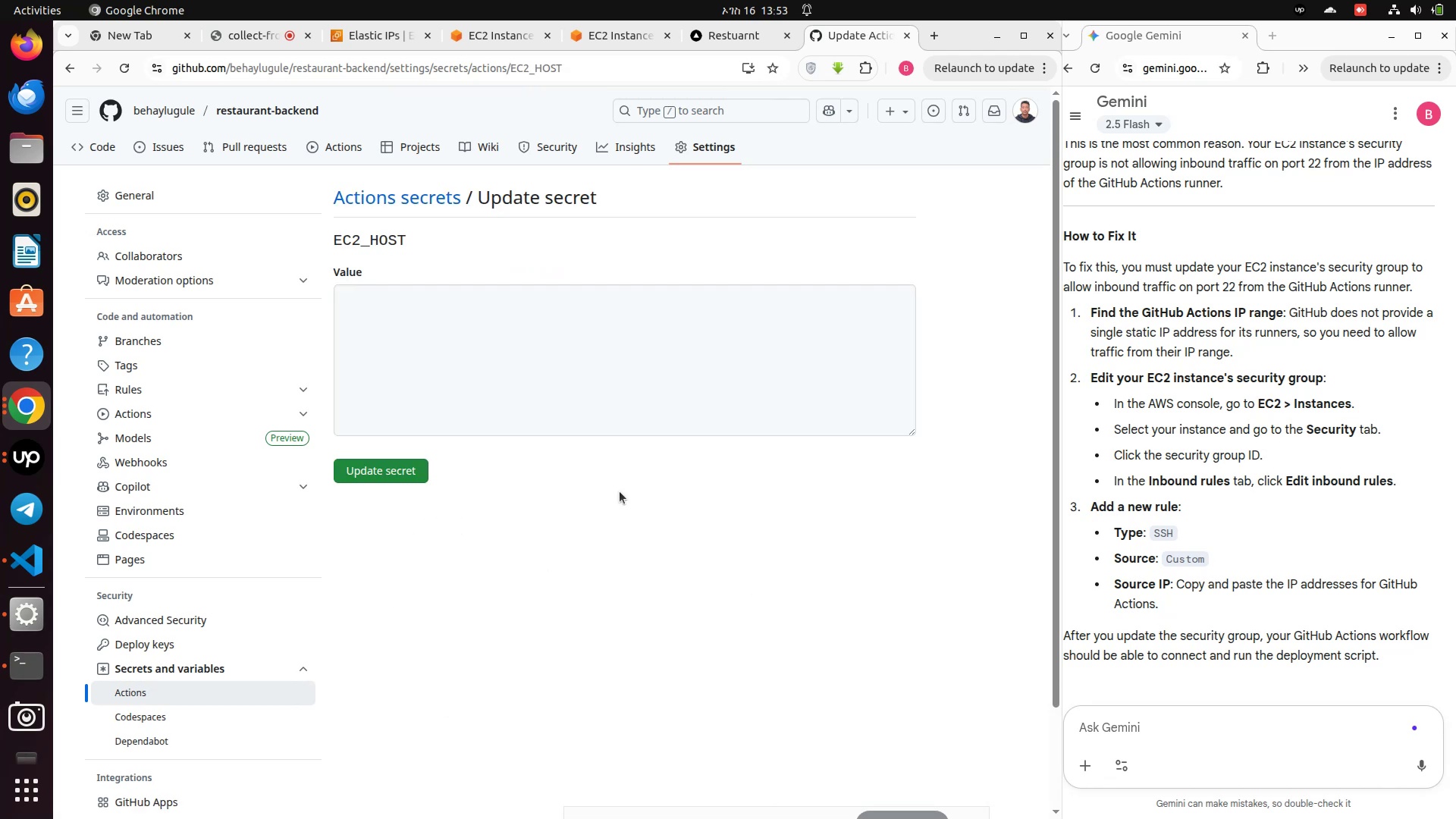 
left_click([415, 388])
 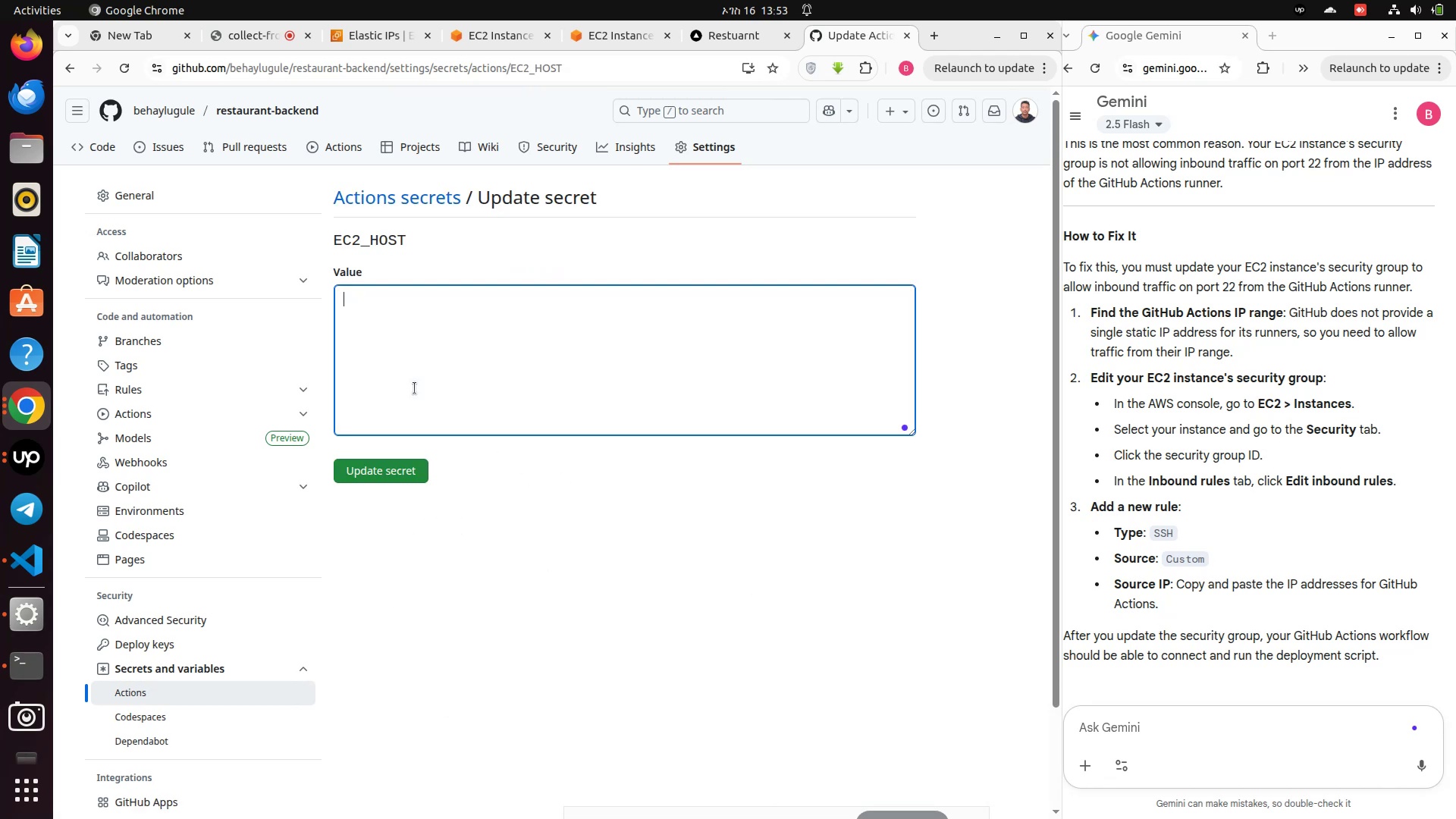 
key(Control+V)
 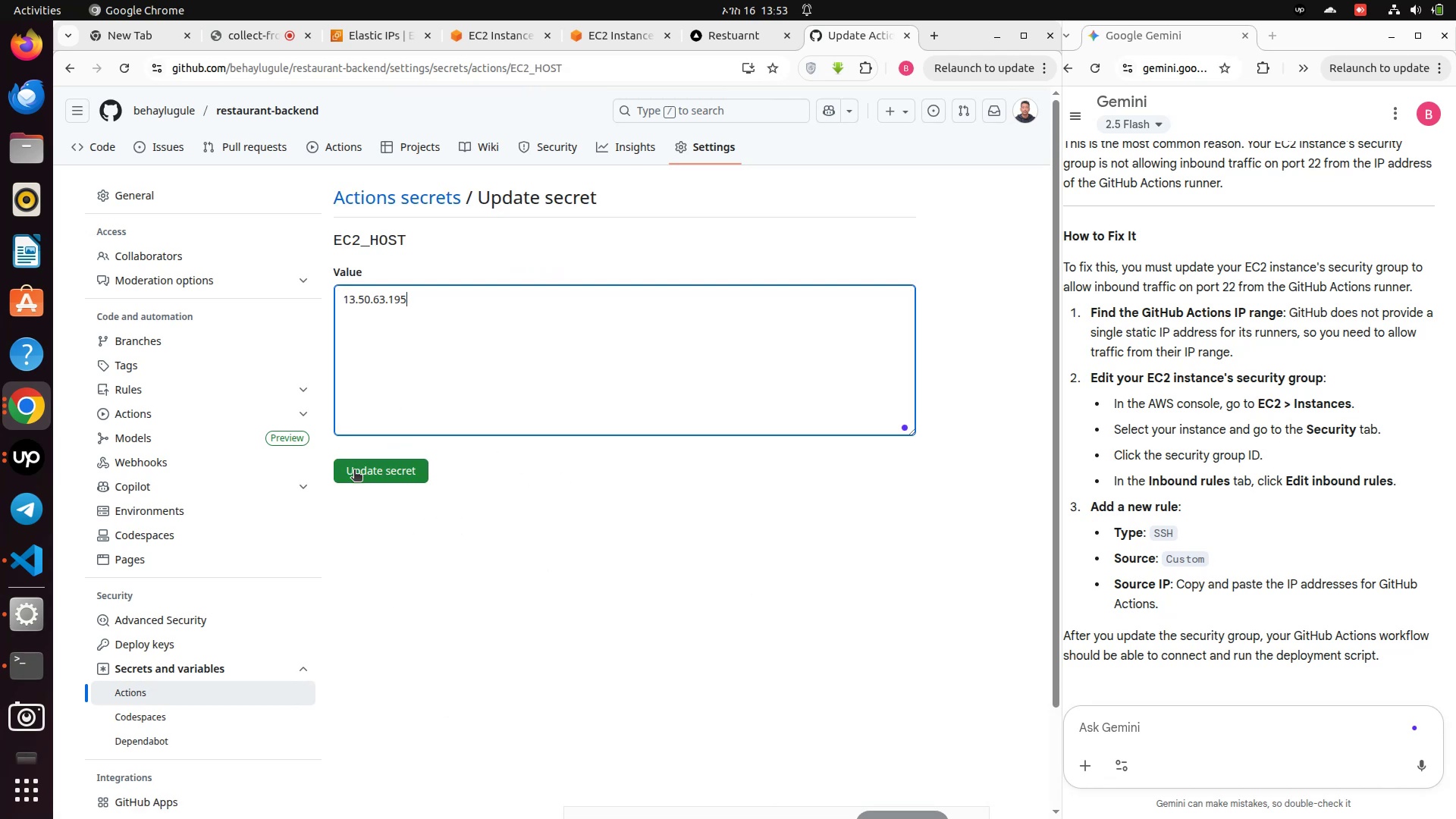 
left_click([364, 473])
 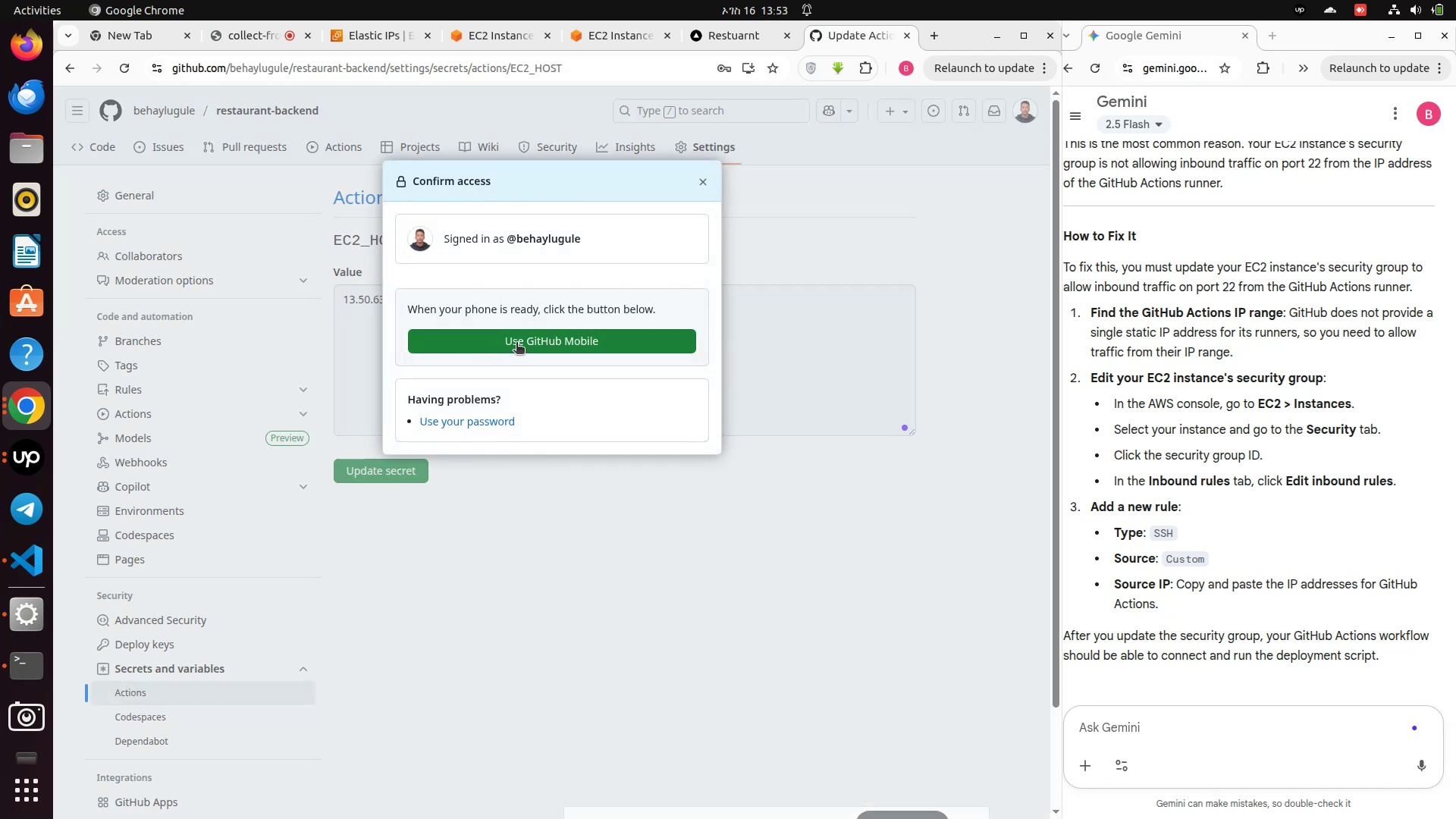 
wait(5.6)
 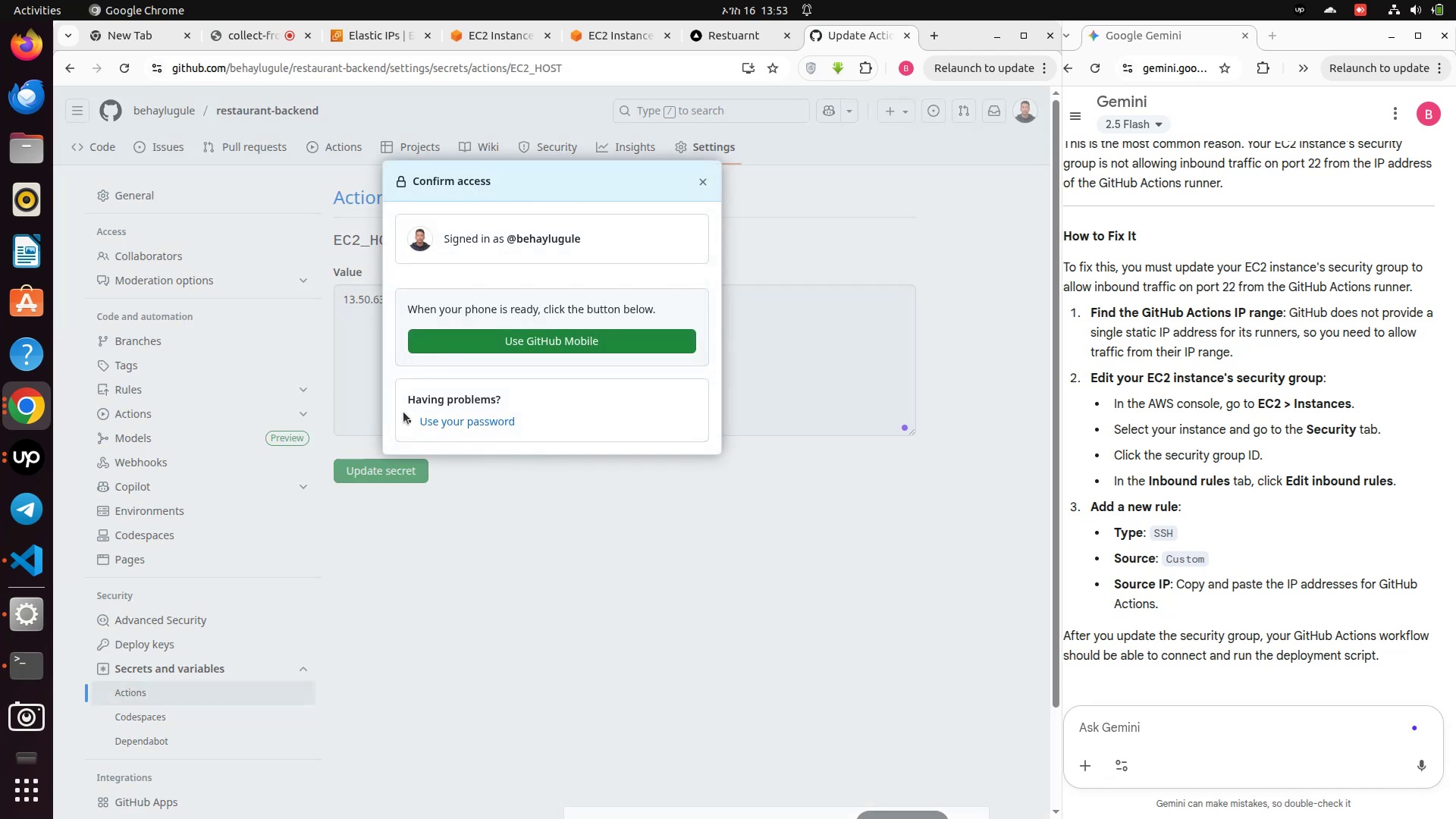 
left_click([516, 344])
 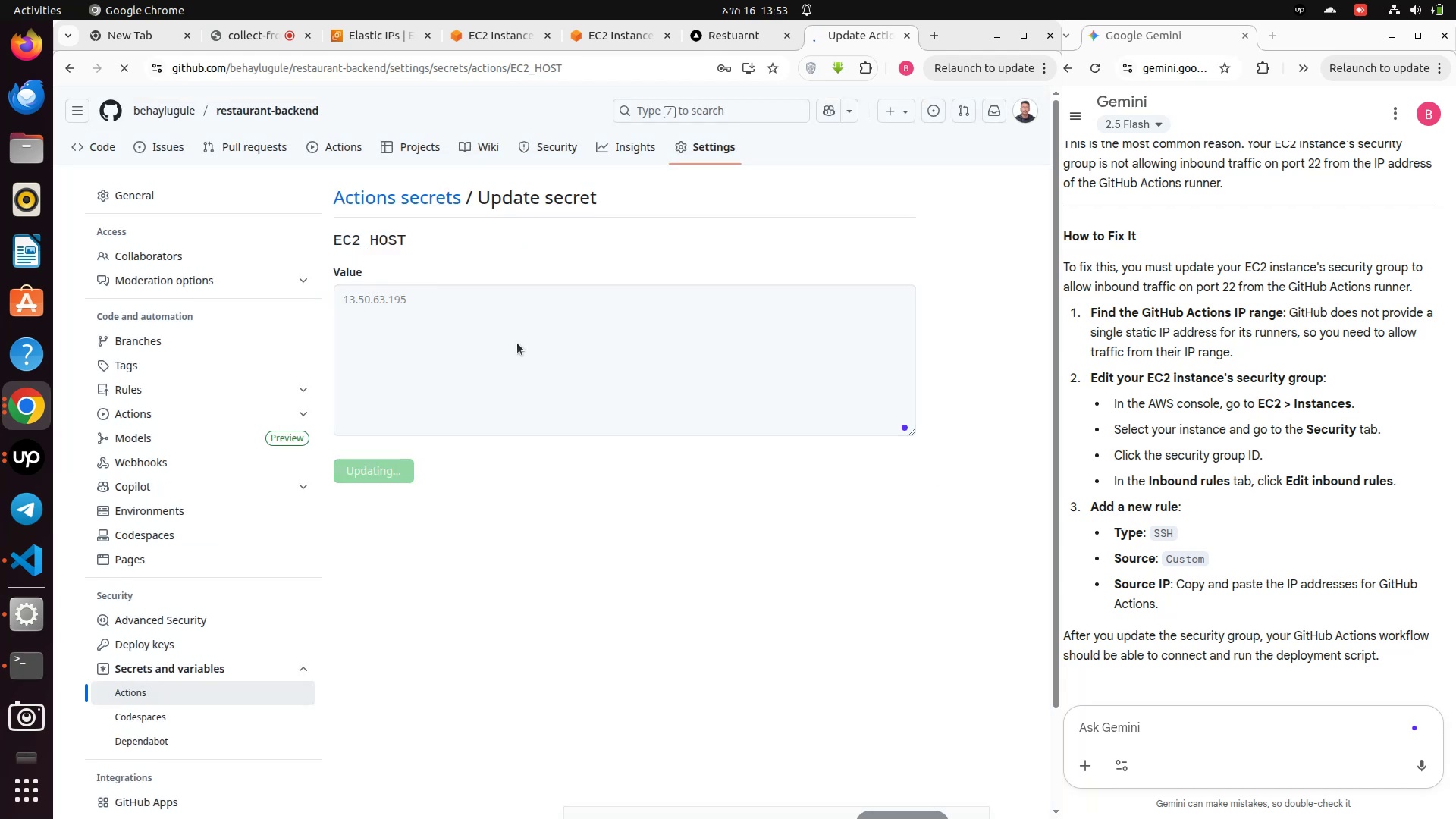 
wait(21.72)
 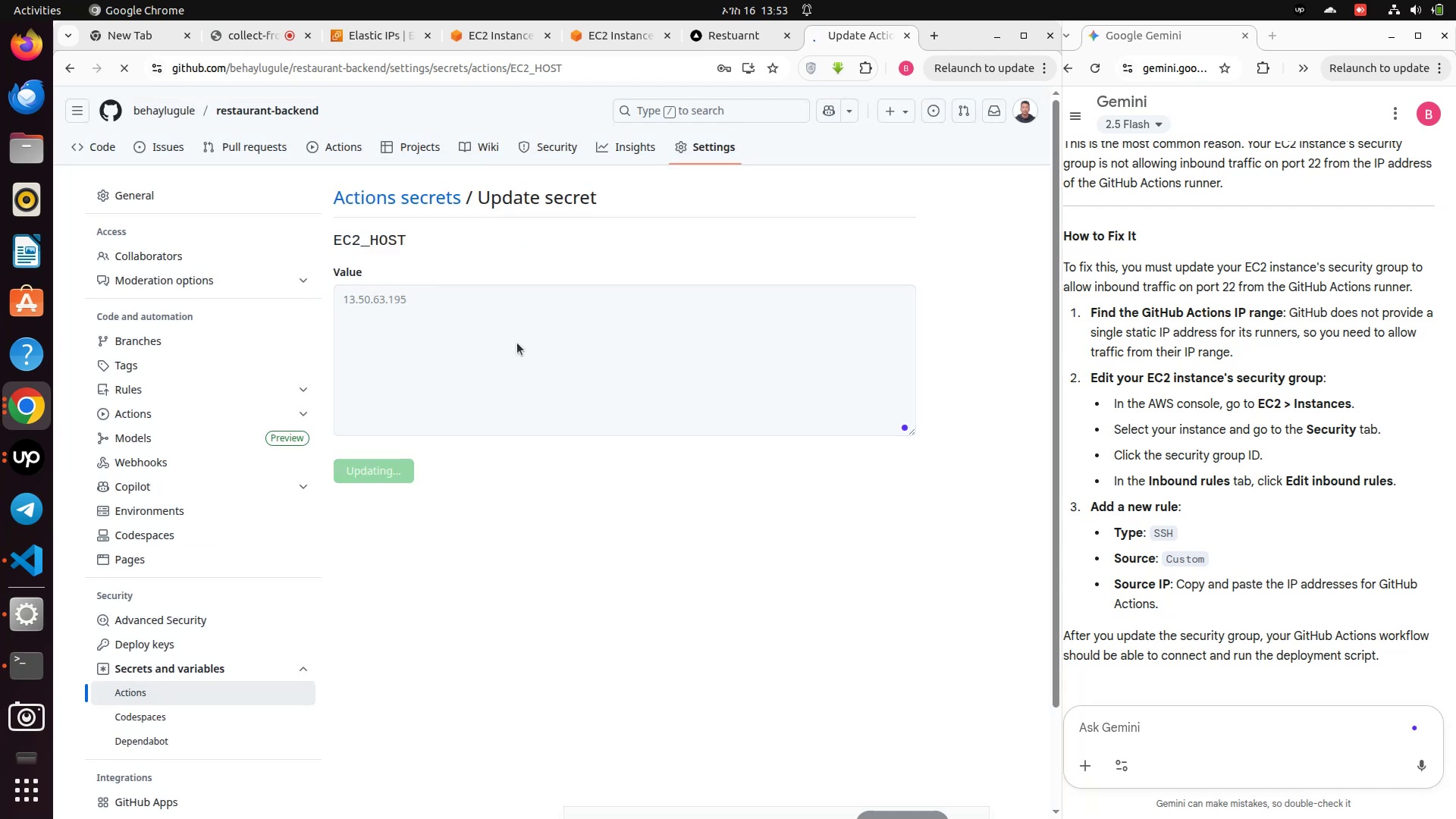 
left_click([39, 563])
 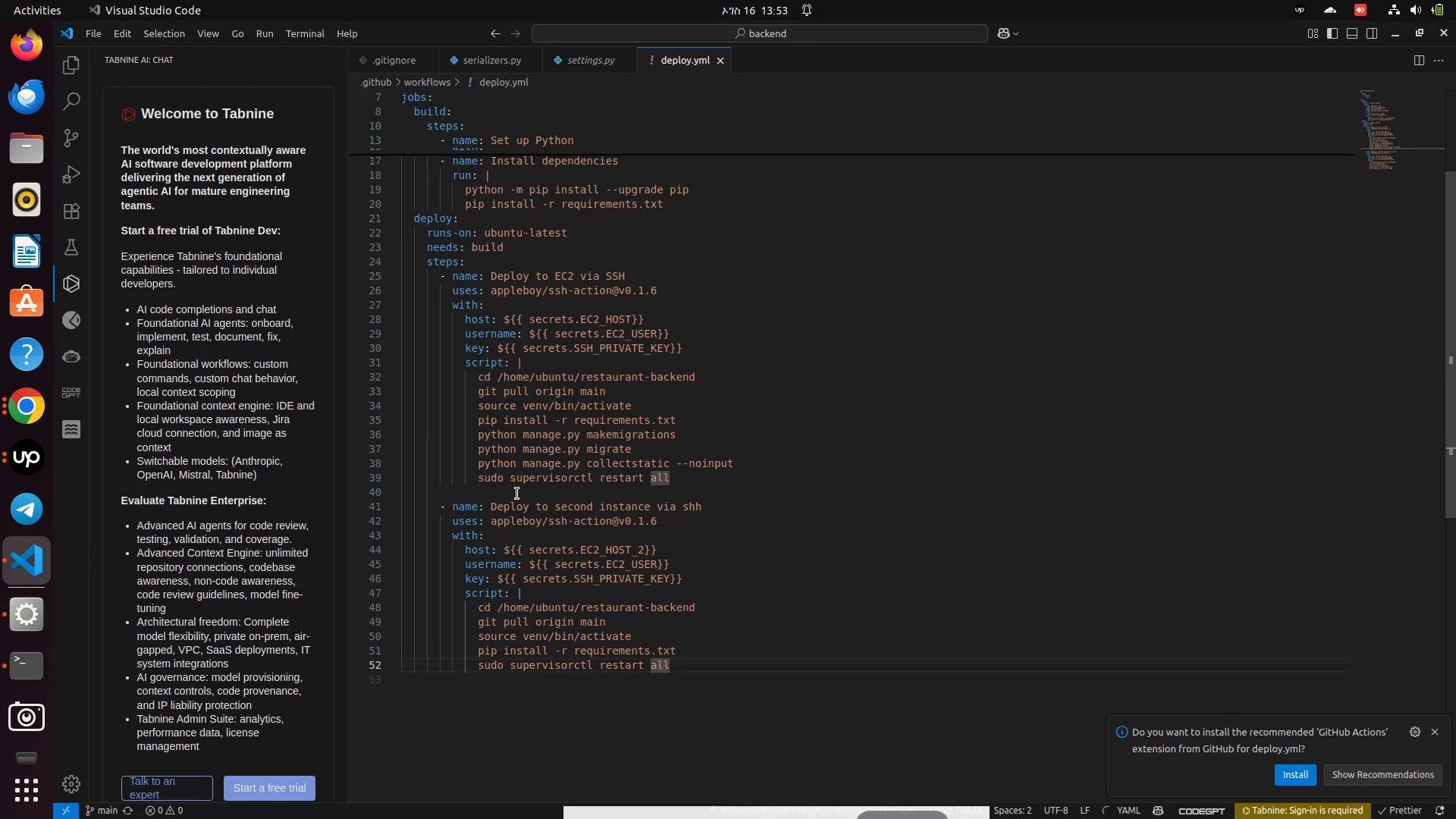 
left_click([517, 494])
 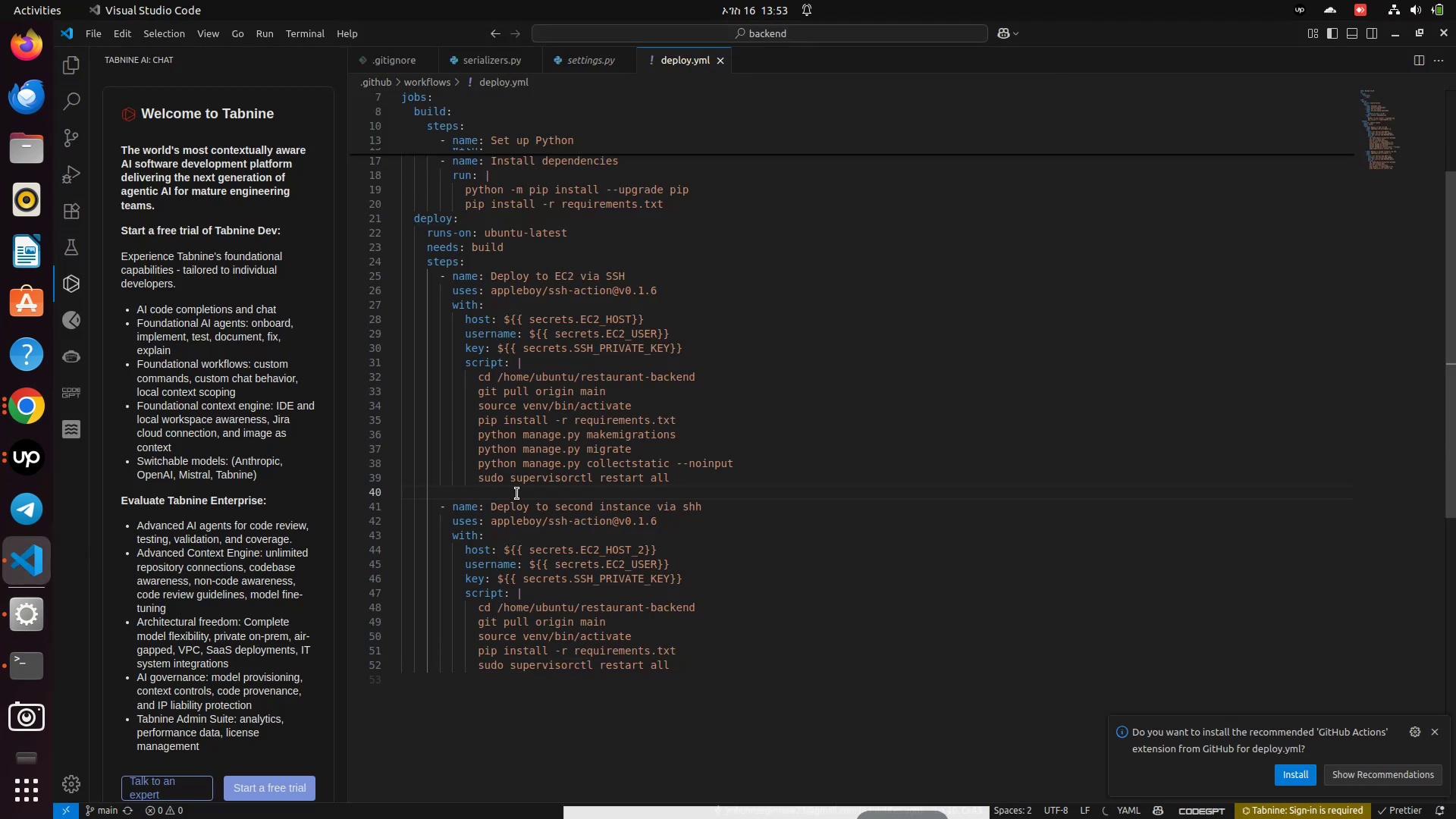 
key(Enter)
 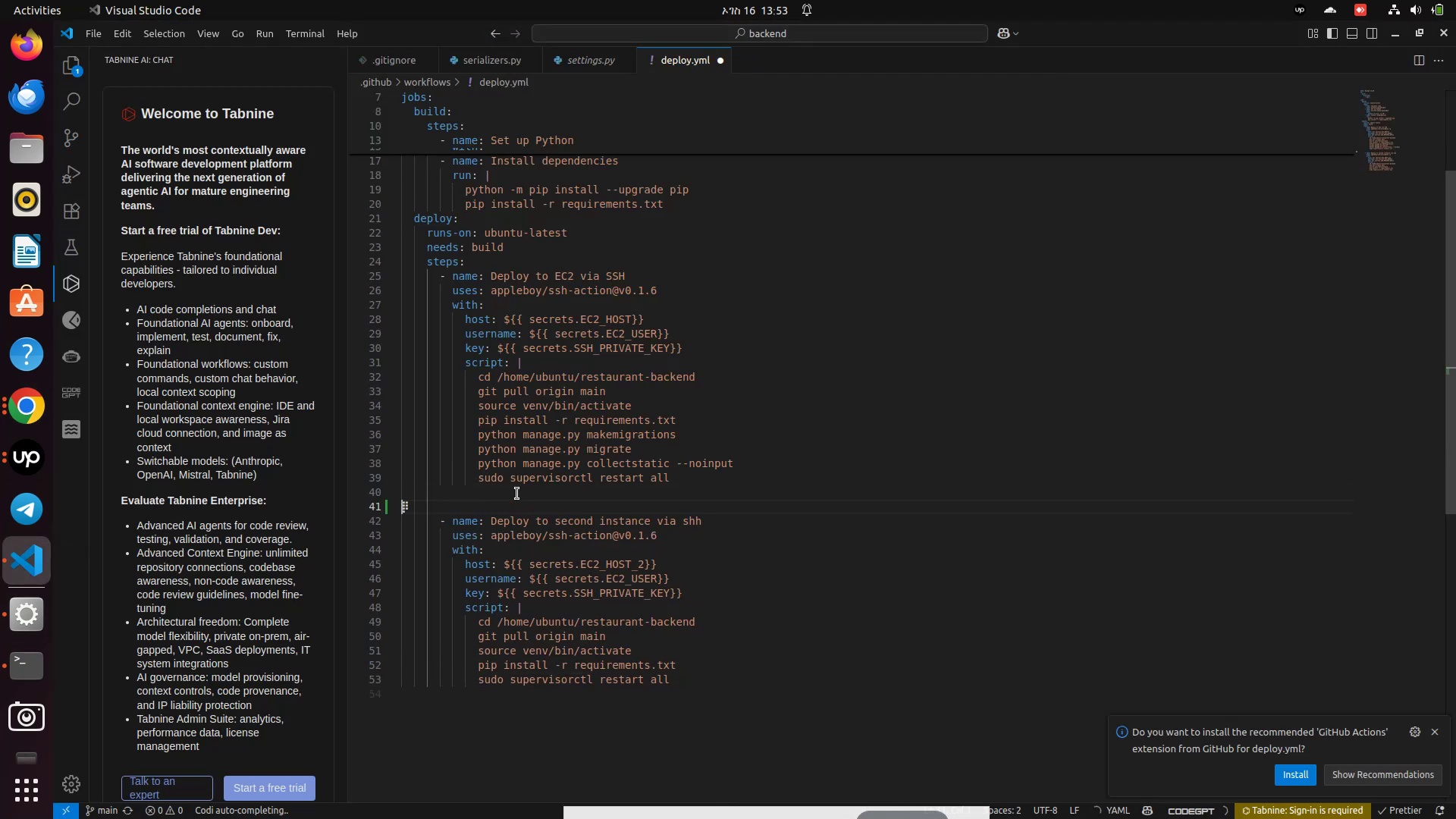 
key(Control+S)
 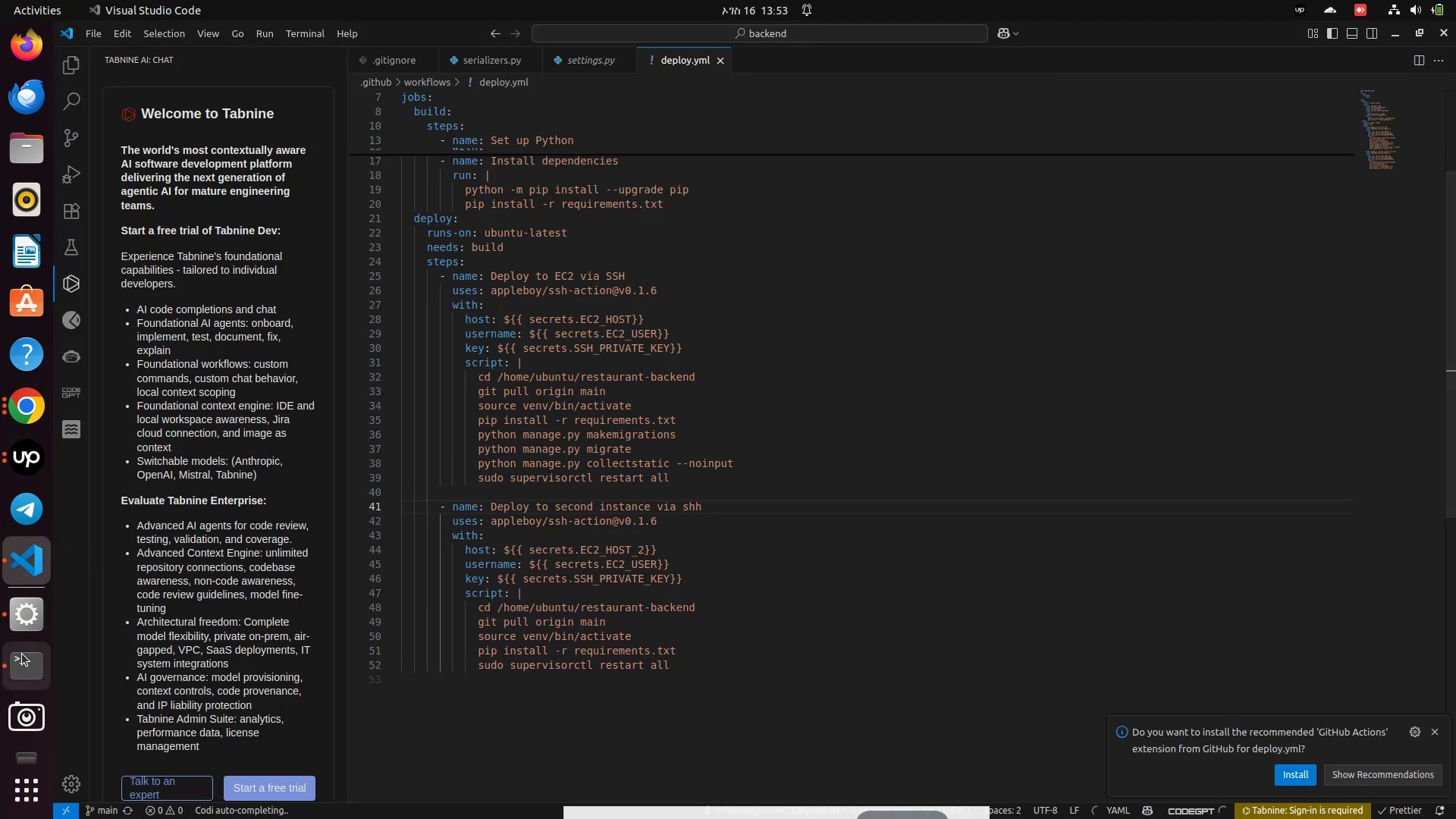 
left_click([28, 667])
 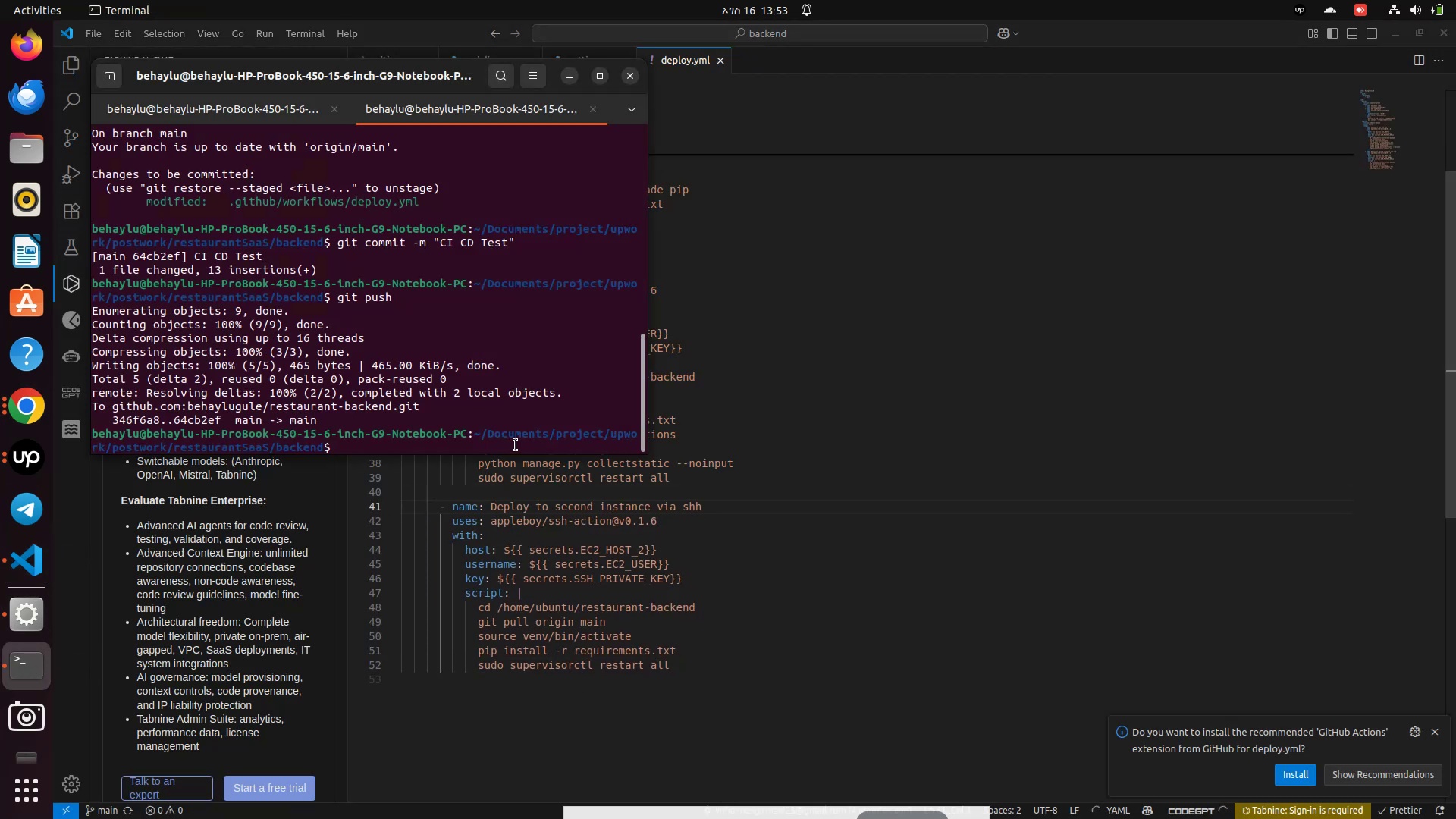 
type(git status)
 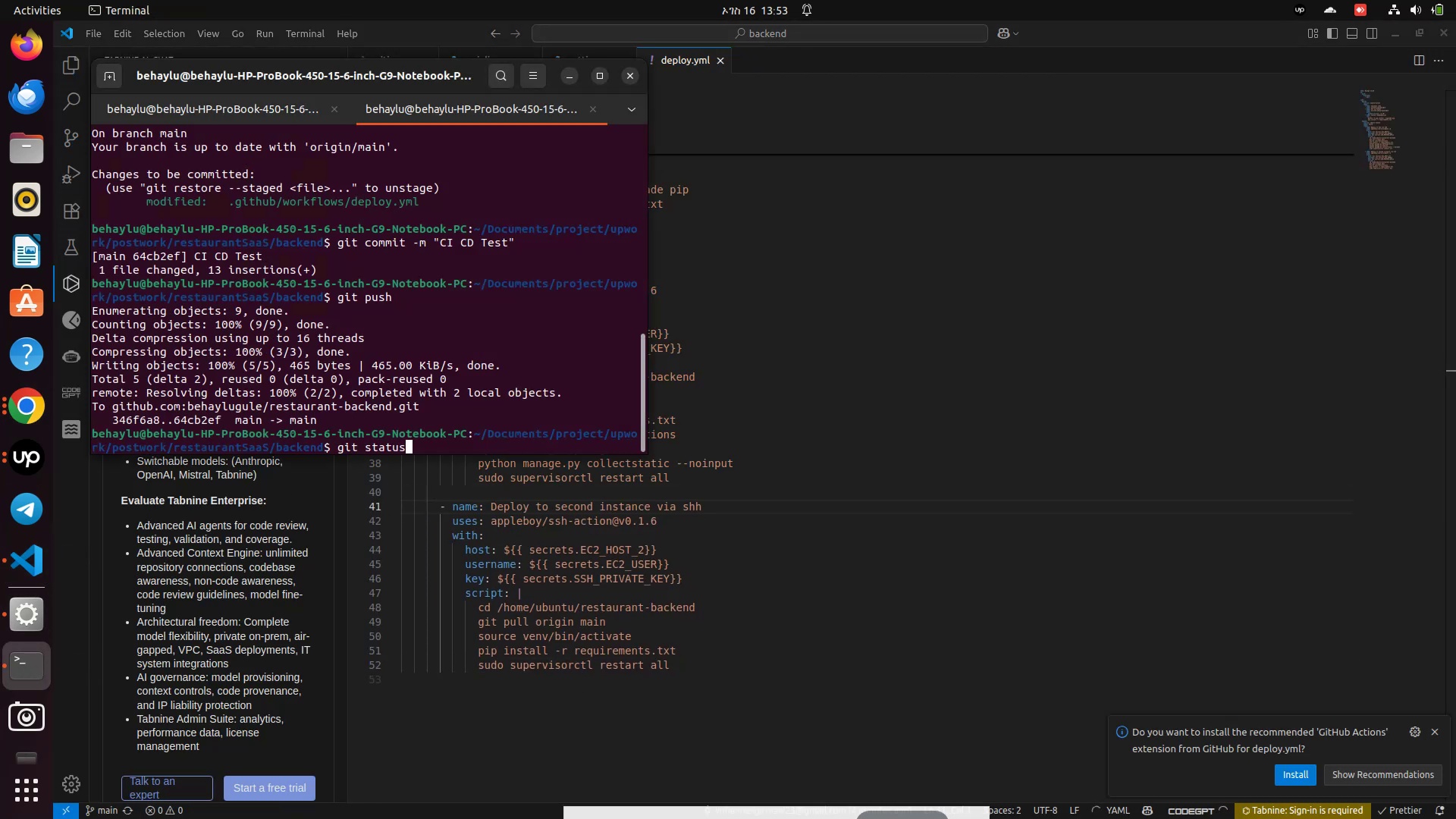 
key(Enter)
 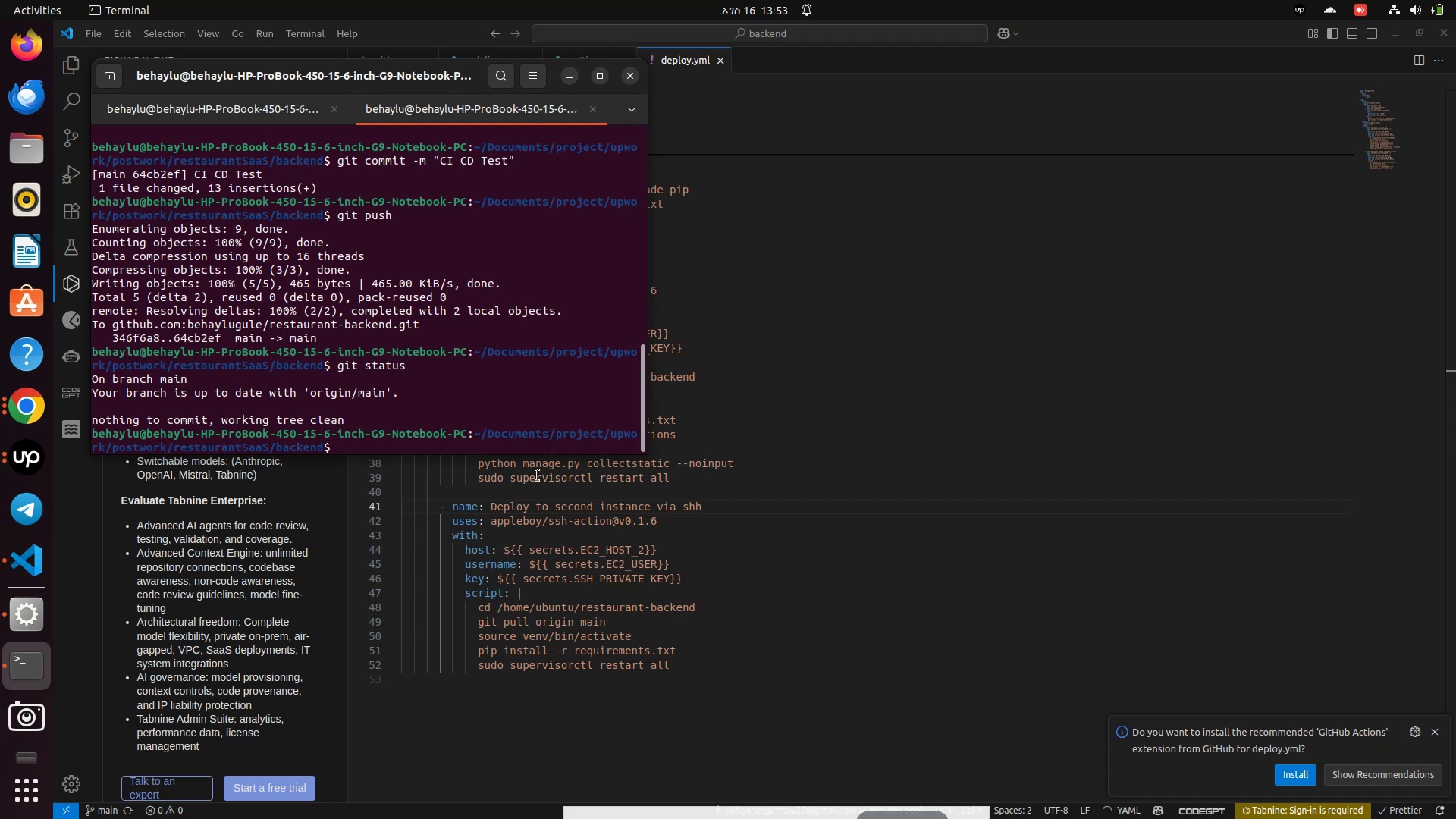 
left_click([648, 563])
 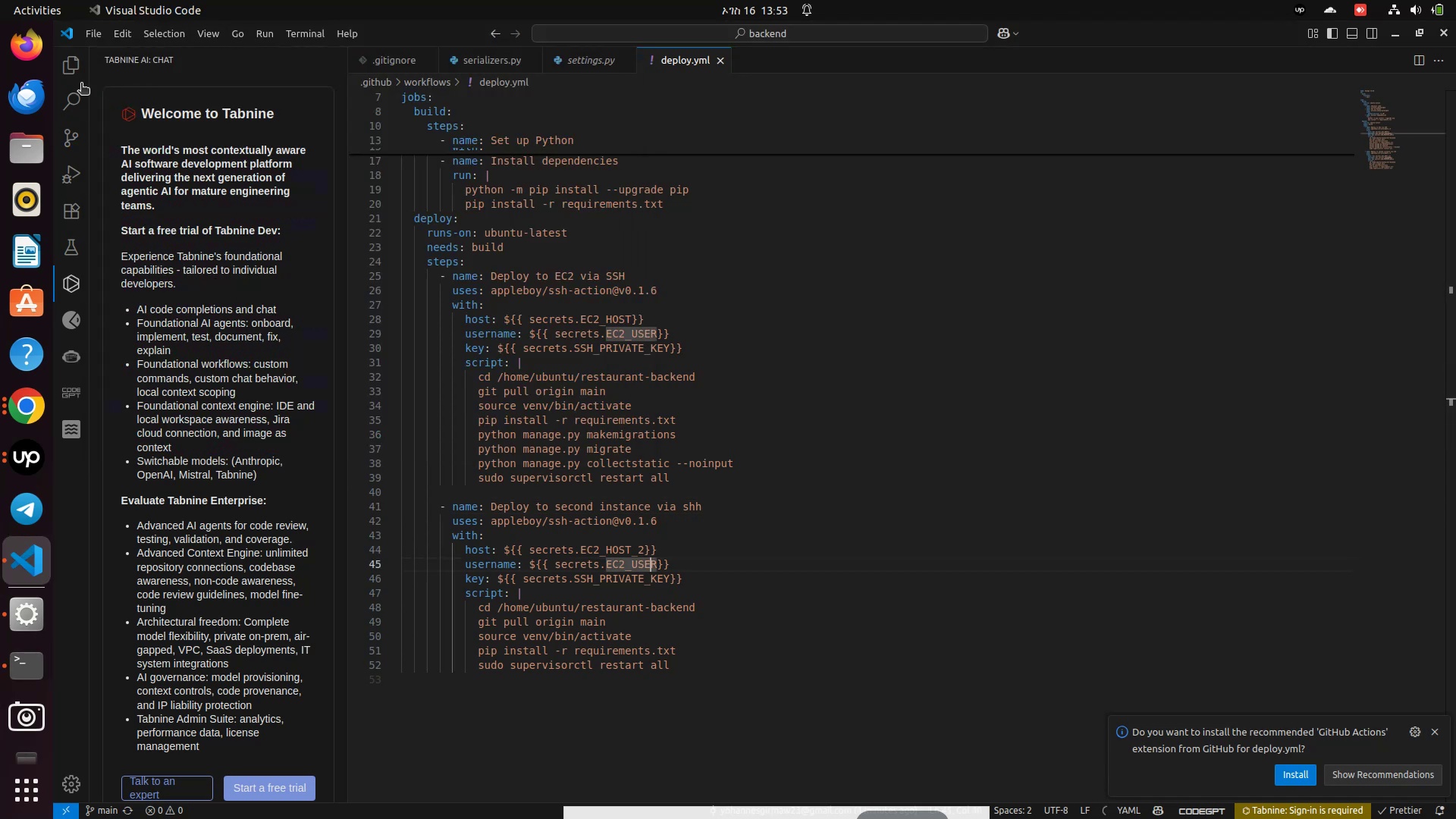 
left_click([76, 67])
 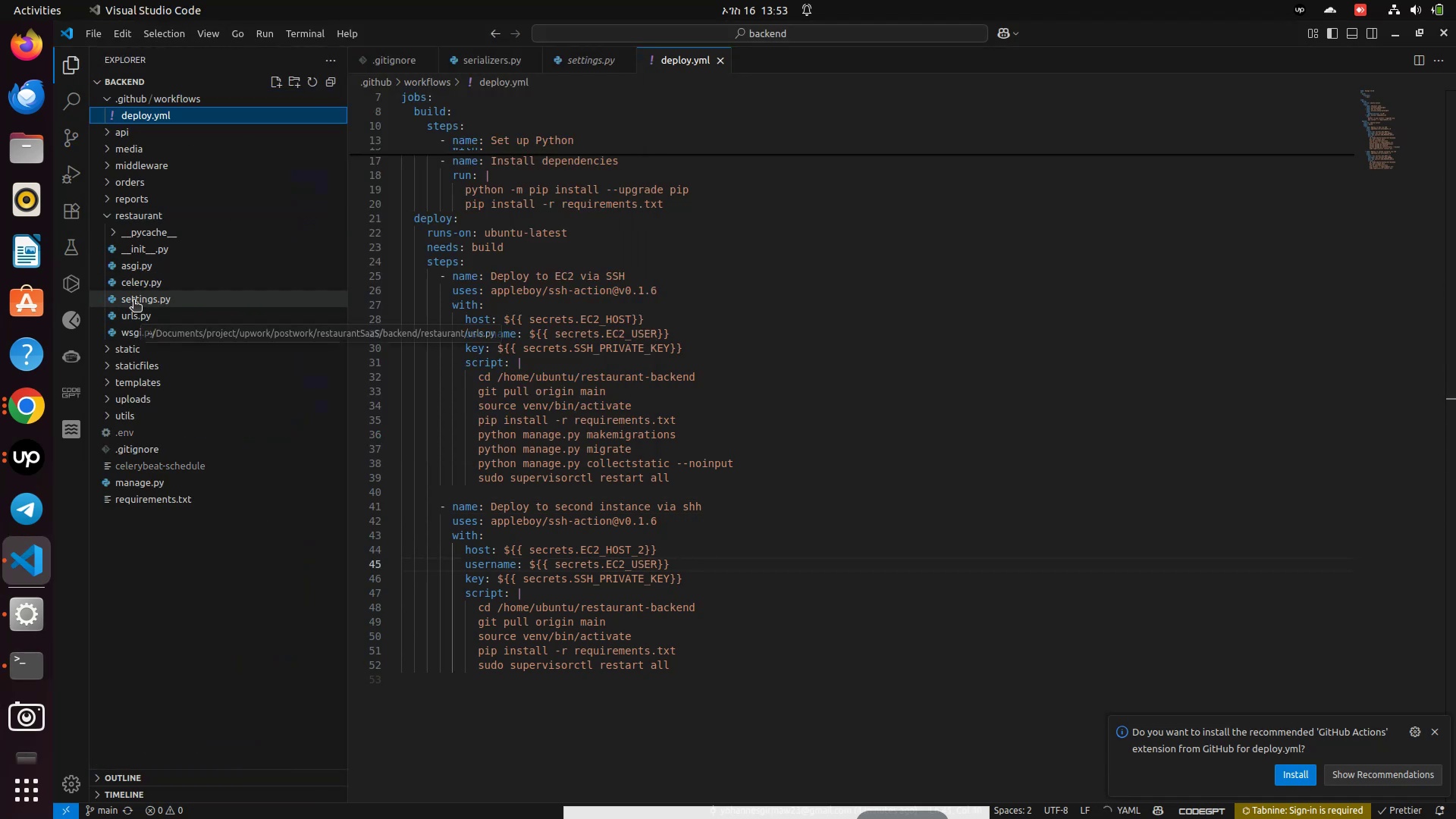 
left_click([133, 288])
 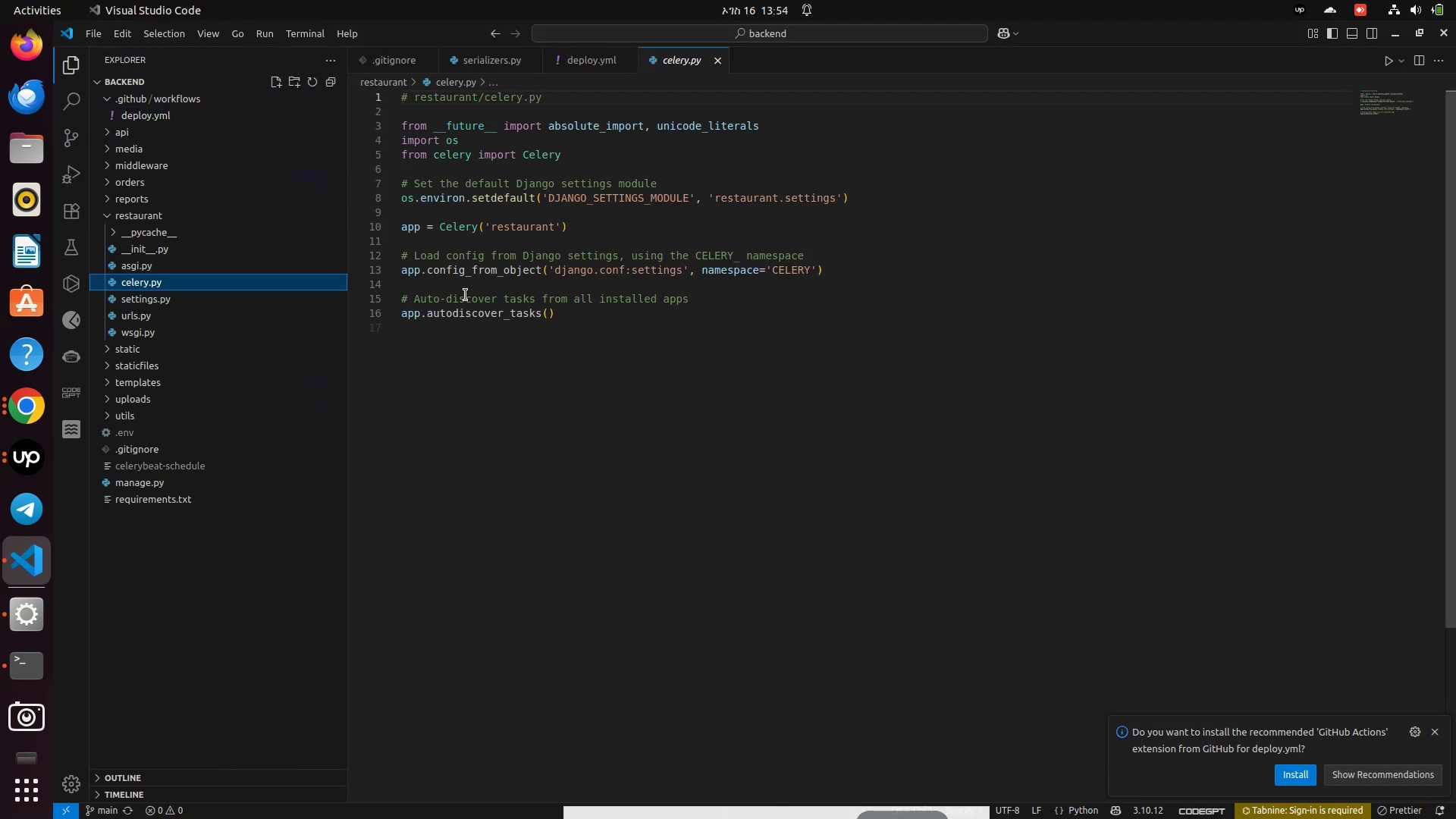 
left_click([469, 294])
 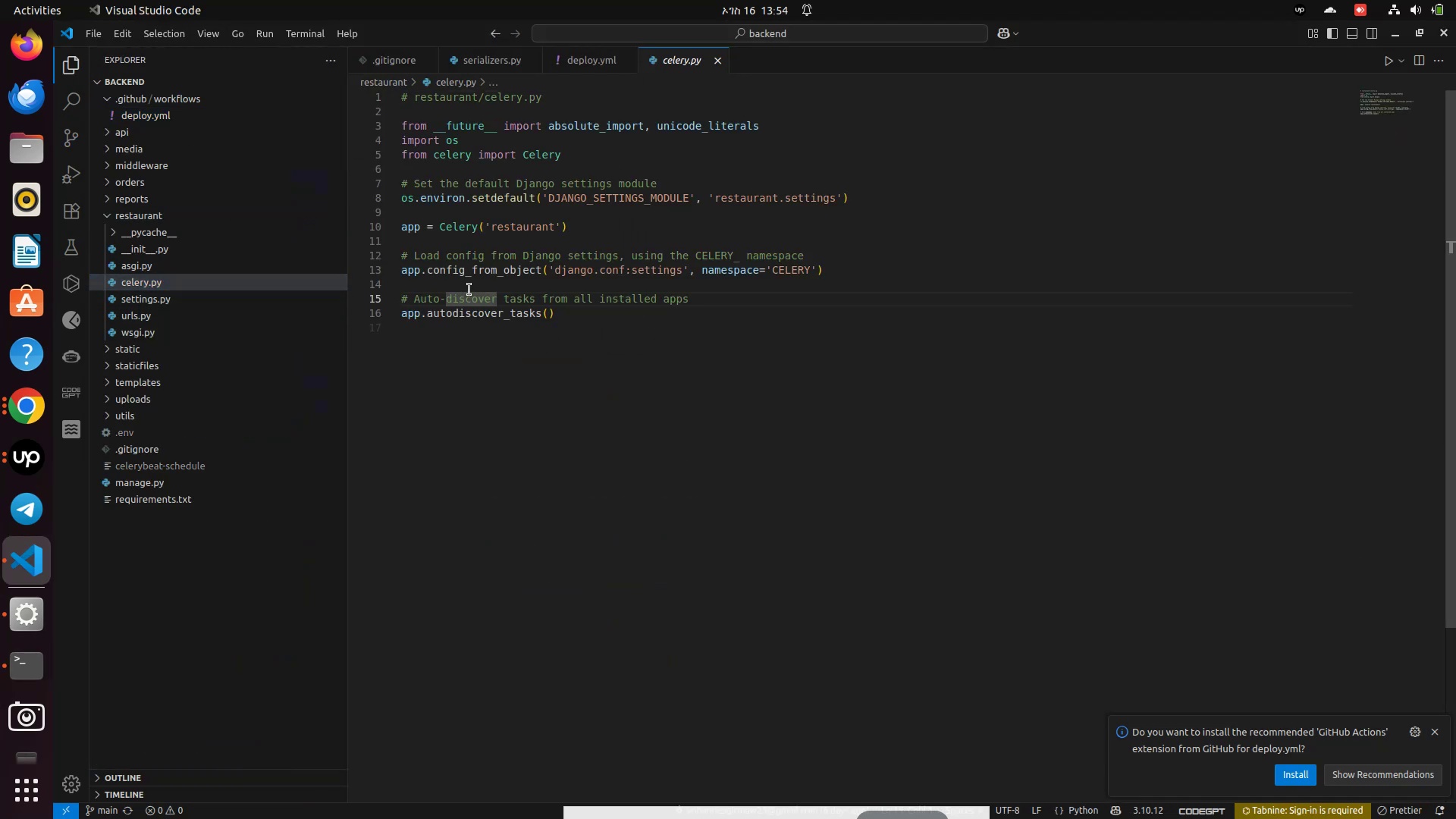 
left_click([469, 289])
 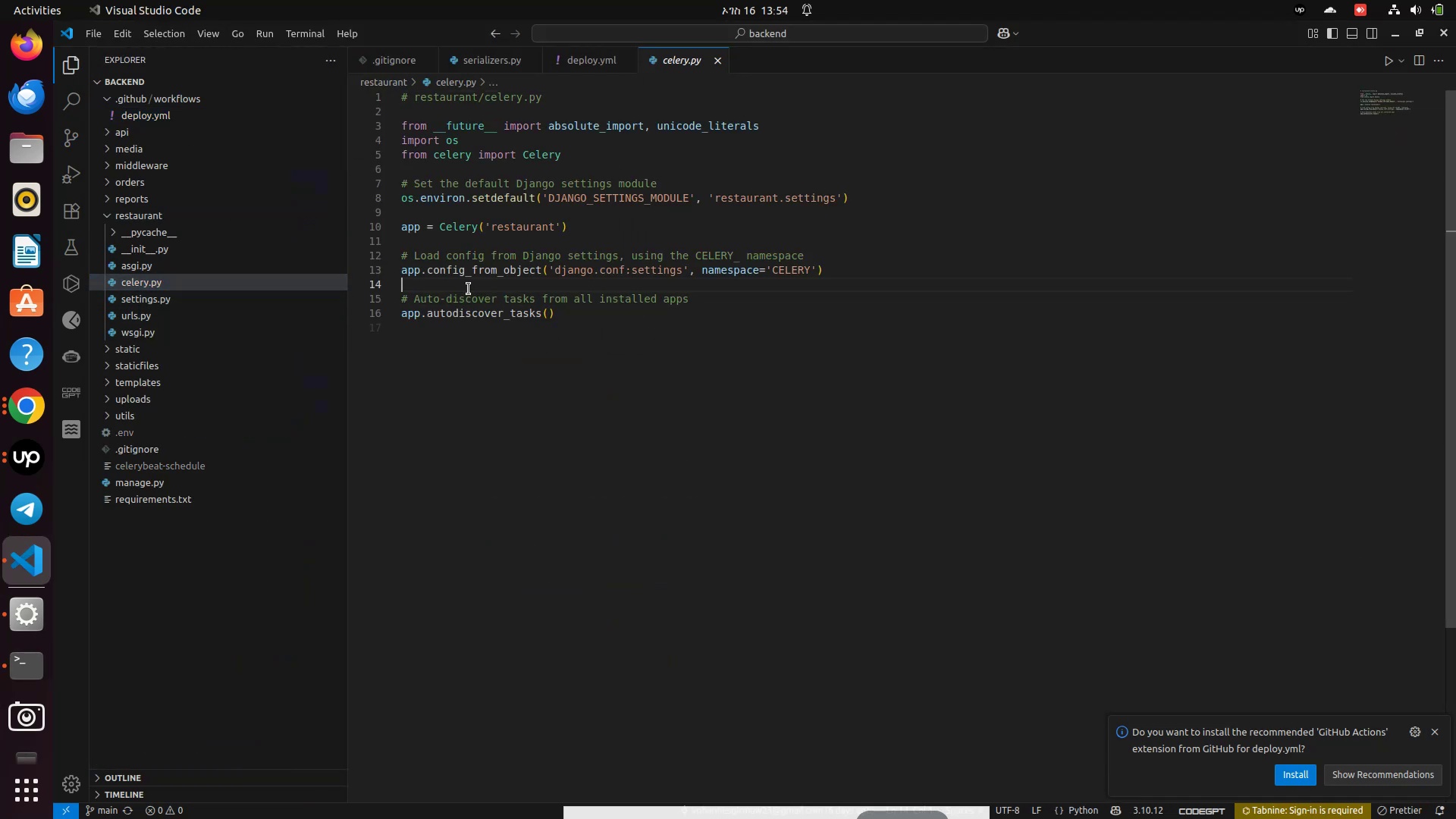 
key(Enter)
 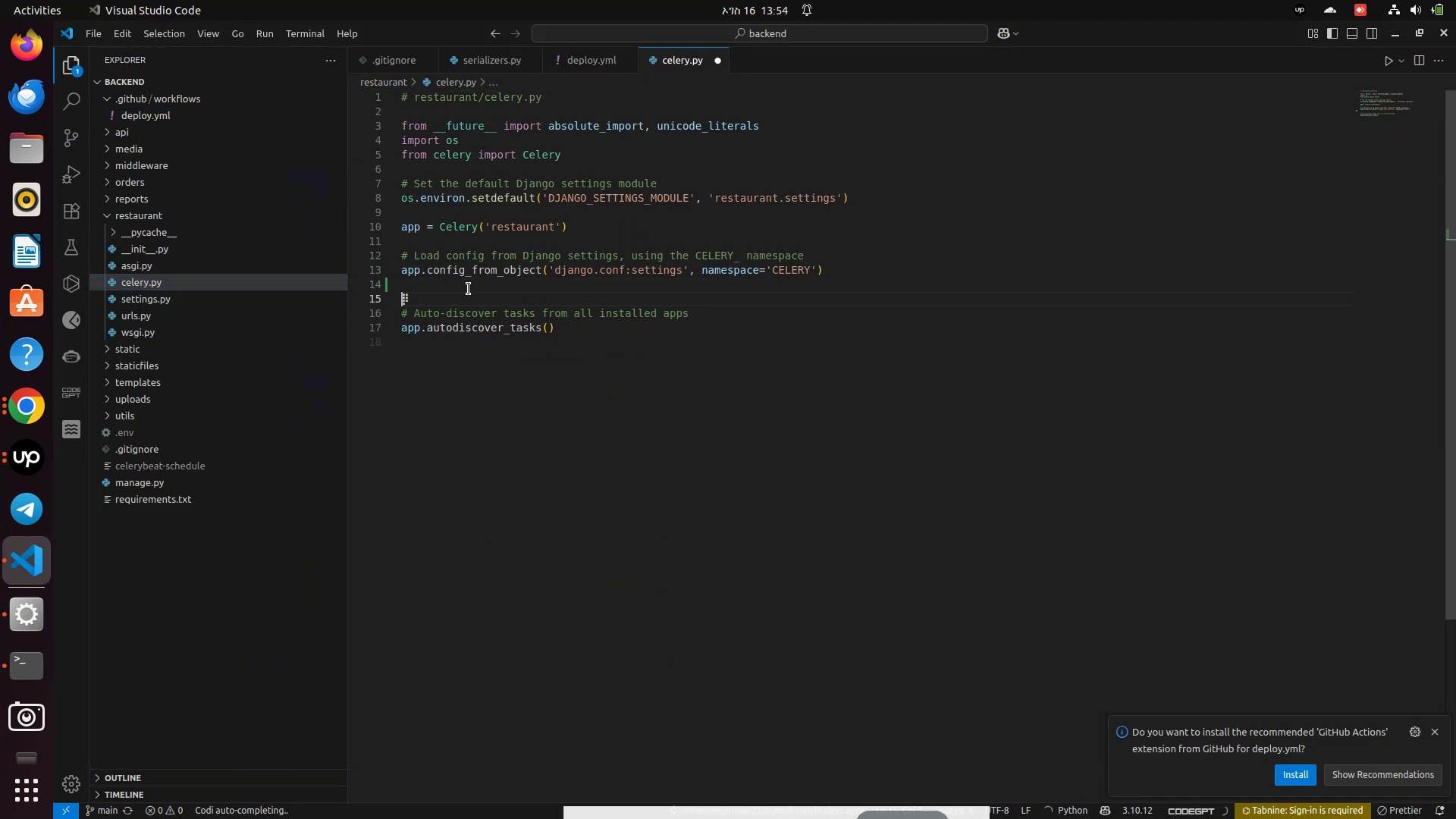 
key(Control+S)
 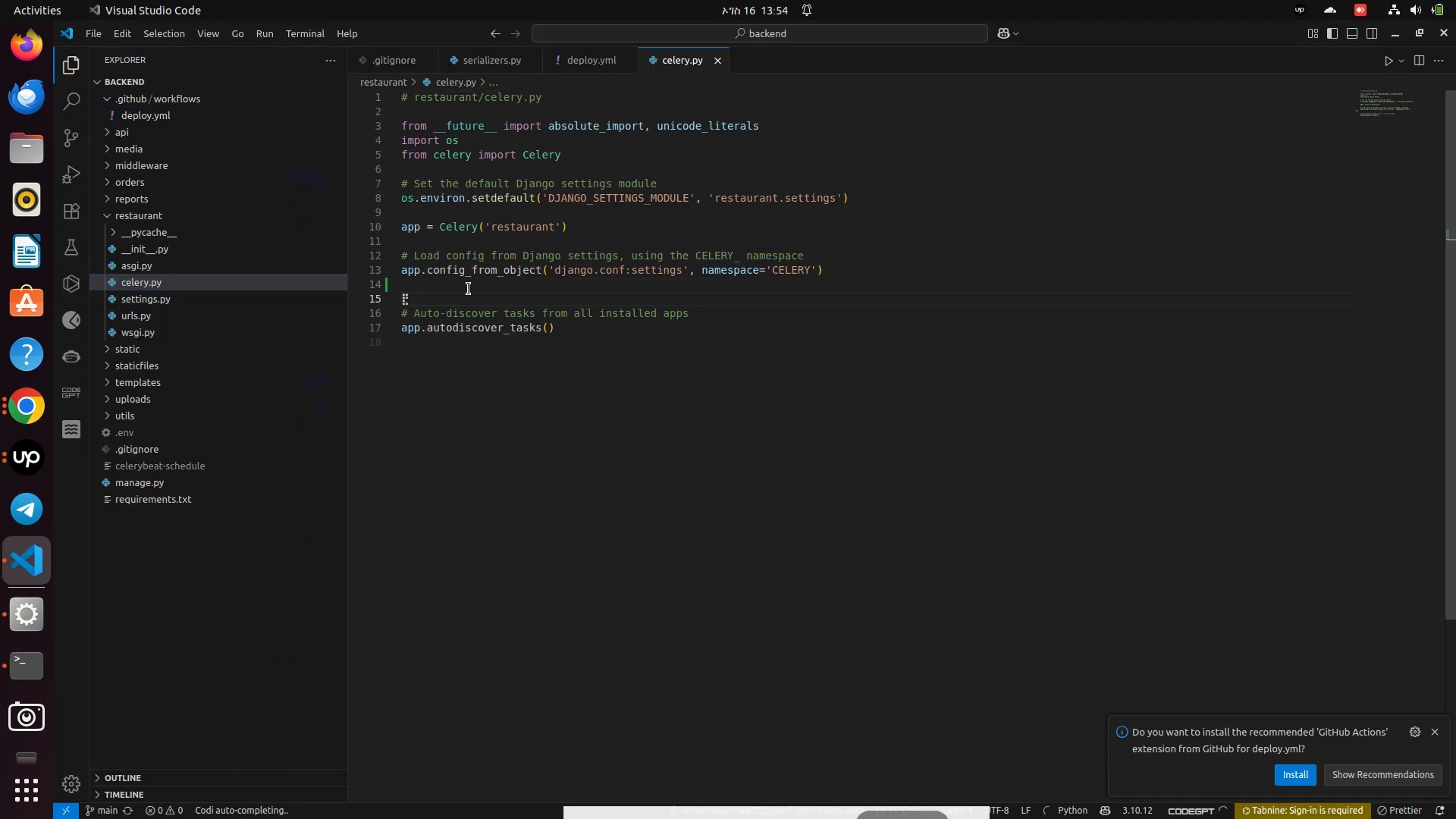 
key(Control+S)
 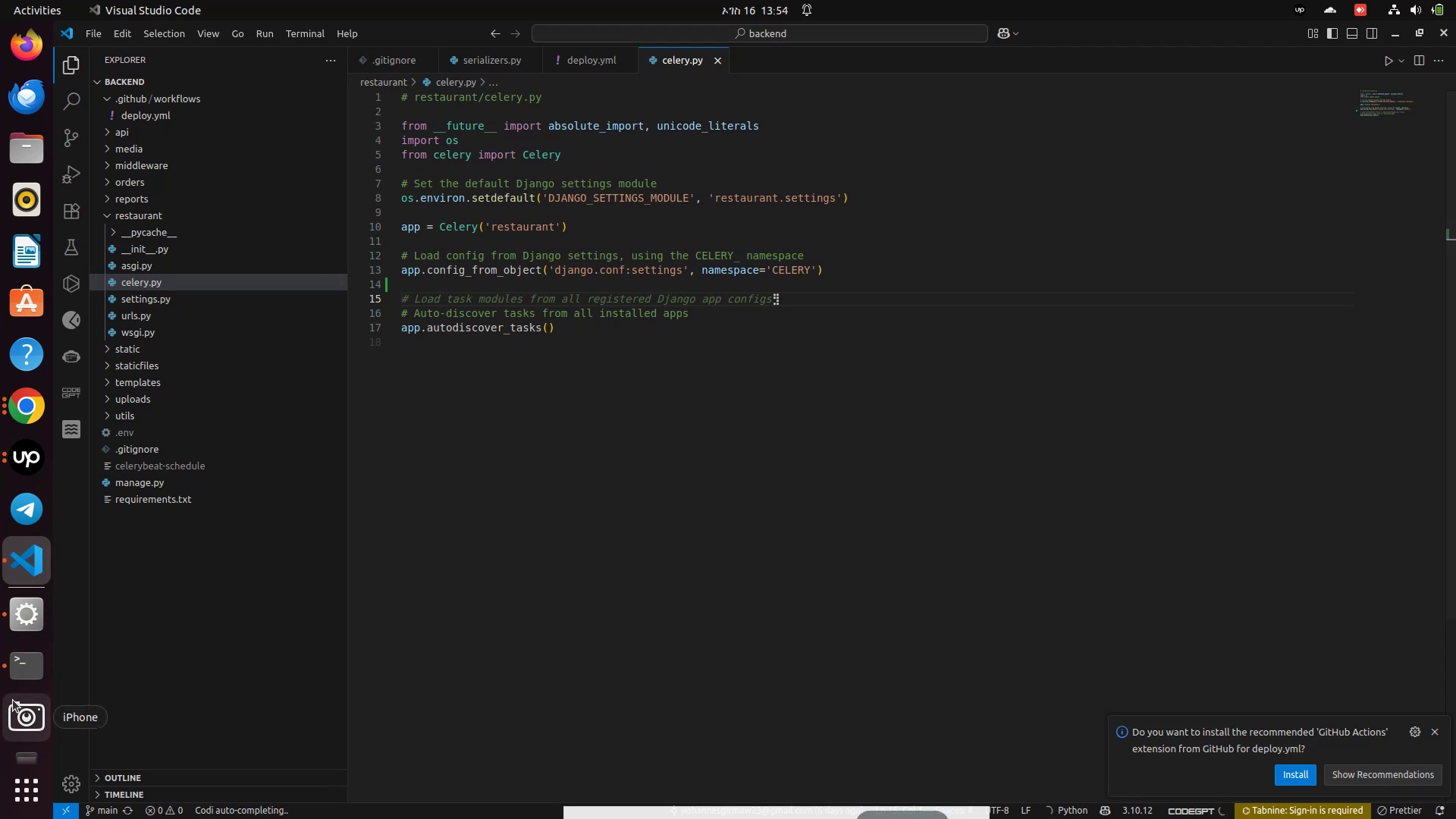 
left_click([24, 674])
 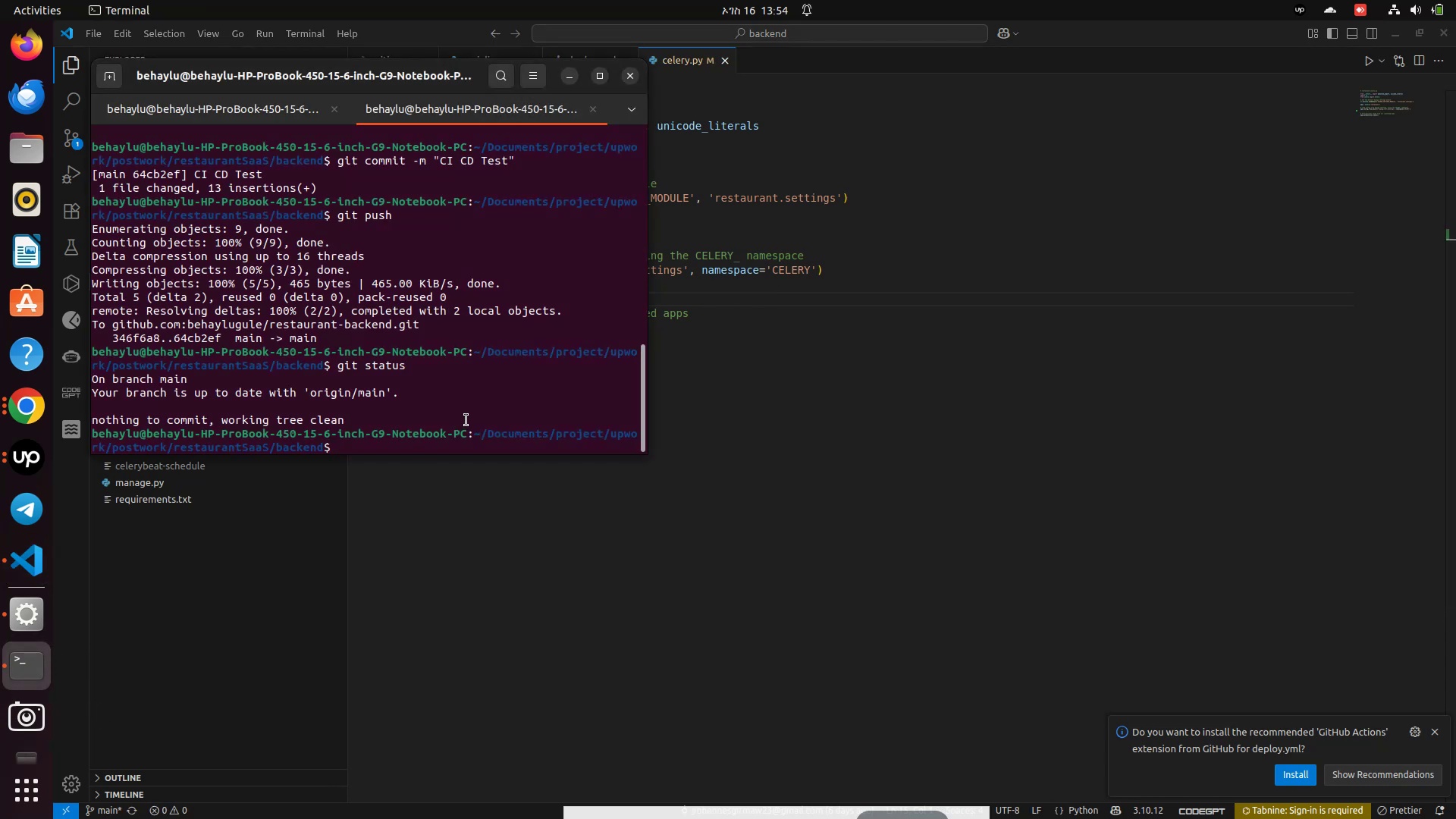 
type(git status)
 